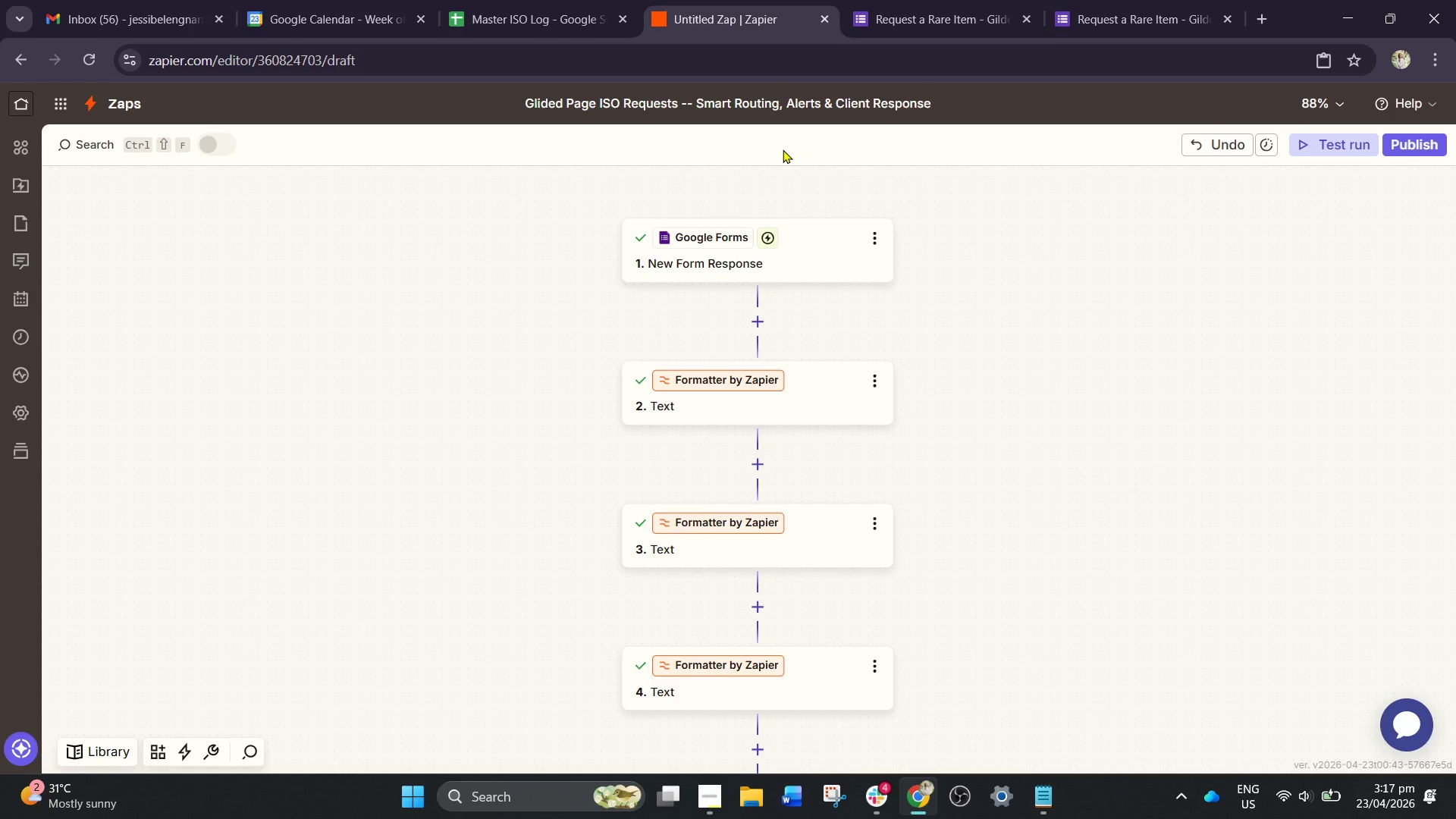 
left_click([1204, 406])
 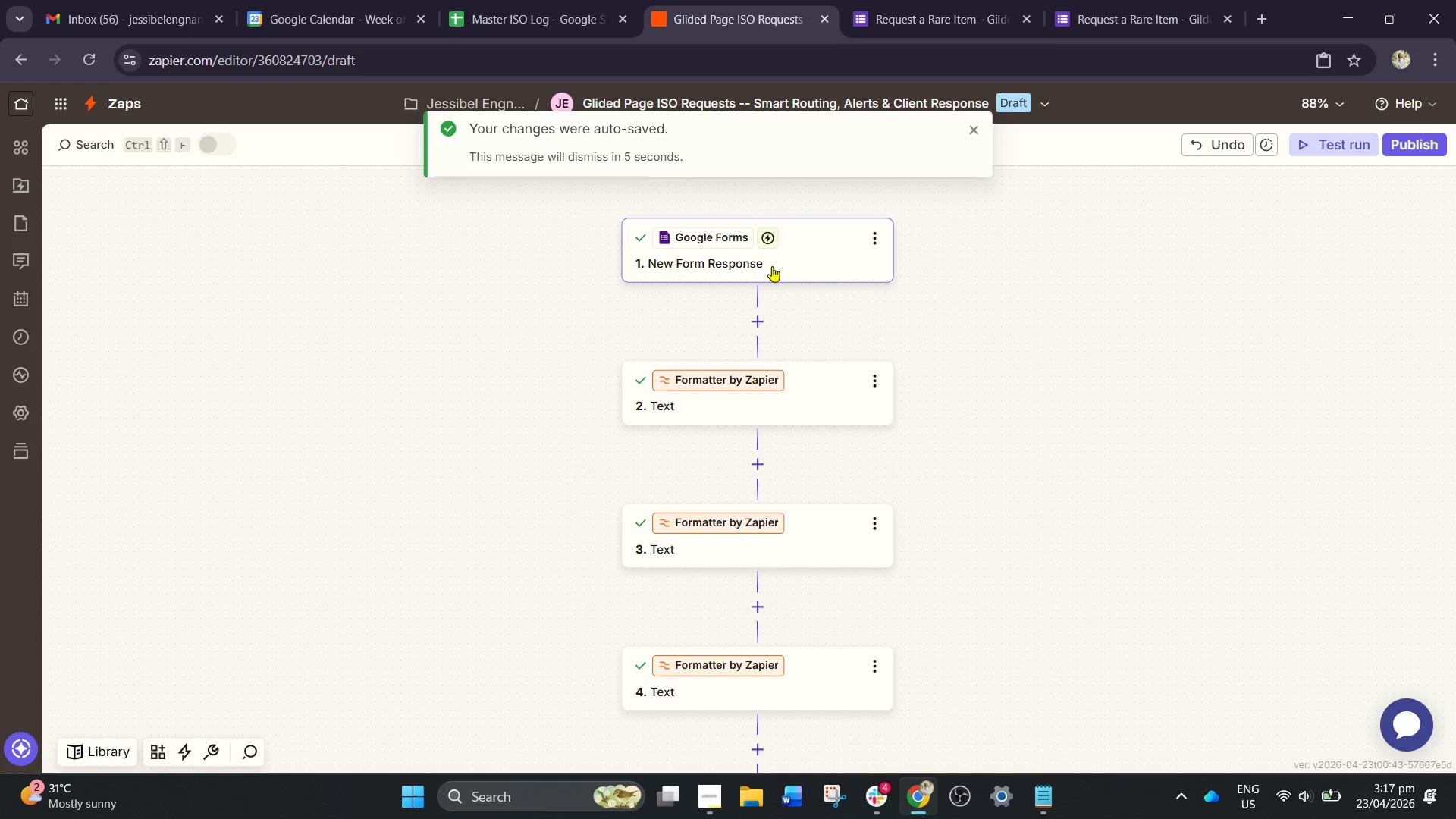 
wait(12.09)
 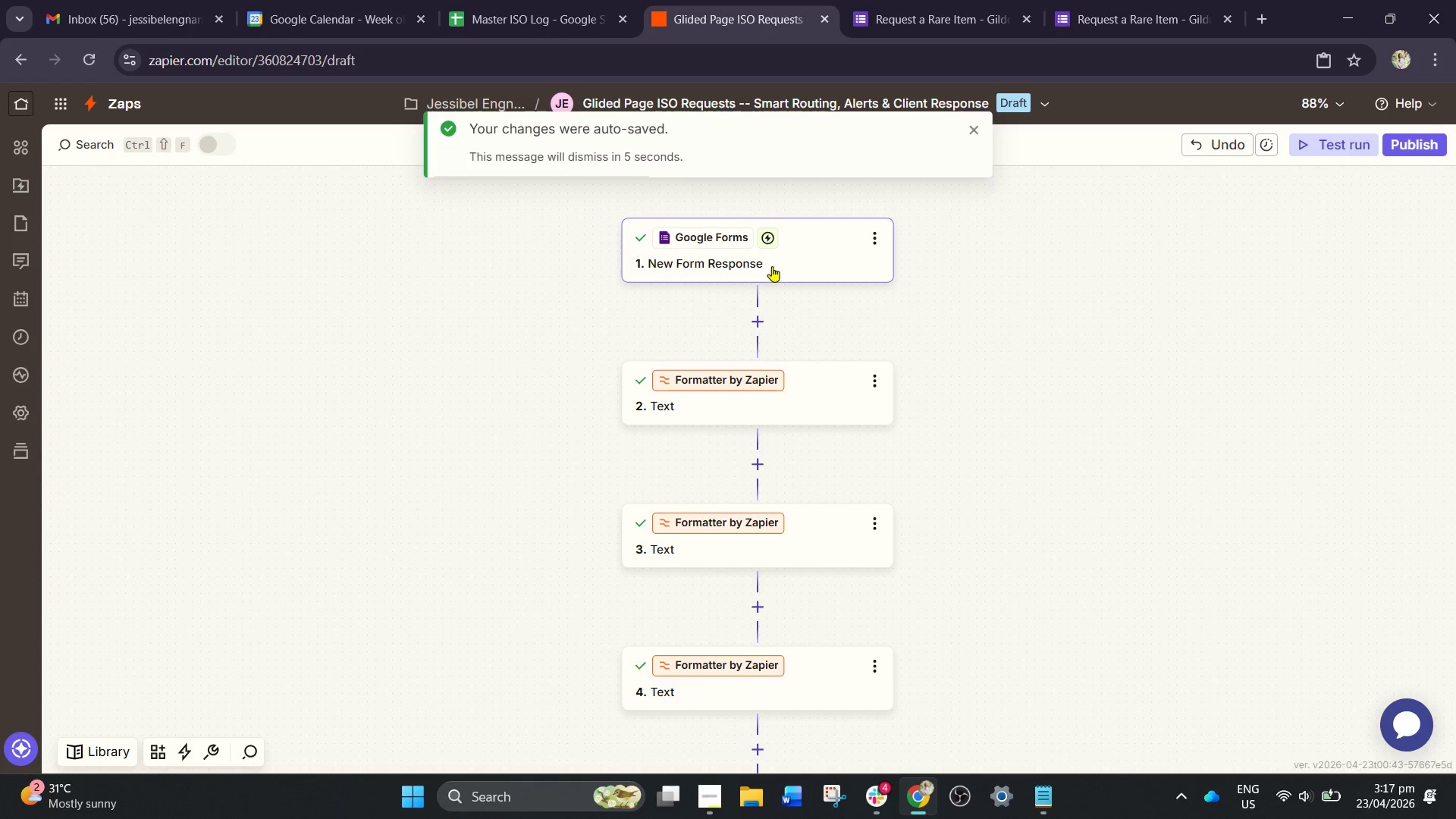 
left_click([947, 252])
 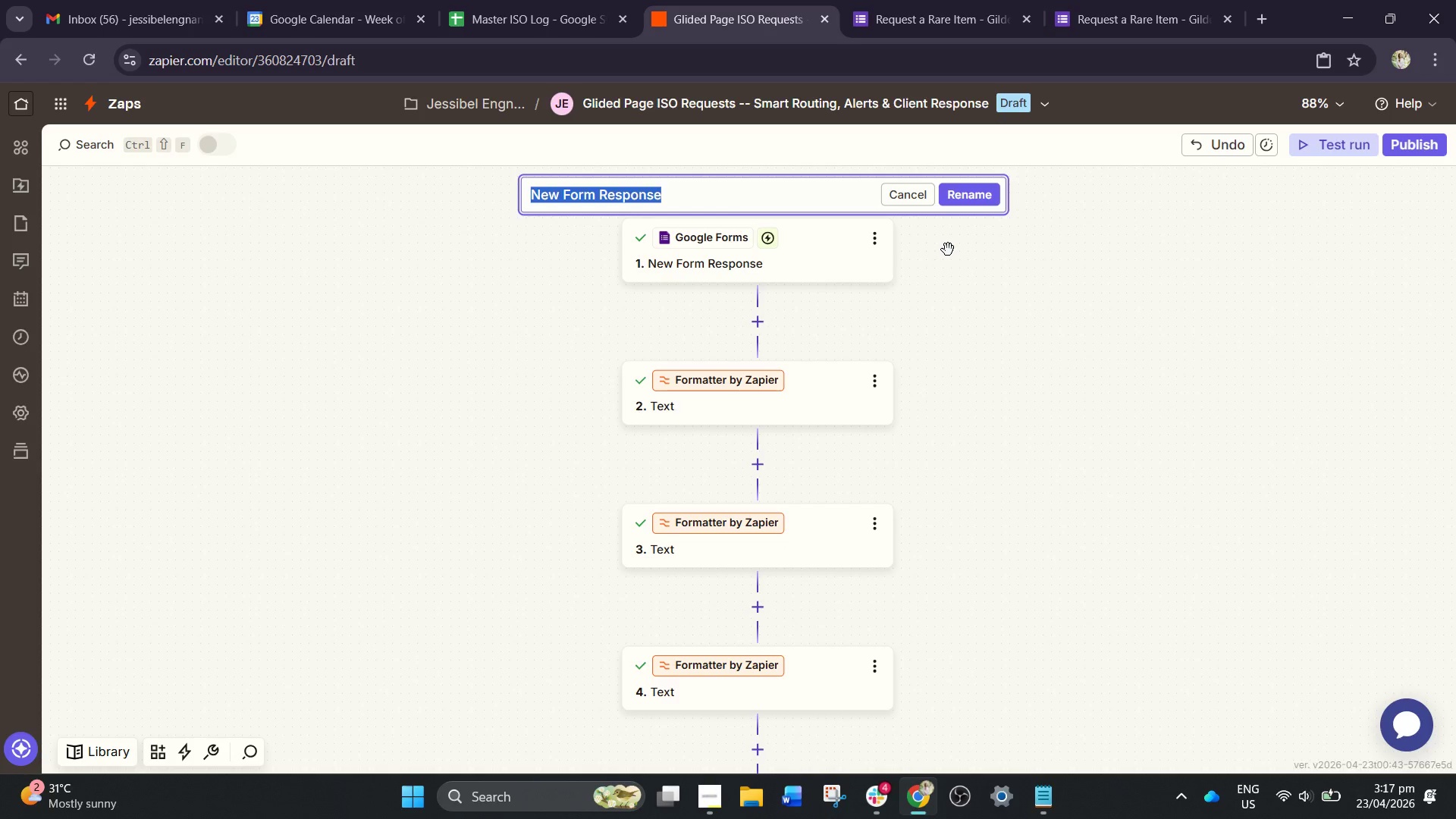 
type(NE)
key(Backspace)
type(ew ISO Request Submitted )
 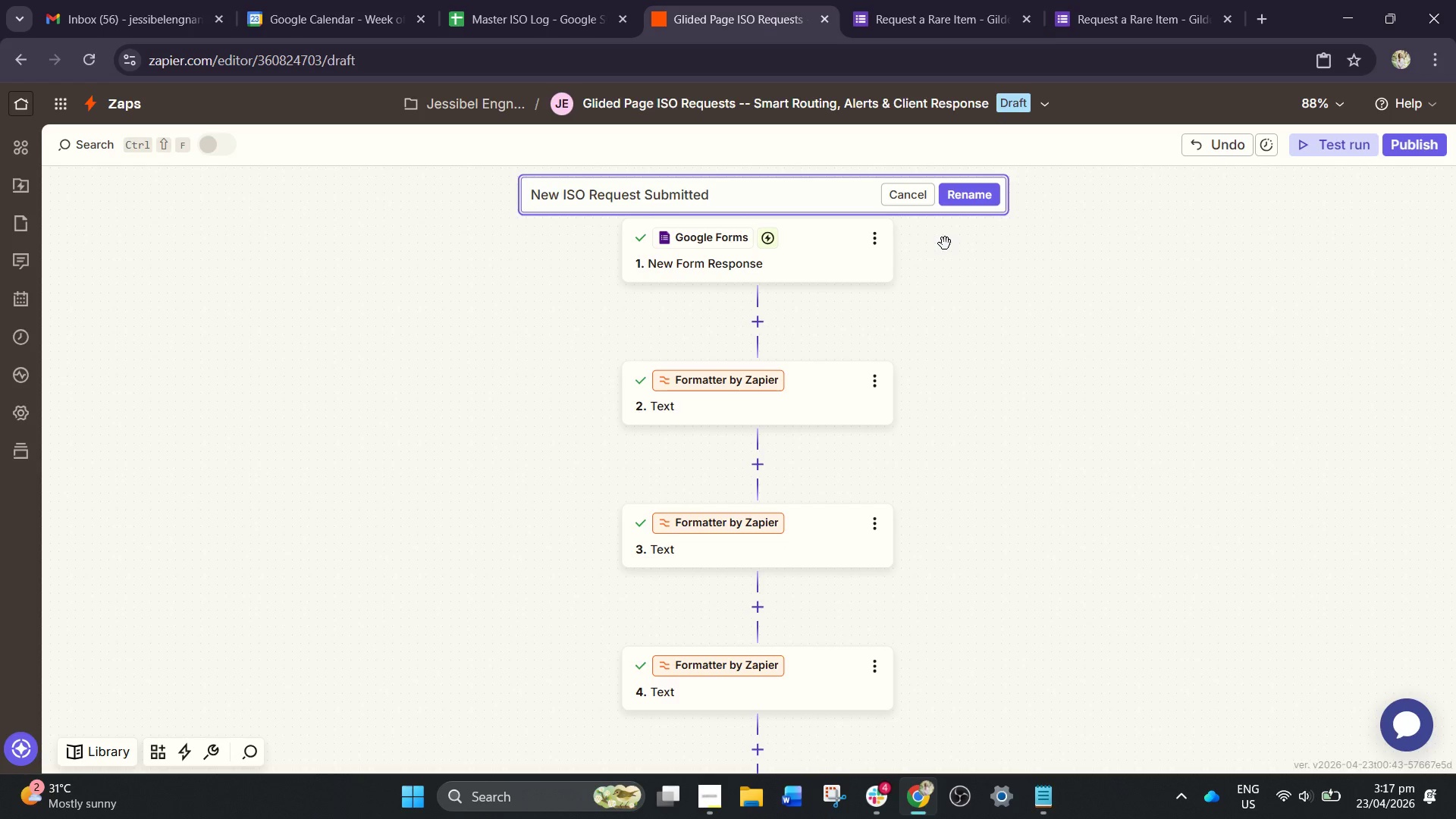 
left_click([993, 204])
 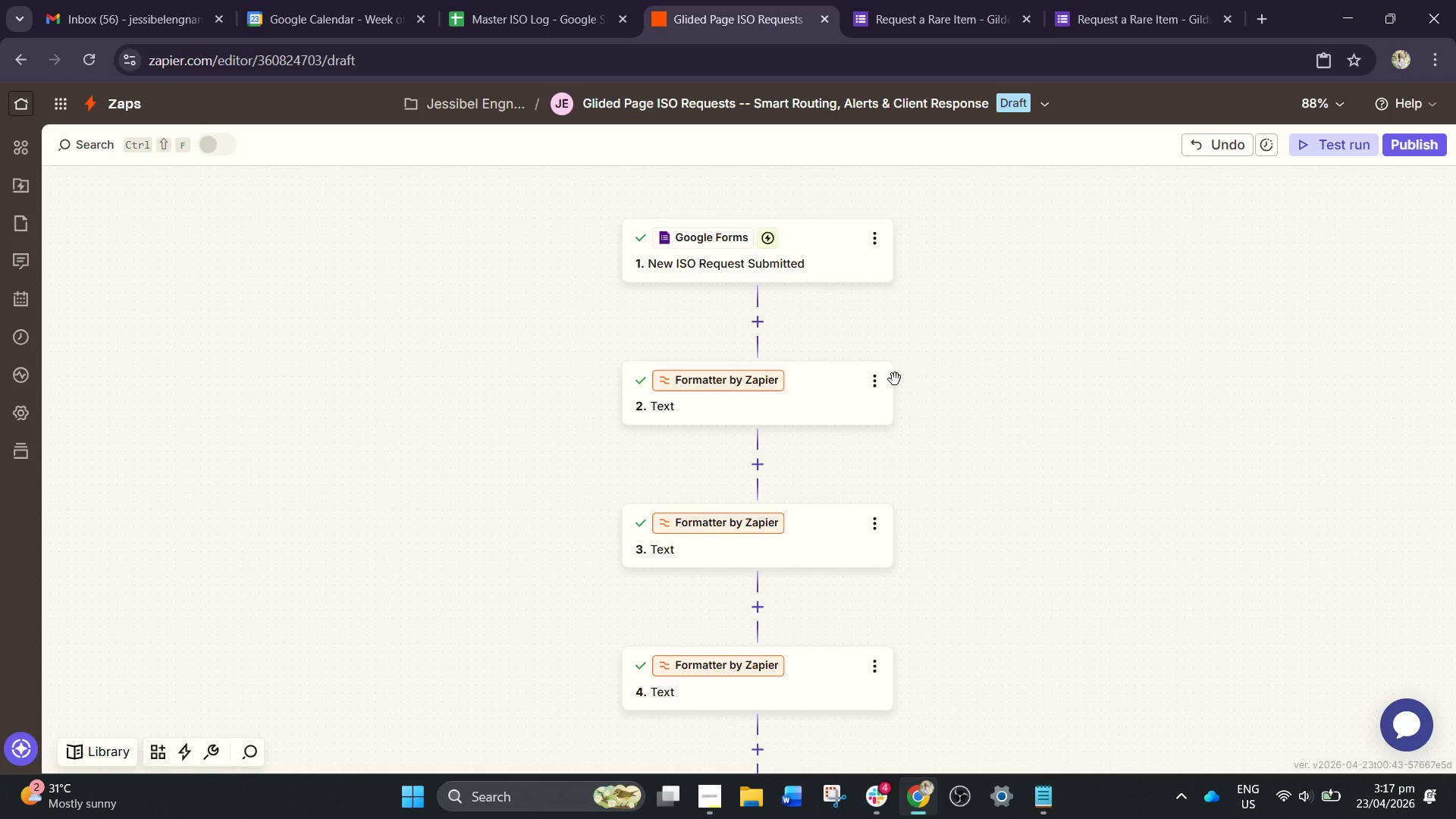 
left_click([877, 380])
 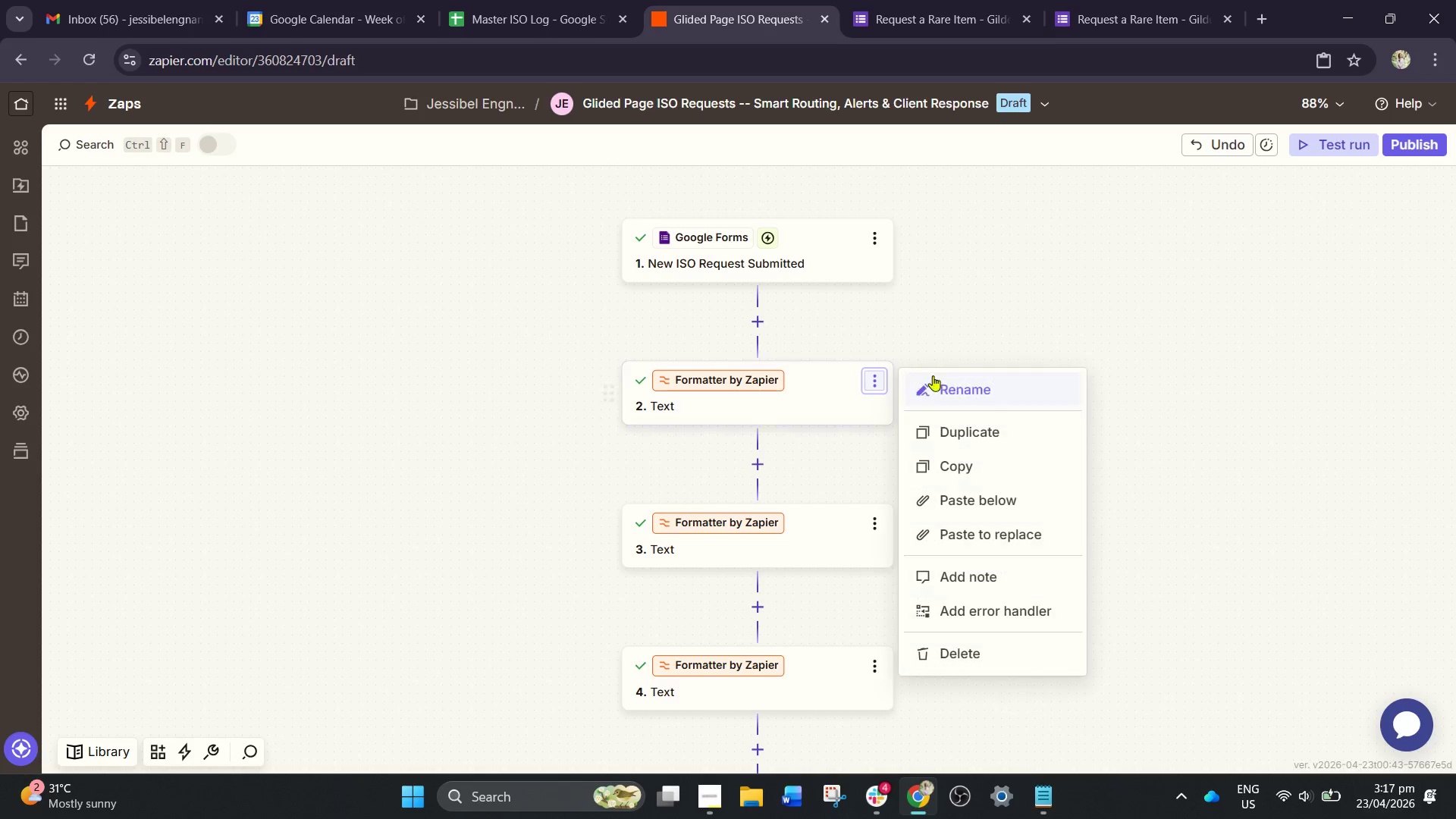 
left_click([957, 391])
 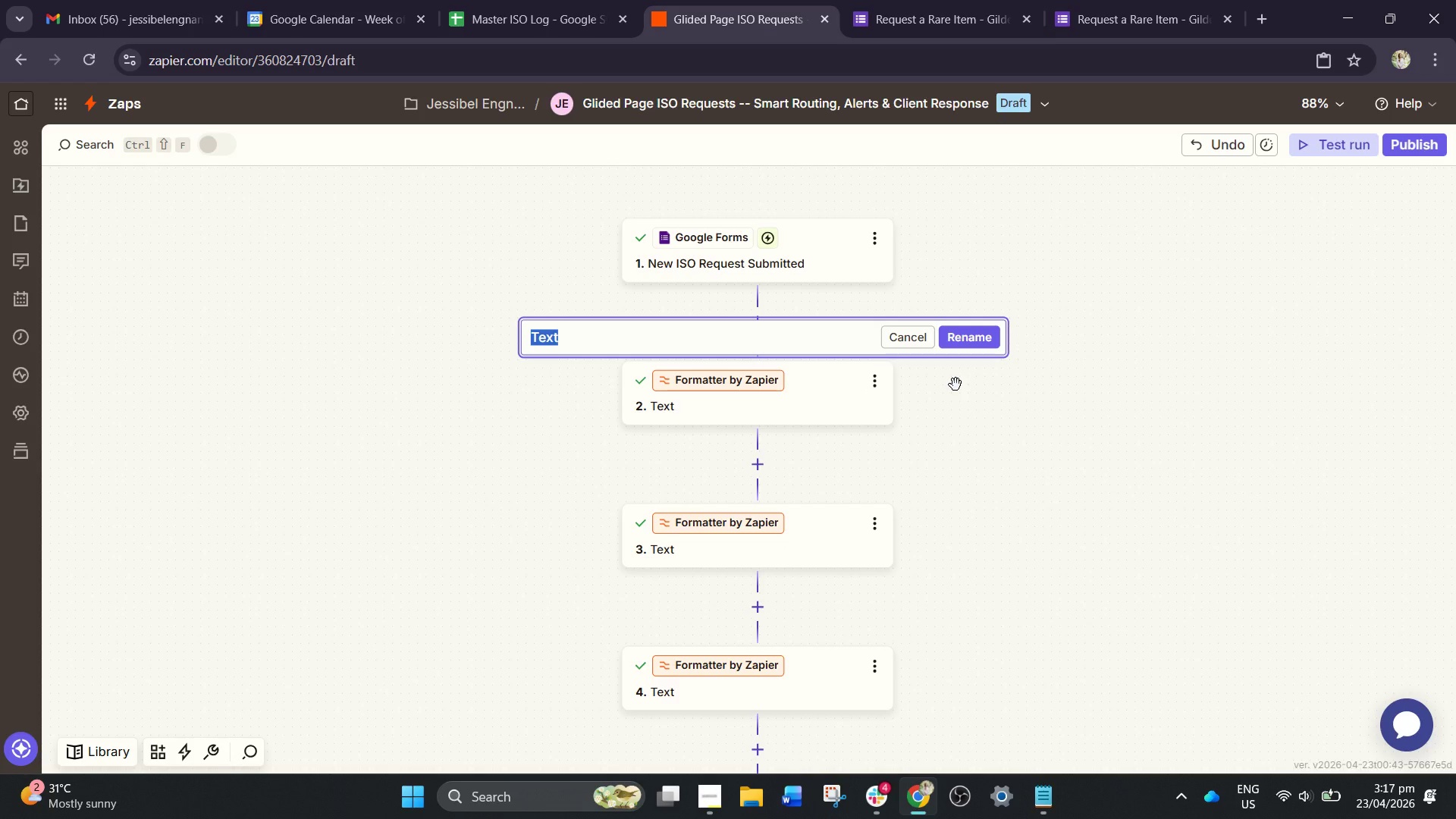 
wait(7.73)
 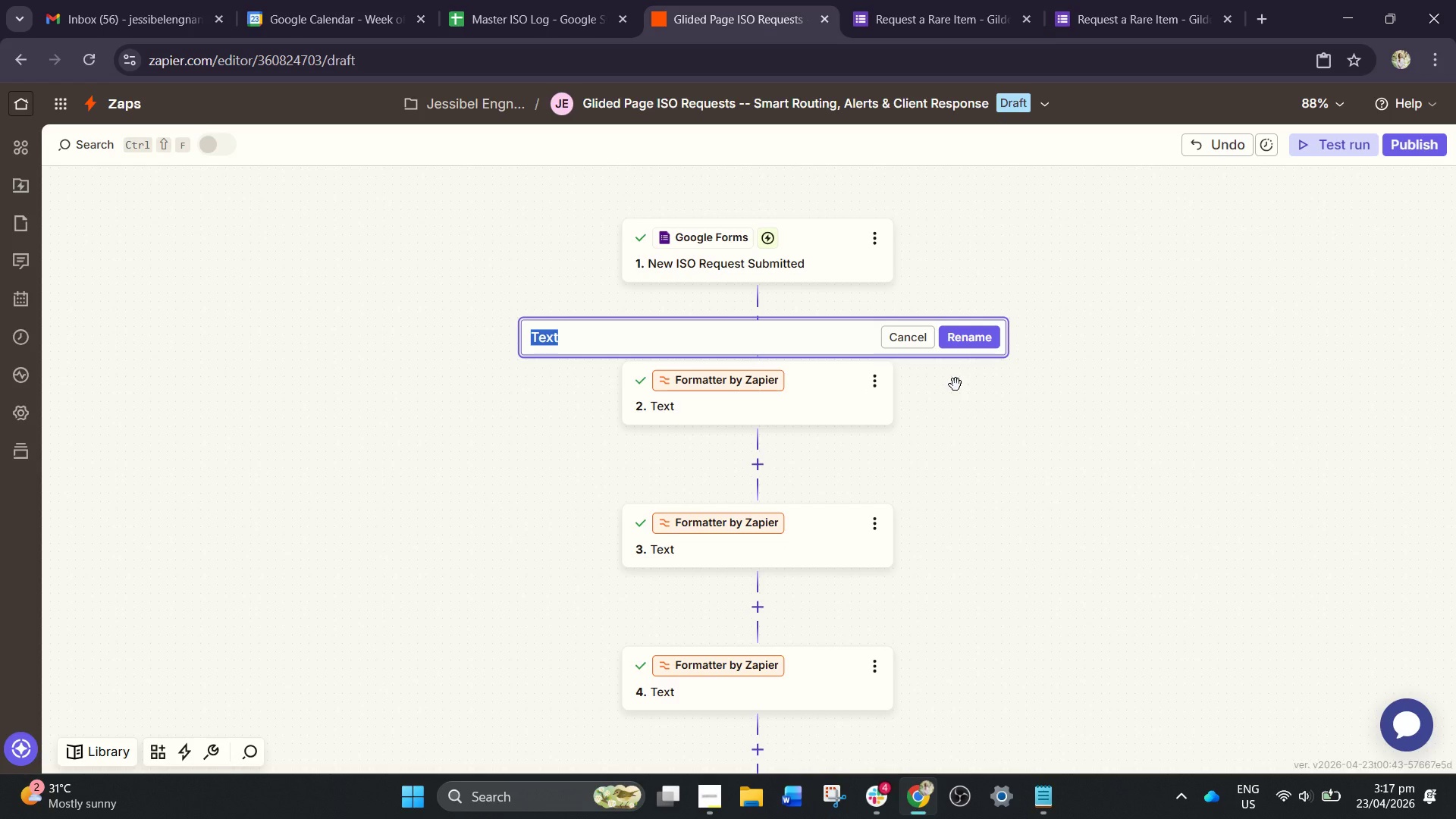 
type(Cleam)
key(Backspace)
type(n )
 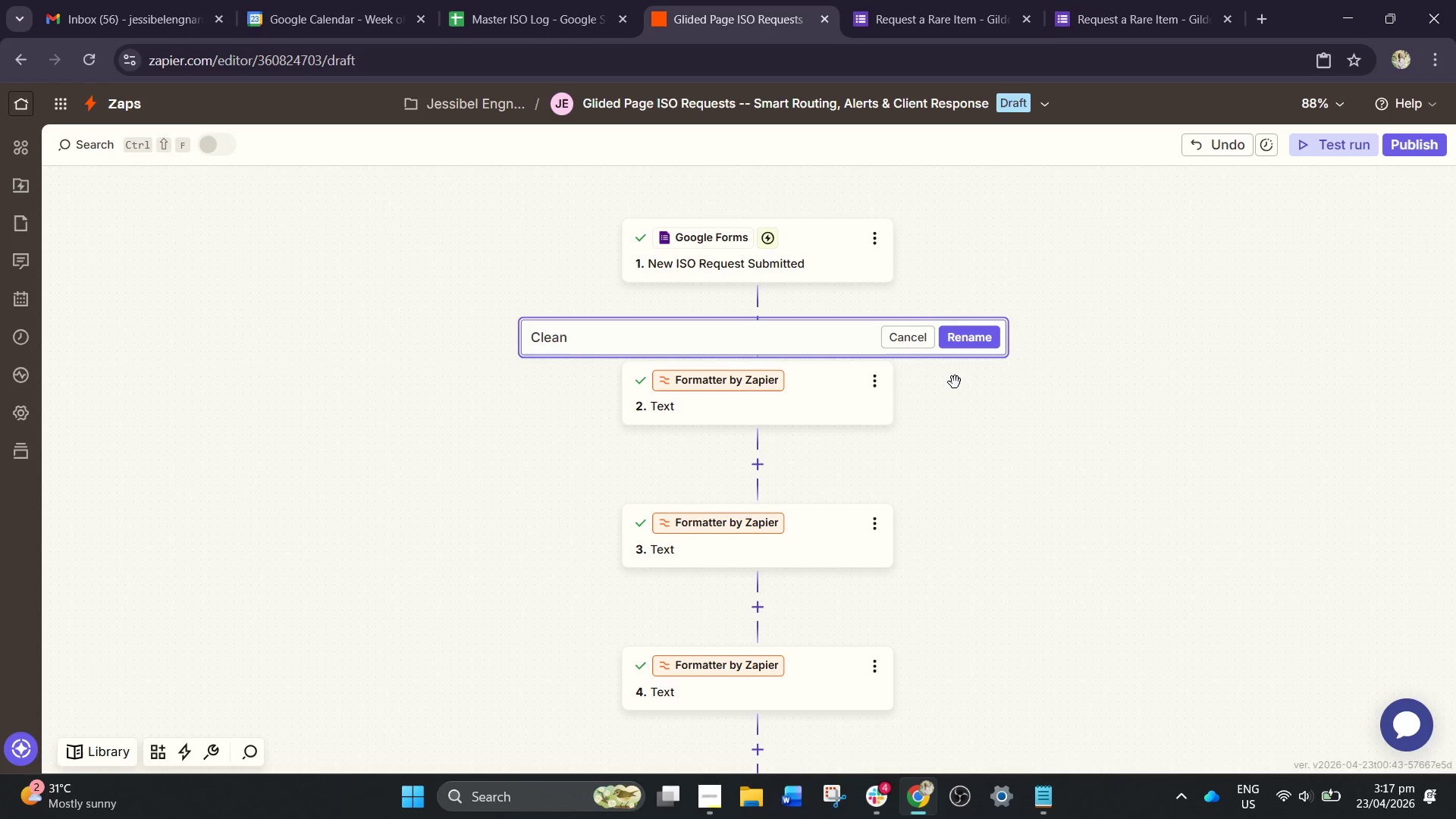 
hold_key(key=ShiftLeft, duration=0.62)
 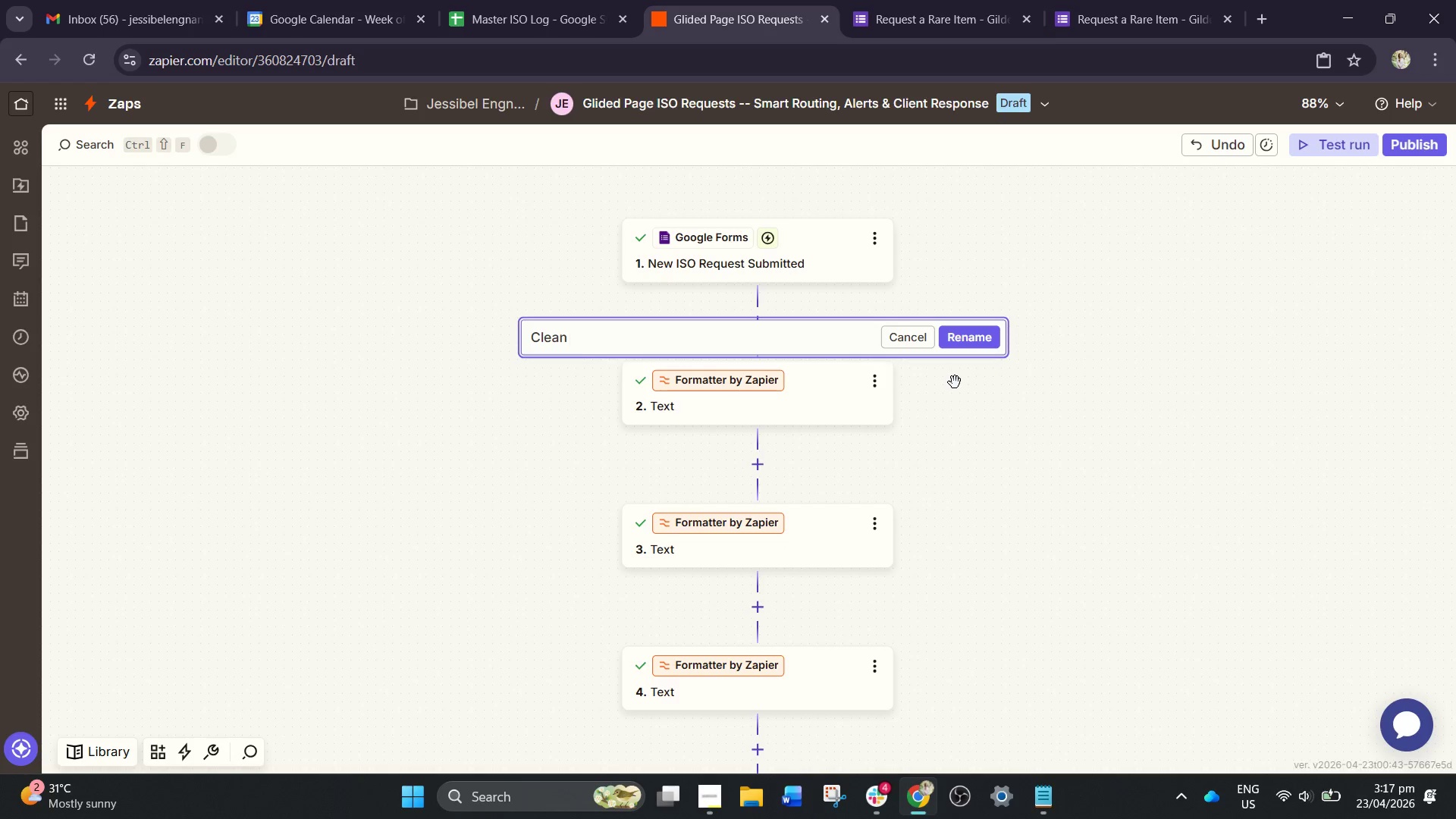 
wait(5.08)
 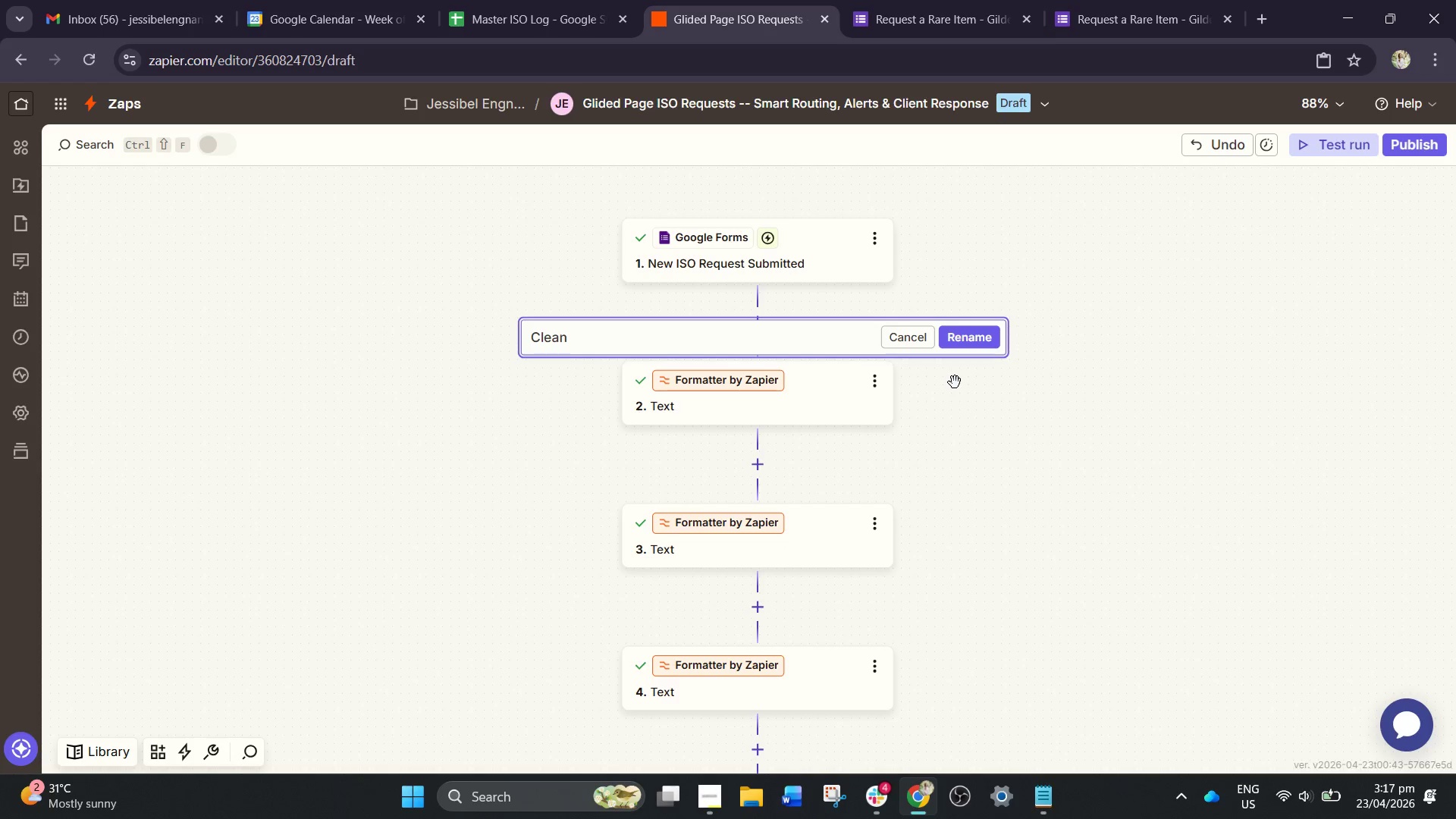 
type(& Standardzie)
key(Backspace)
key(Backspace)
type(i)
key(Backspace)
key(Backspace)
type(oz)
key(Backspace)
key(Backspace)
type(ize)
 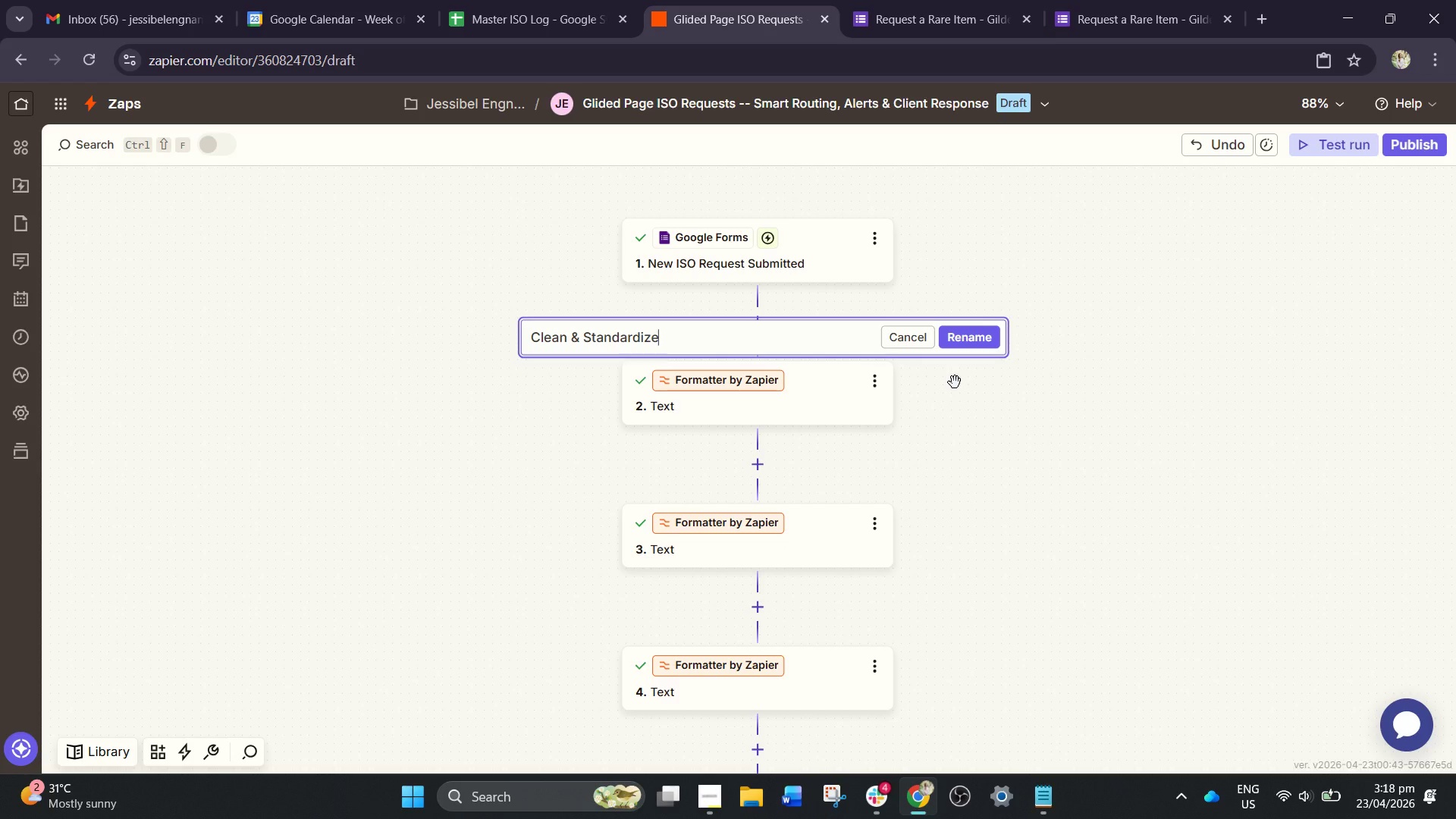 
type( Customer Data)
 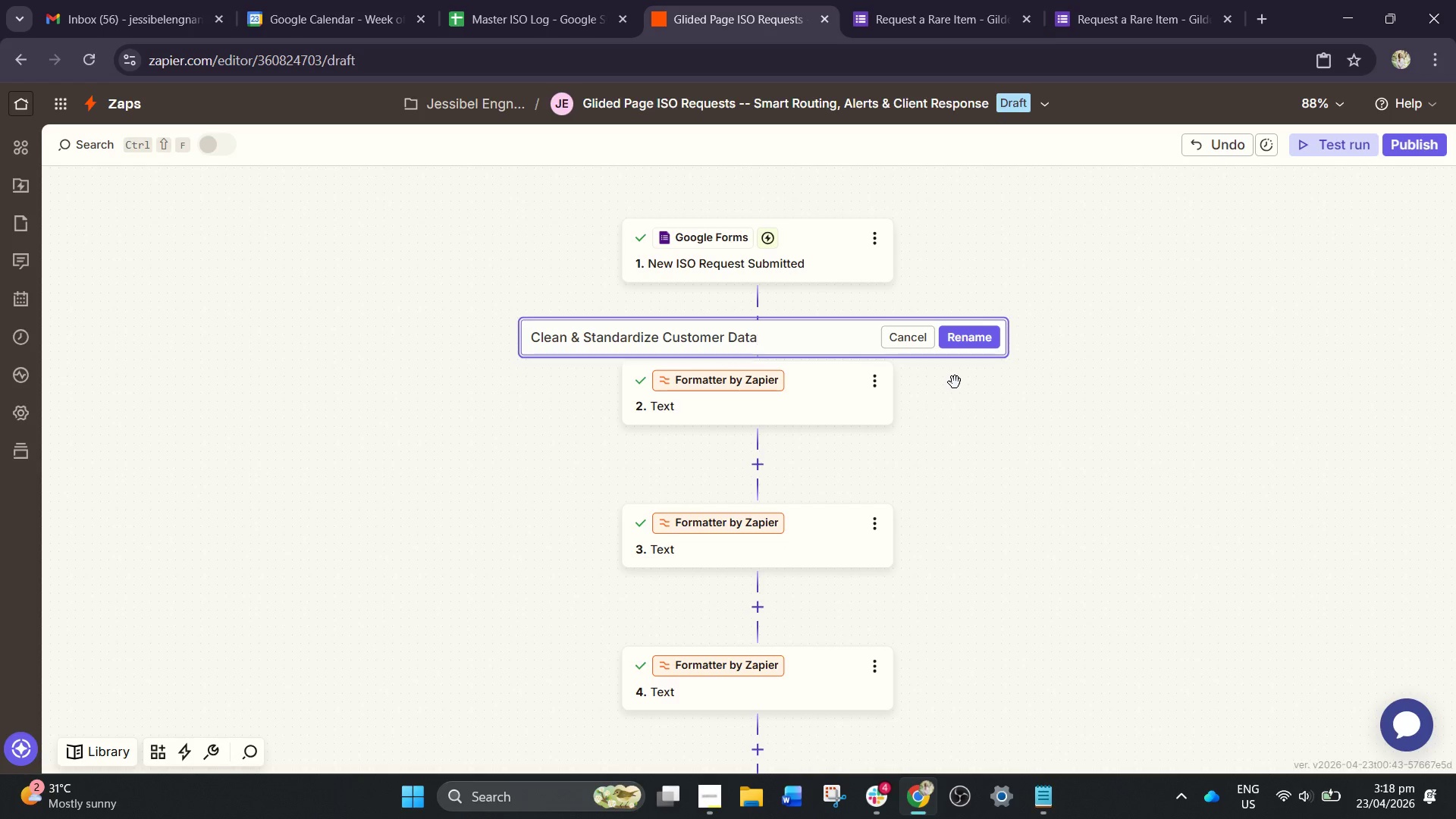 
left_click([977, 335])
 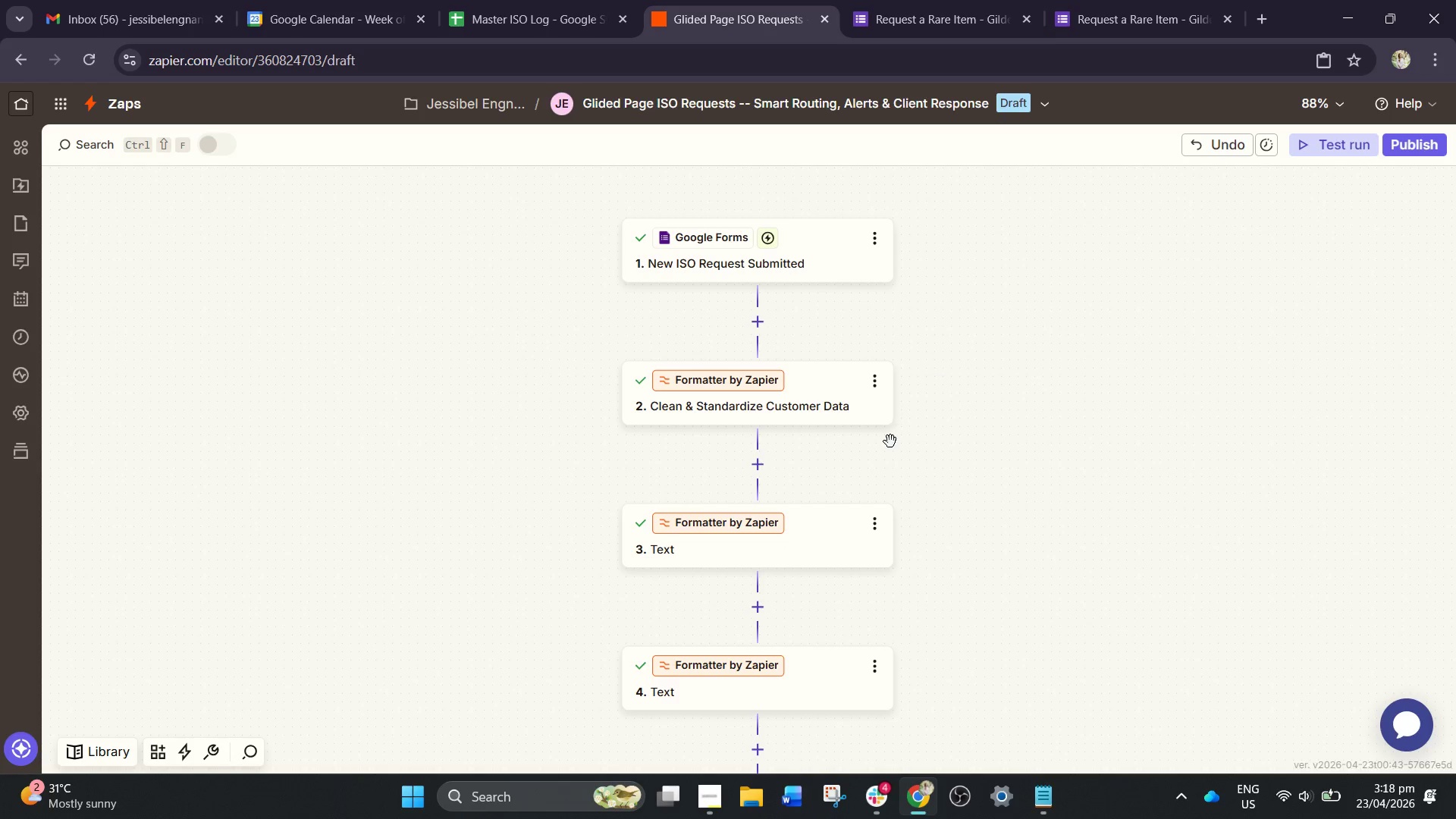 
scroll: coordinate [884, 450], scroll_direction: down, amount: 1.0
 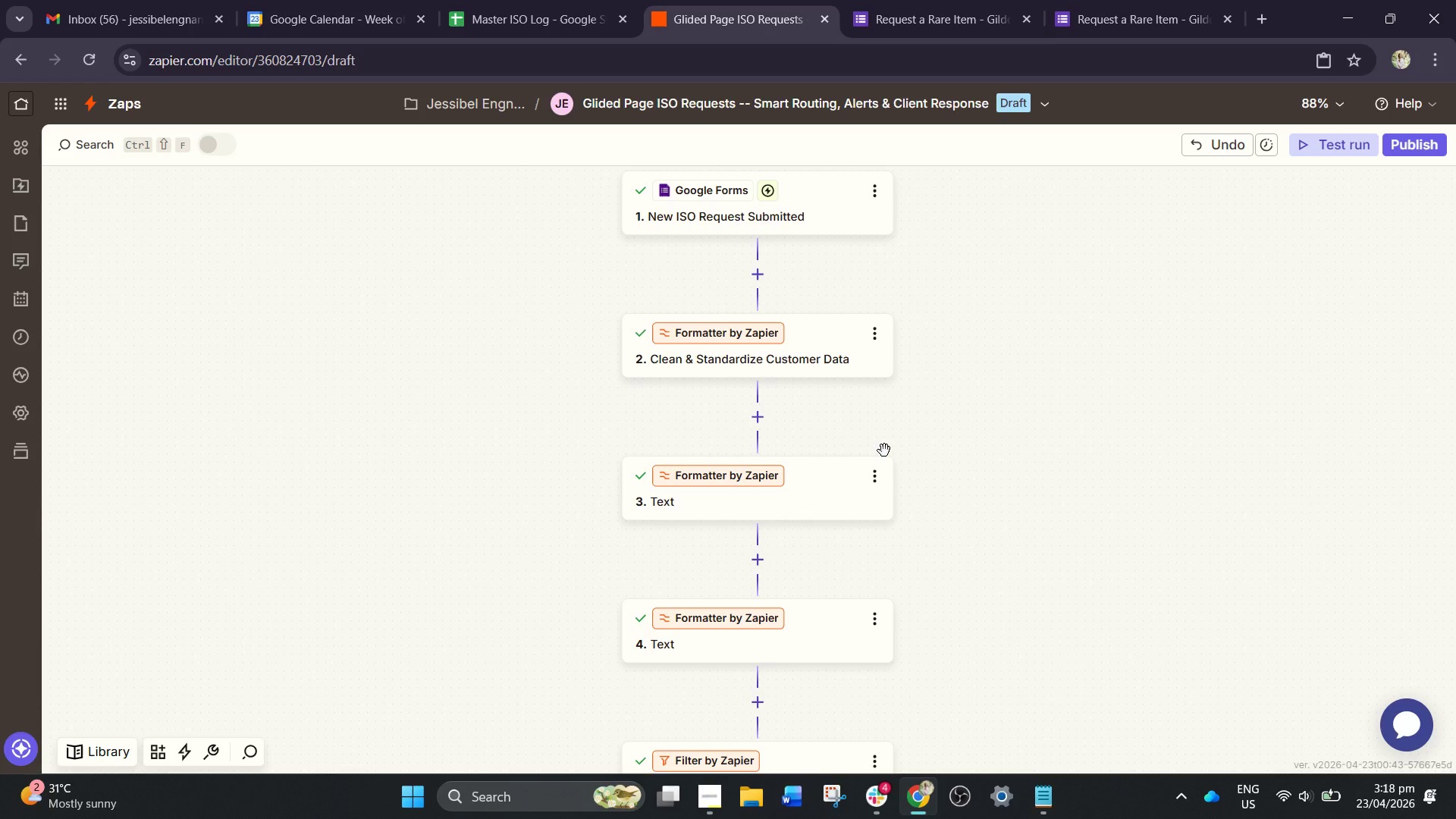 
wait(5.76)
 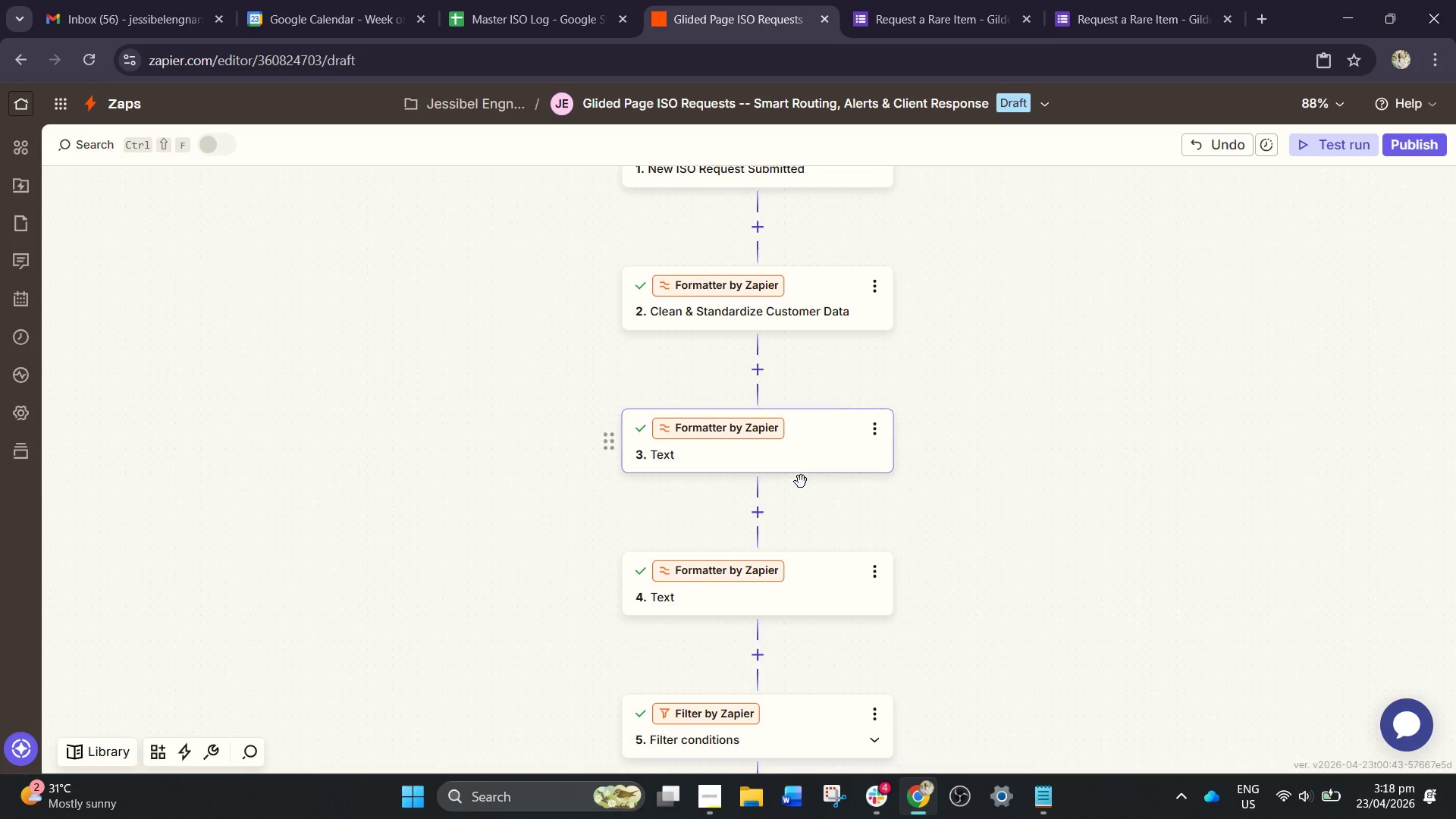 
left_click([803, 461])
 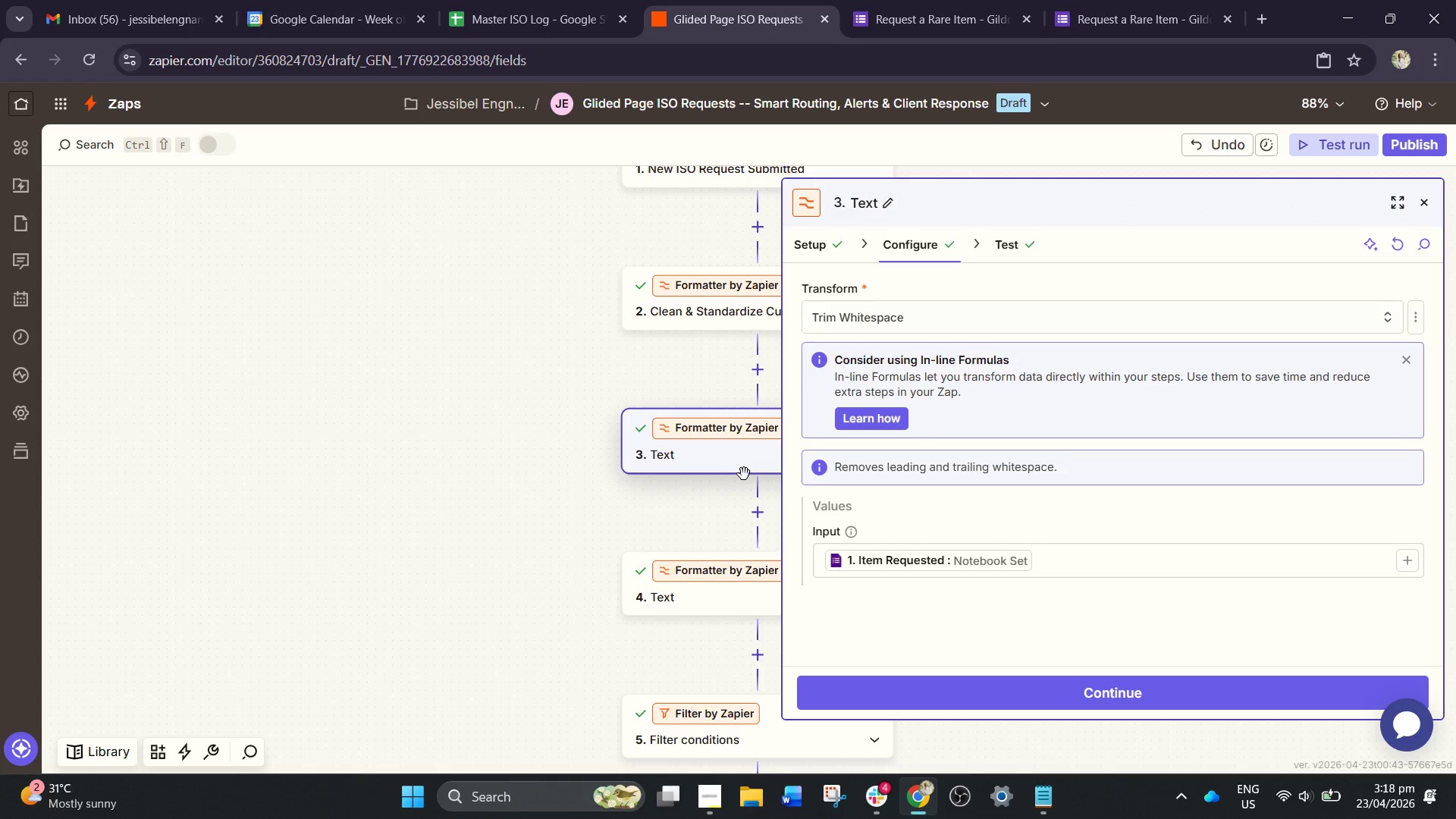 
scroll: coordinate [787, 501], scroll_direction: down, amount: 1.0
 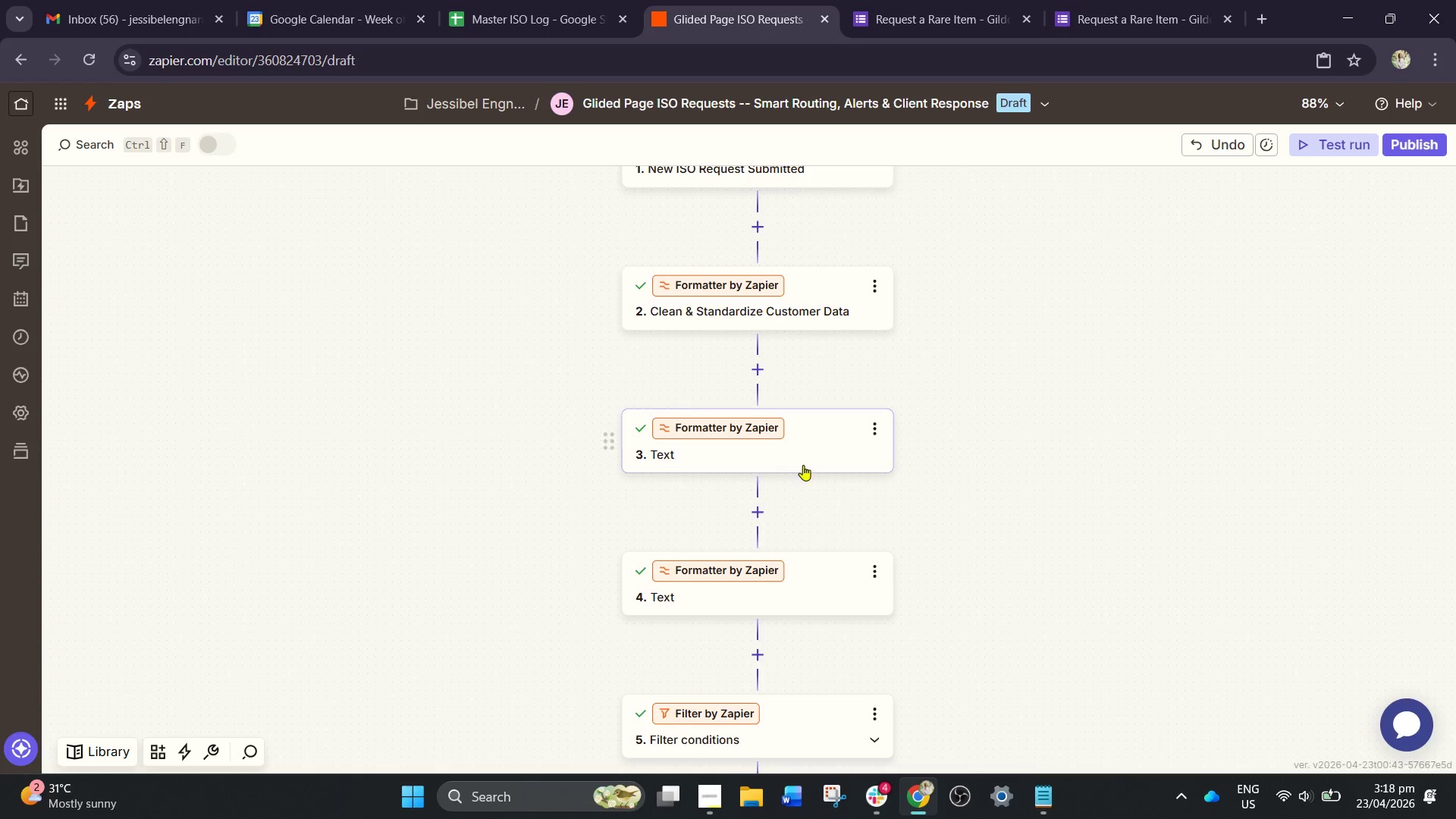 
left_click([608, 513])
 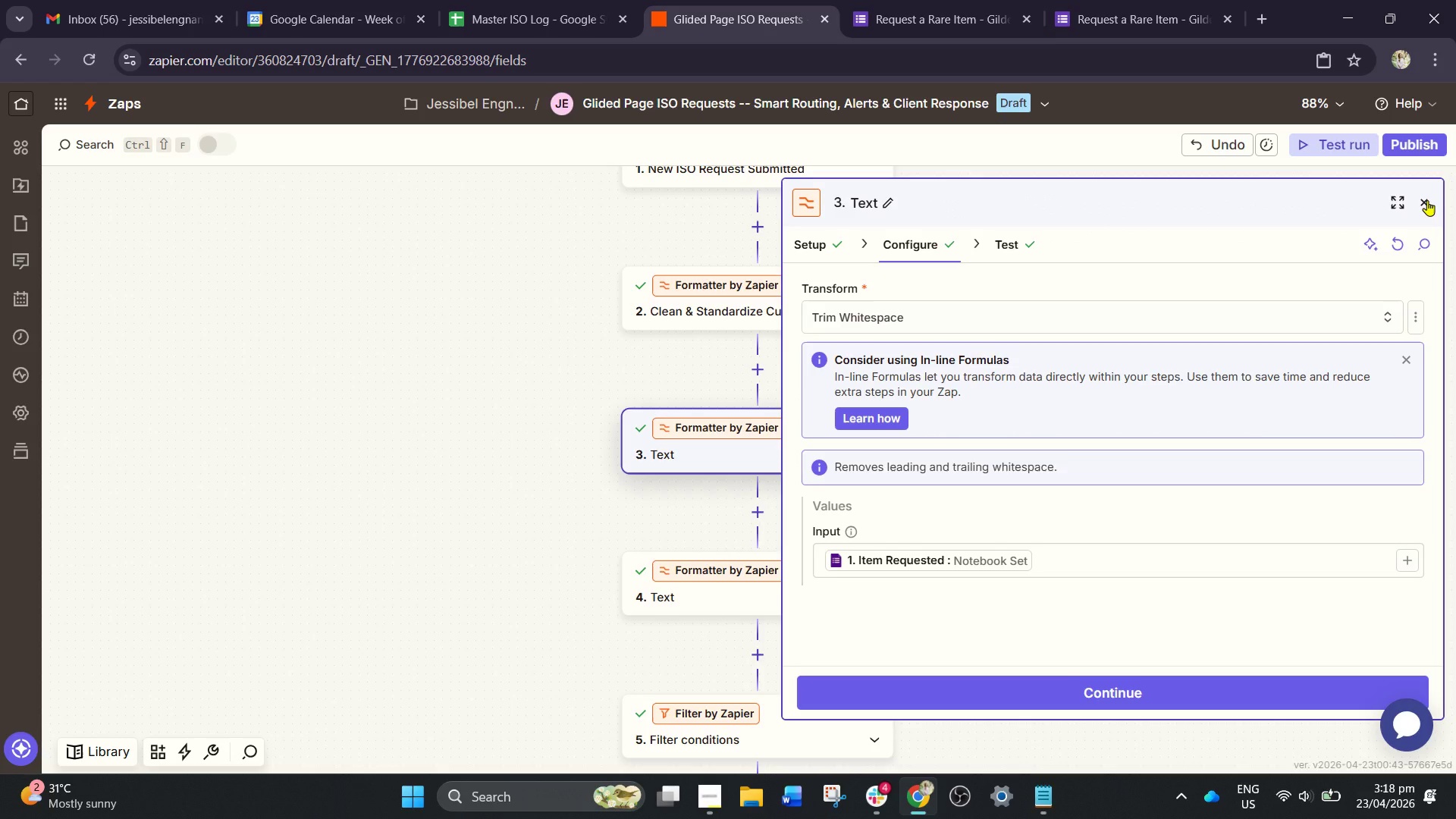 
left_click([1426, 198])
 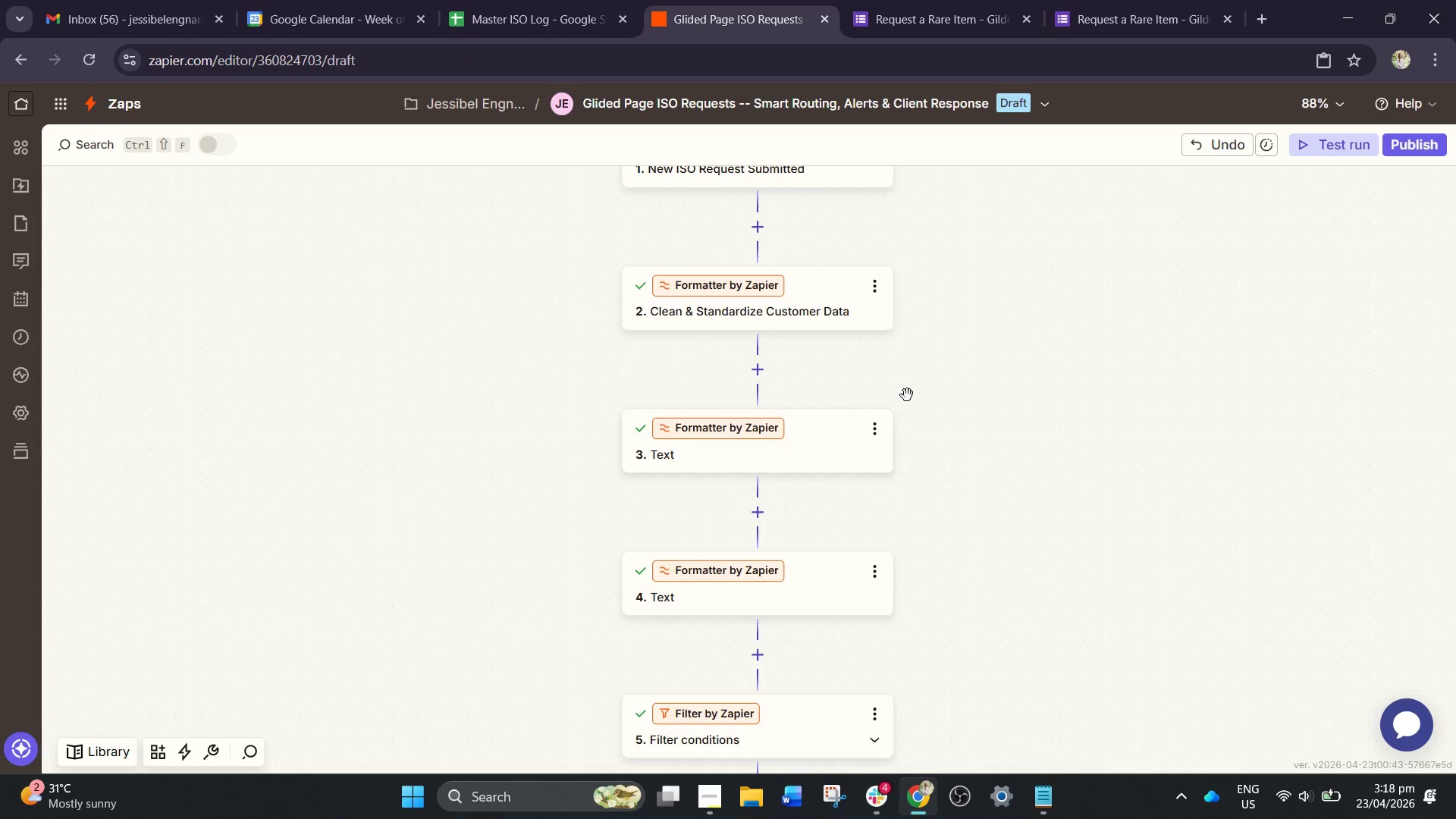 
left_click([879, 422])
 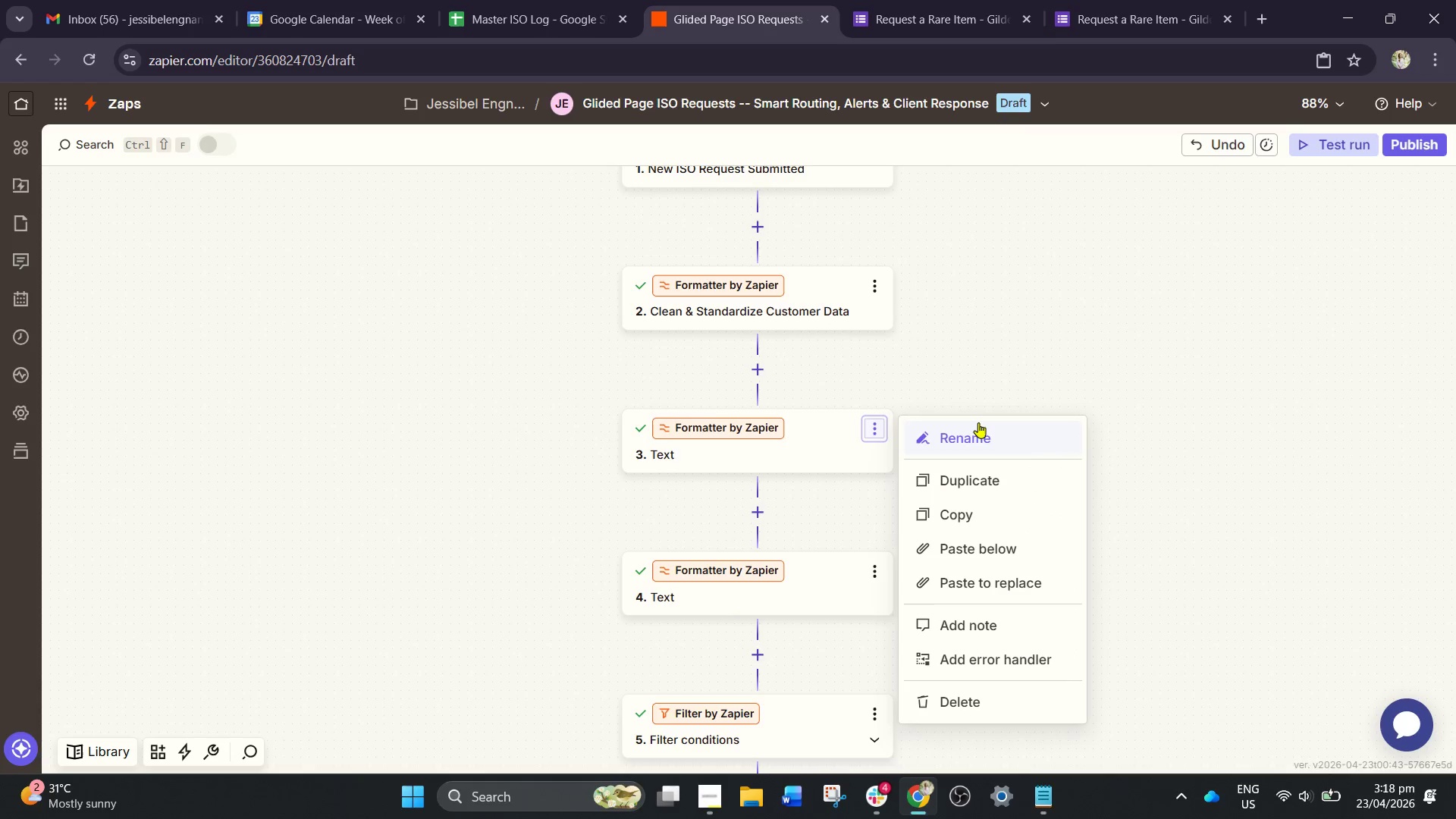 
left_click([978, 422])
 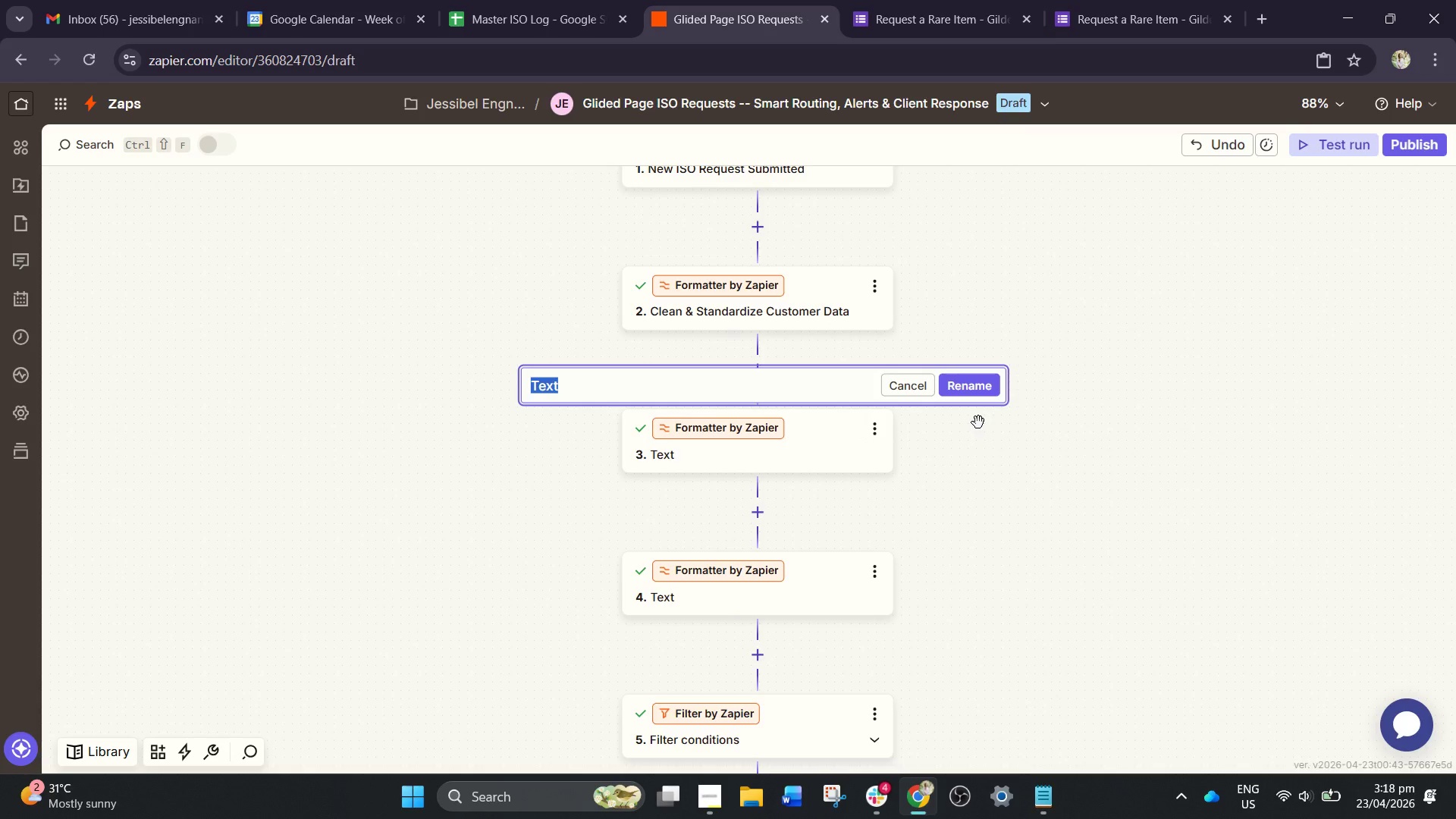 
type(Trim eh)
key(Backspace)
key(Backspace)
type(Ehitr)
key(Backspace)
key(Backspace)
key(Backspace)
key(Backspace)
key(Backspace)
type(Whitespace of)
 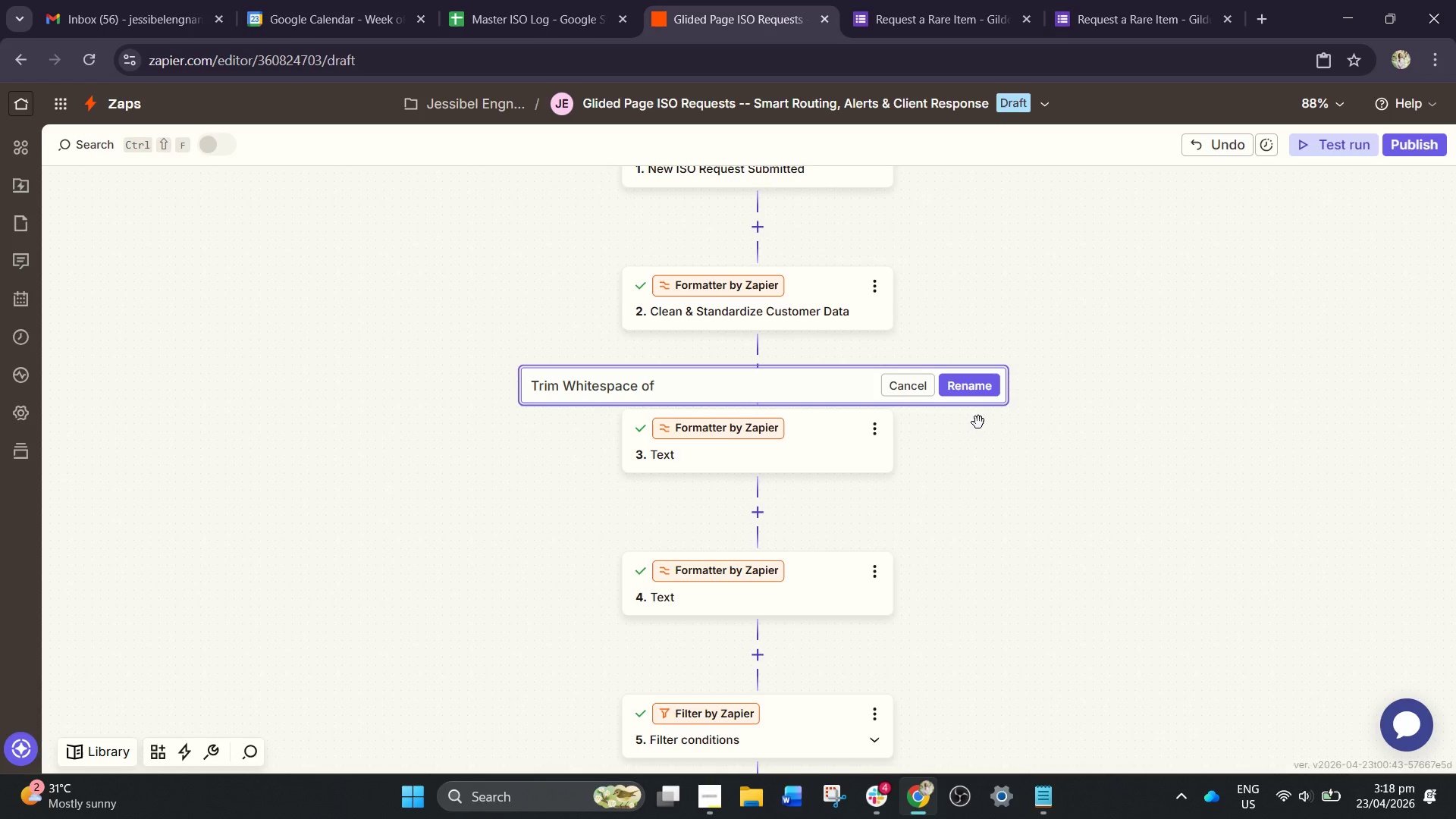 
left_click([974, 384])
 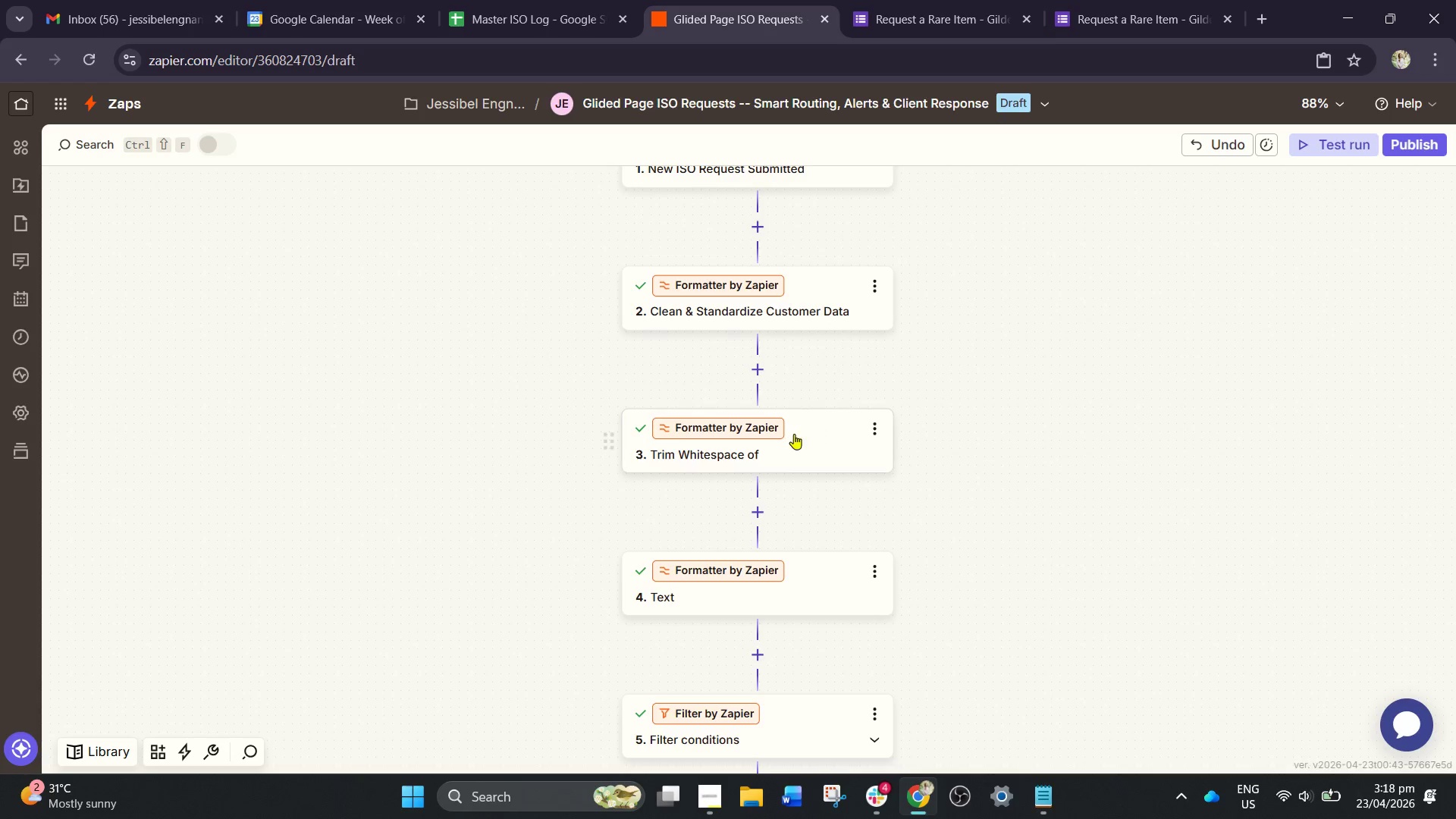 
left_click([792, 436])
 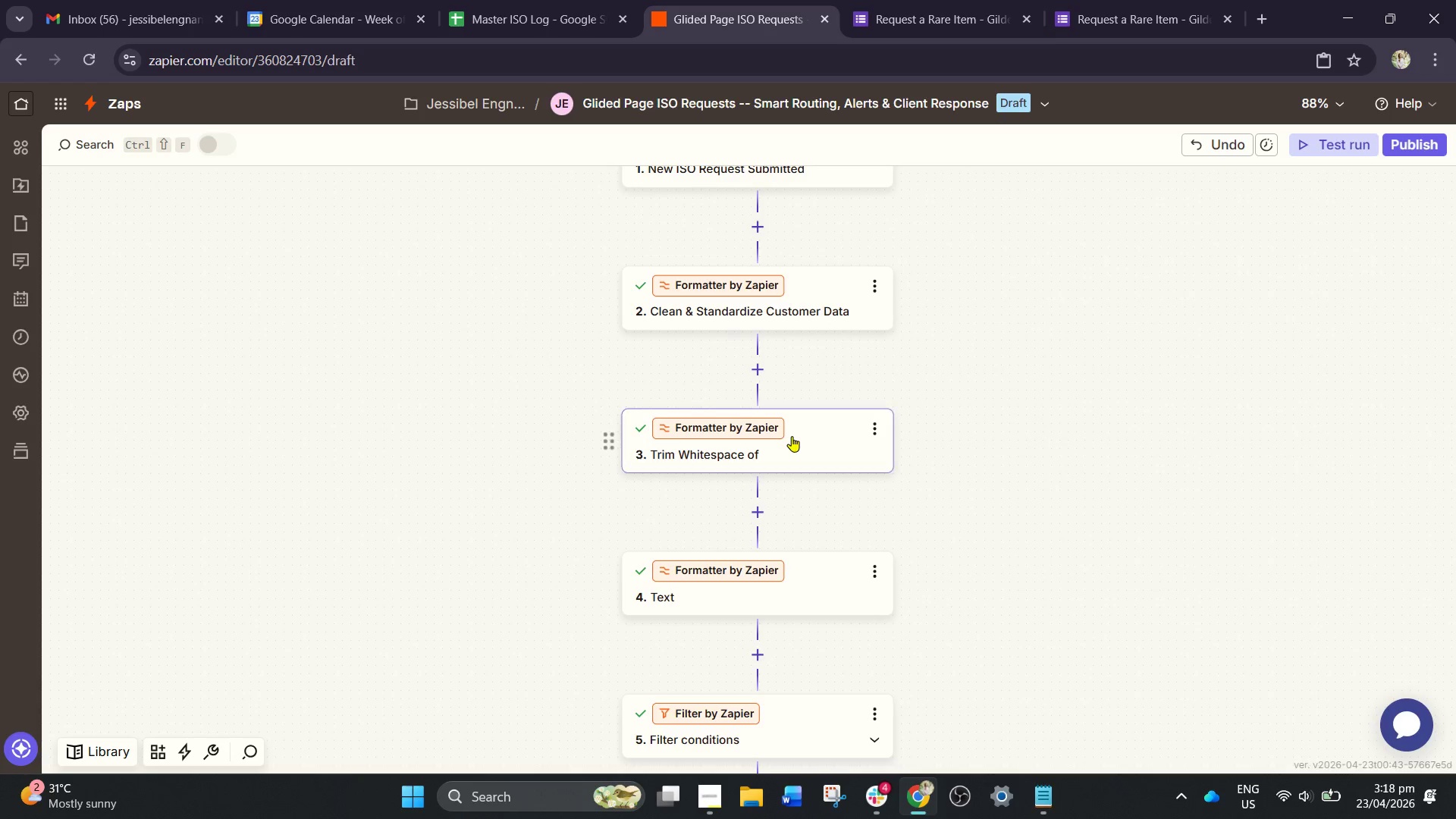 
mouse_move([774, 441])
 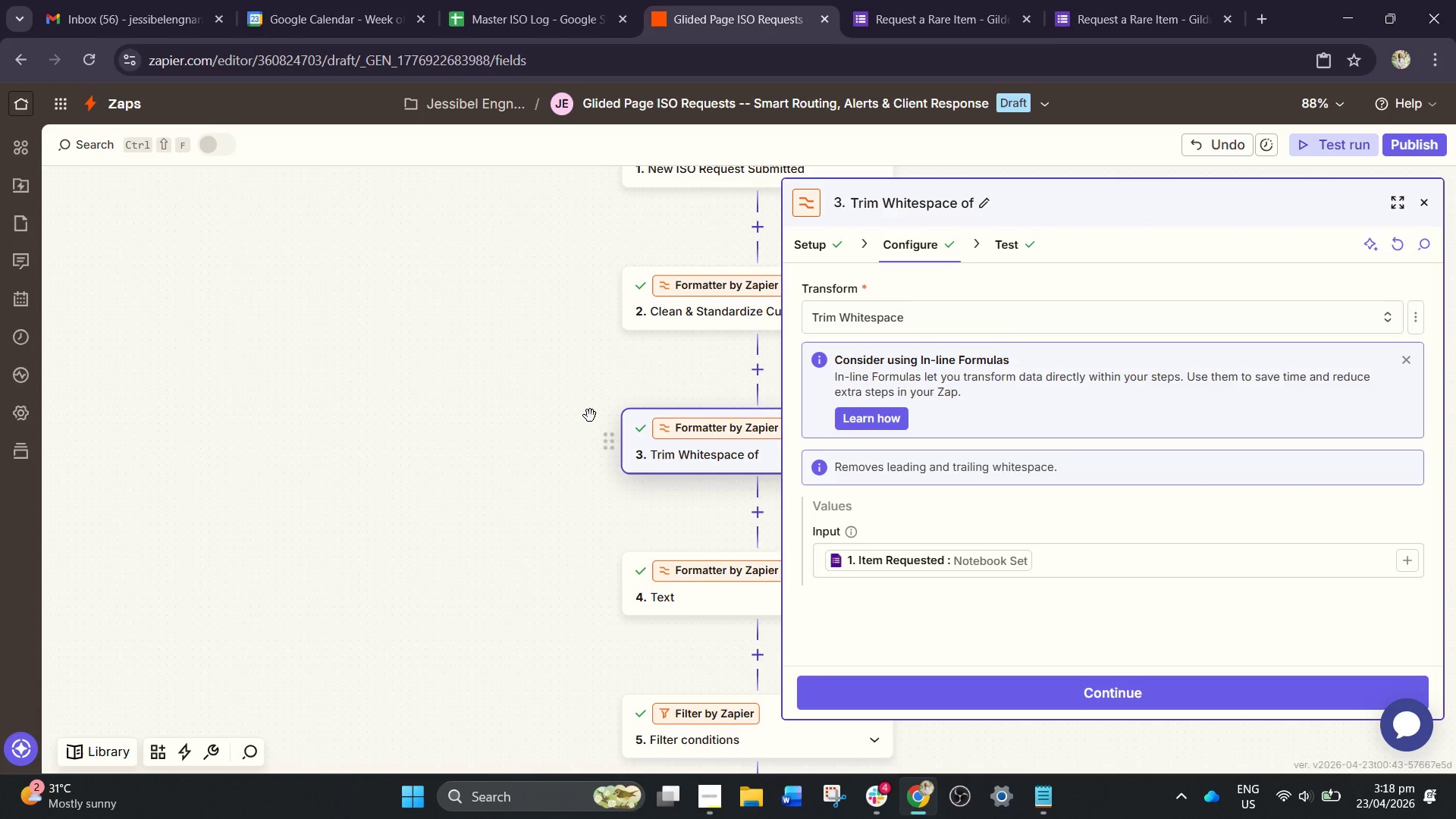 
left_click([590, 416])
 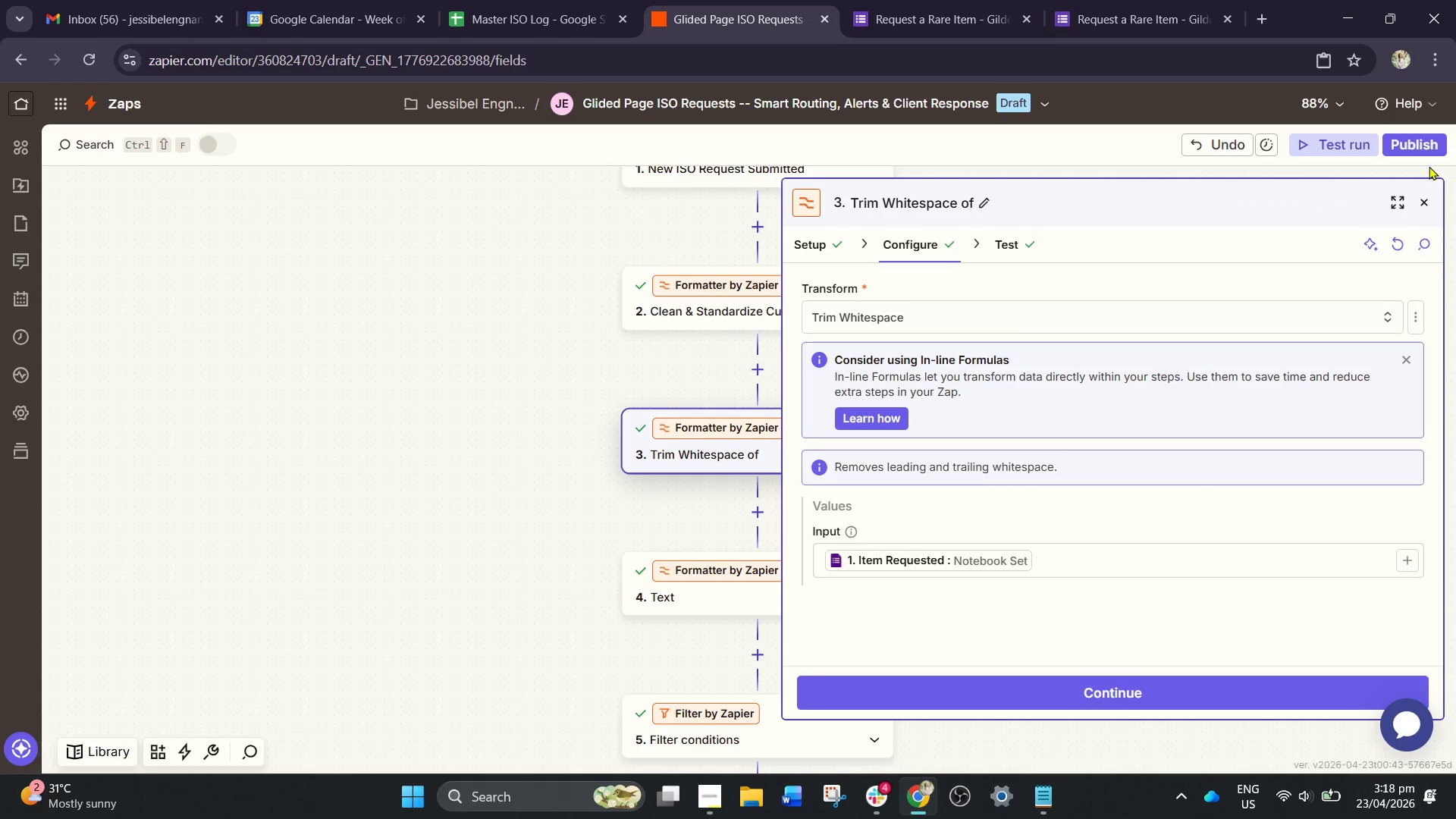 
left_click([1424, 202])
 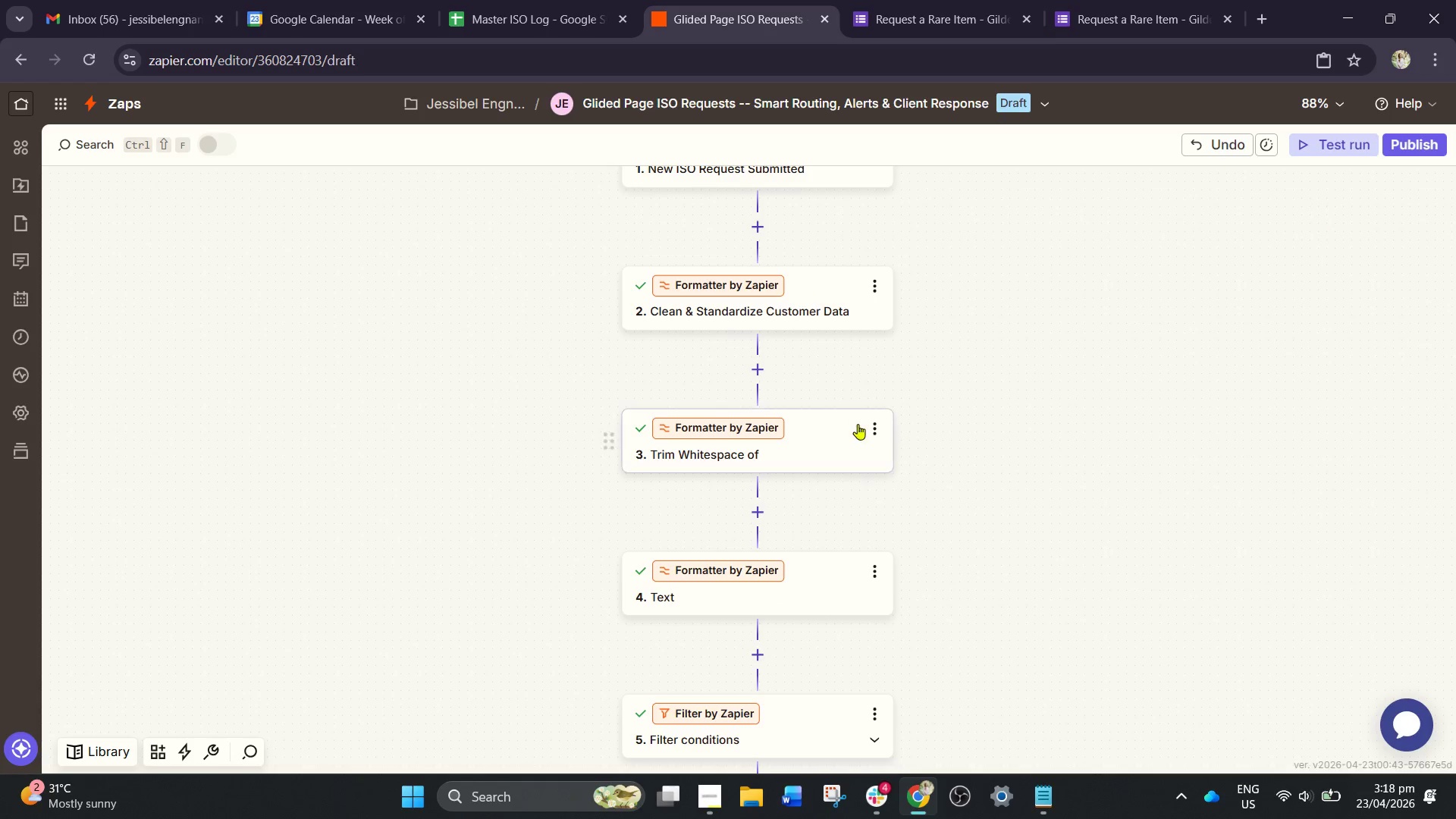 
left_click([873, 433])
 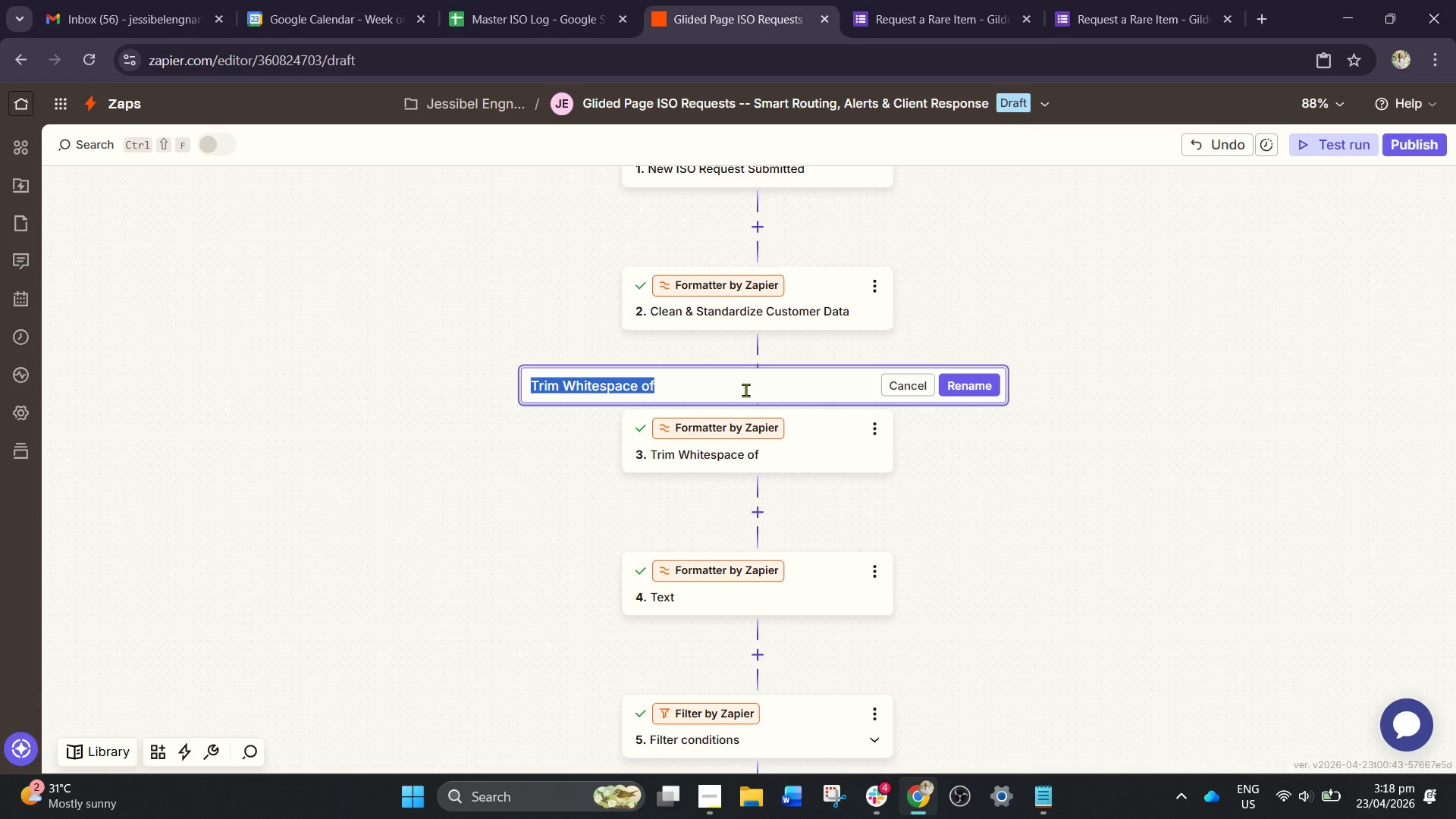 
double_click([724, 388])
 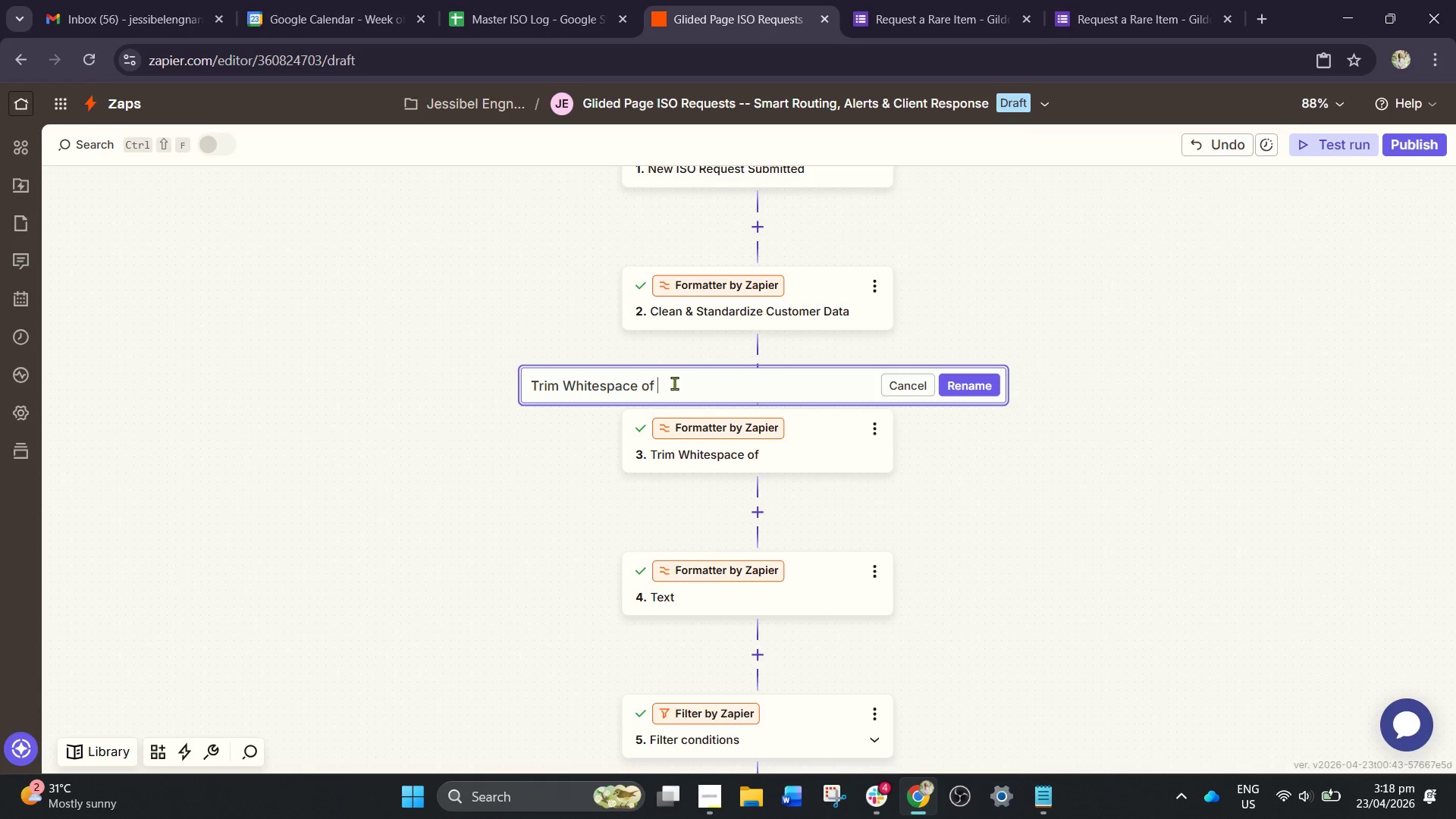 
key(Space)
 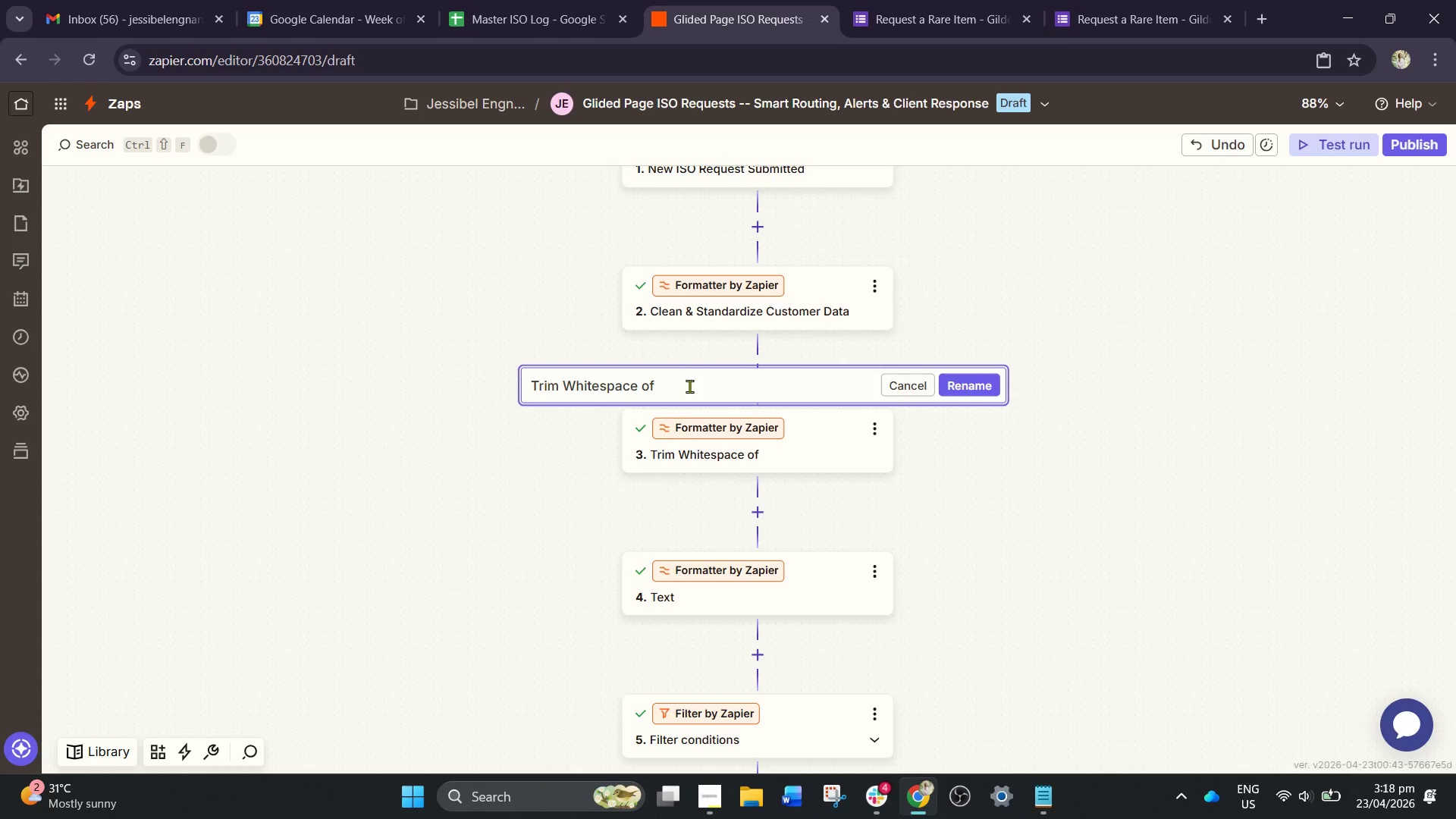 
key(Slash)
 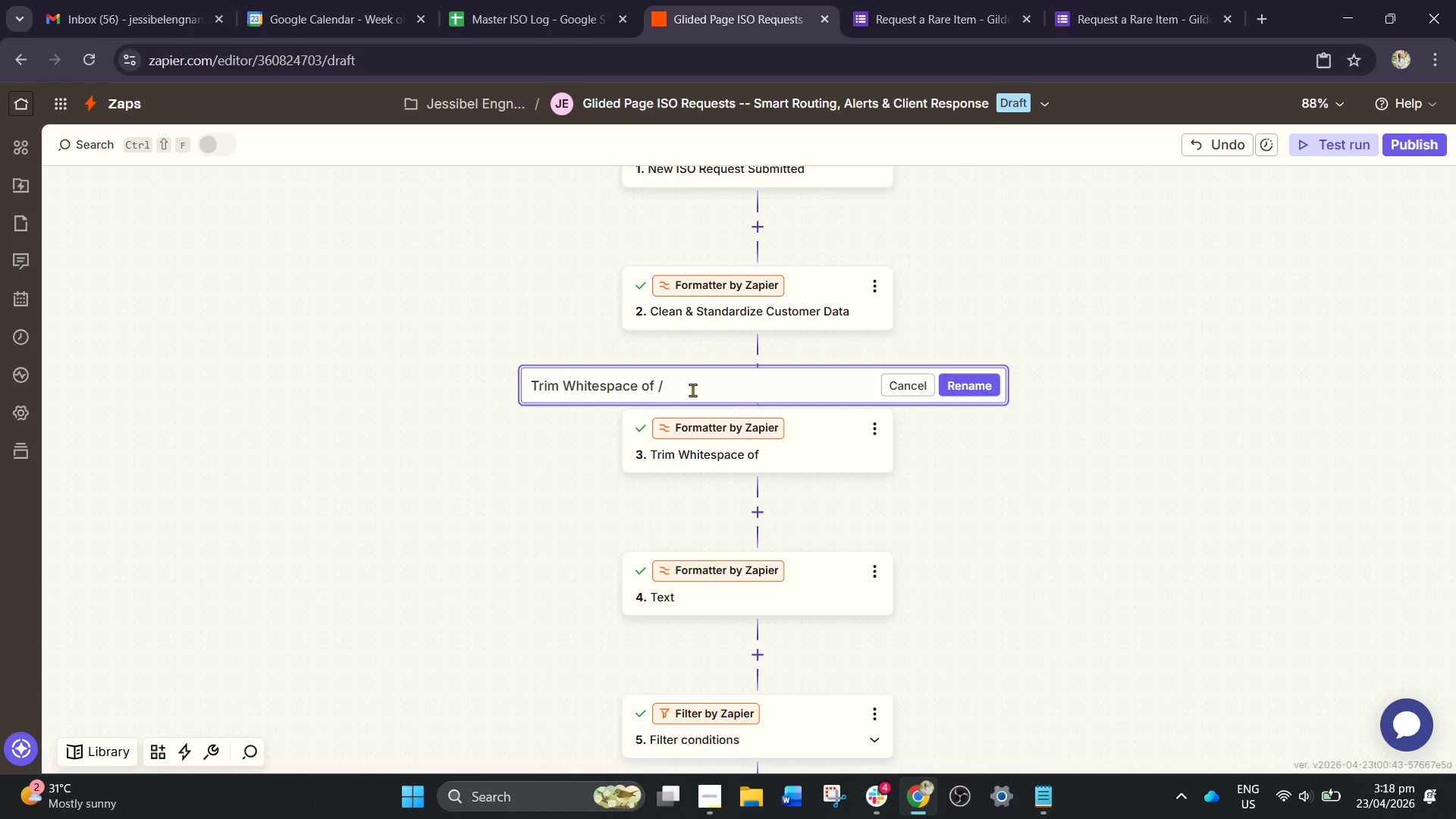 
key(Backspace)
 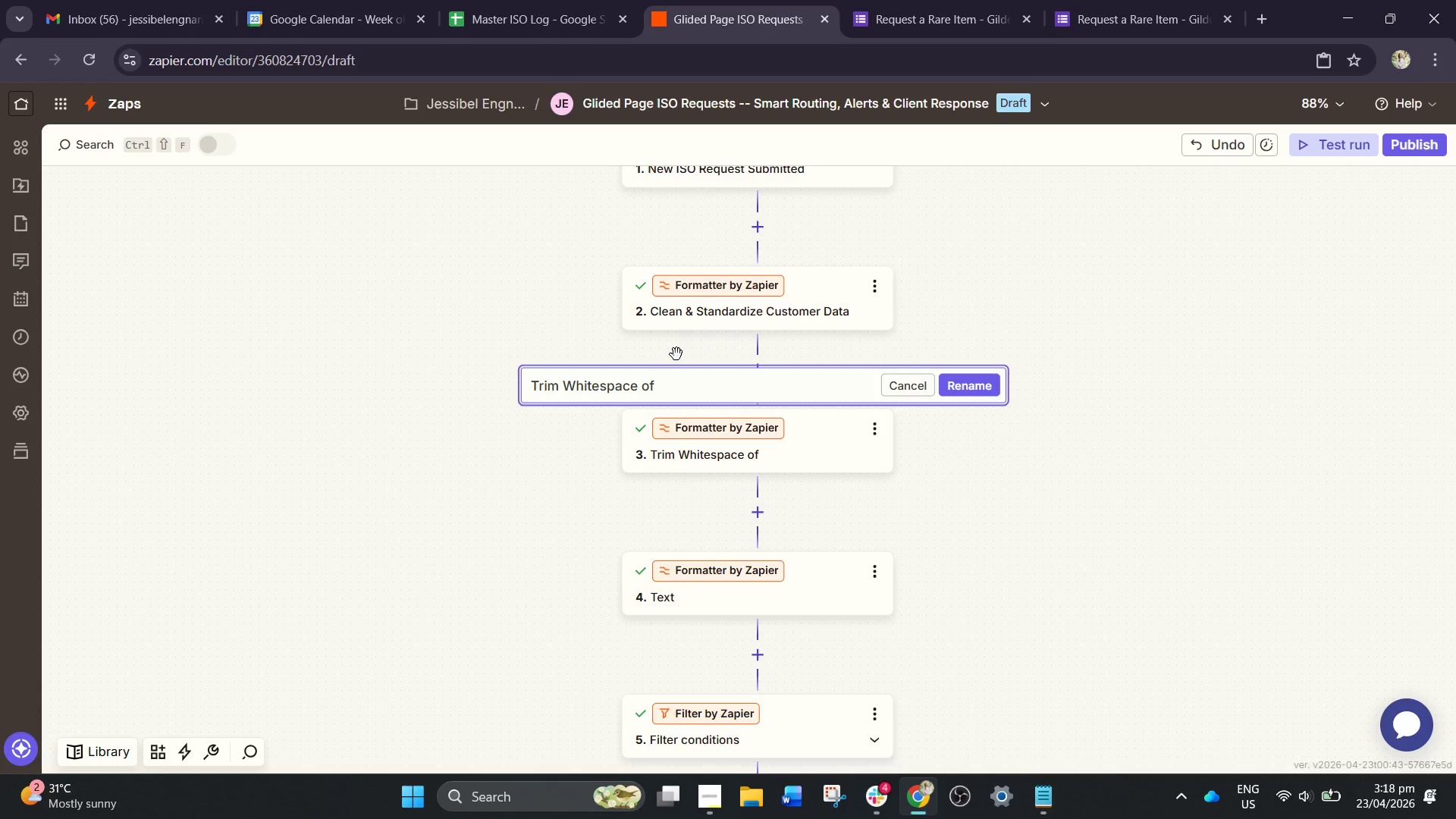 
type(Item Requested)
 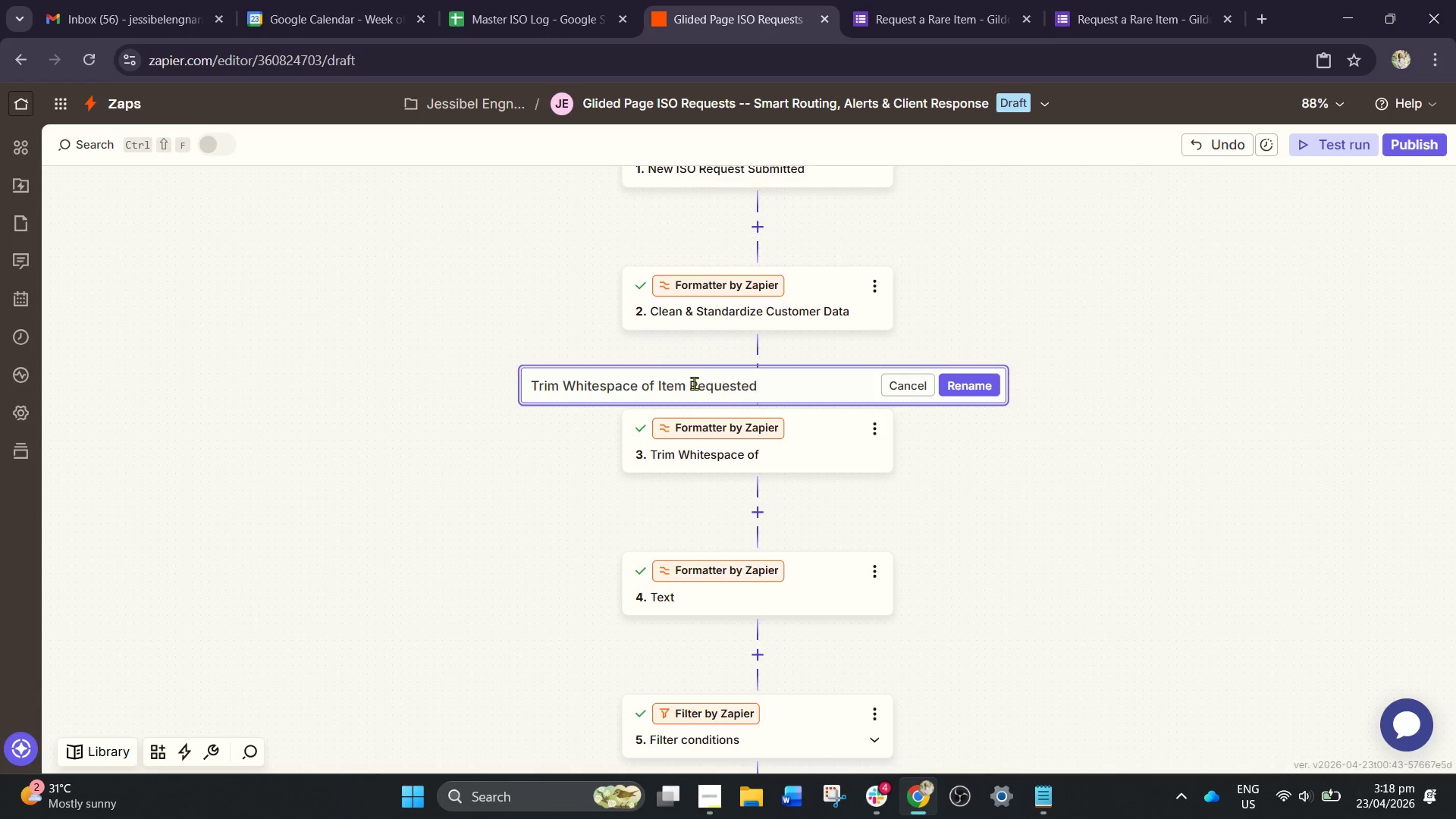 
left_click([981, 397])
 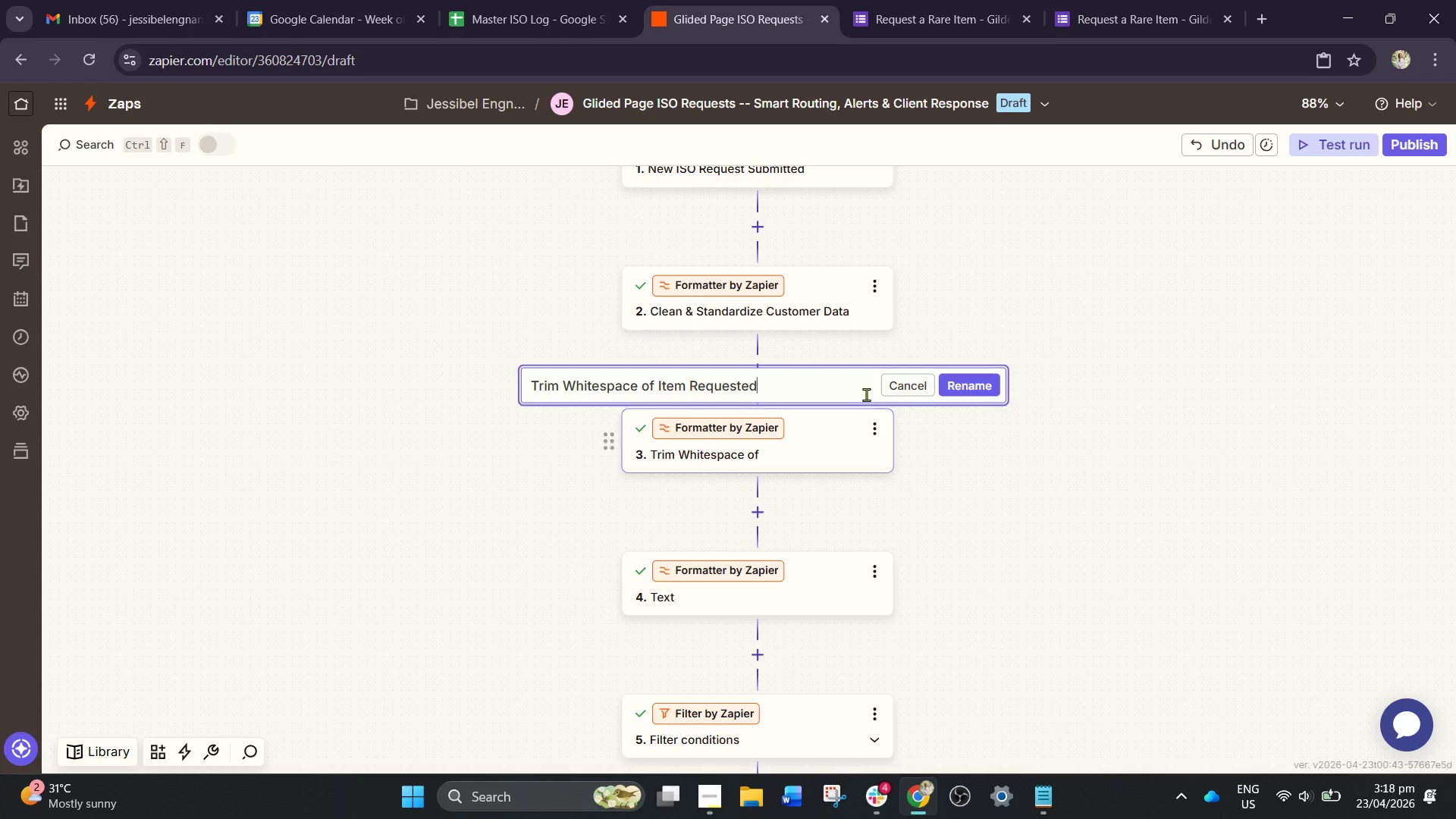 
left_click([975, 388])
 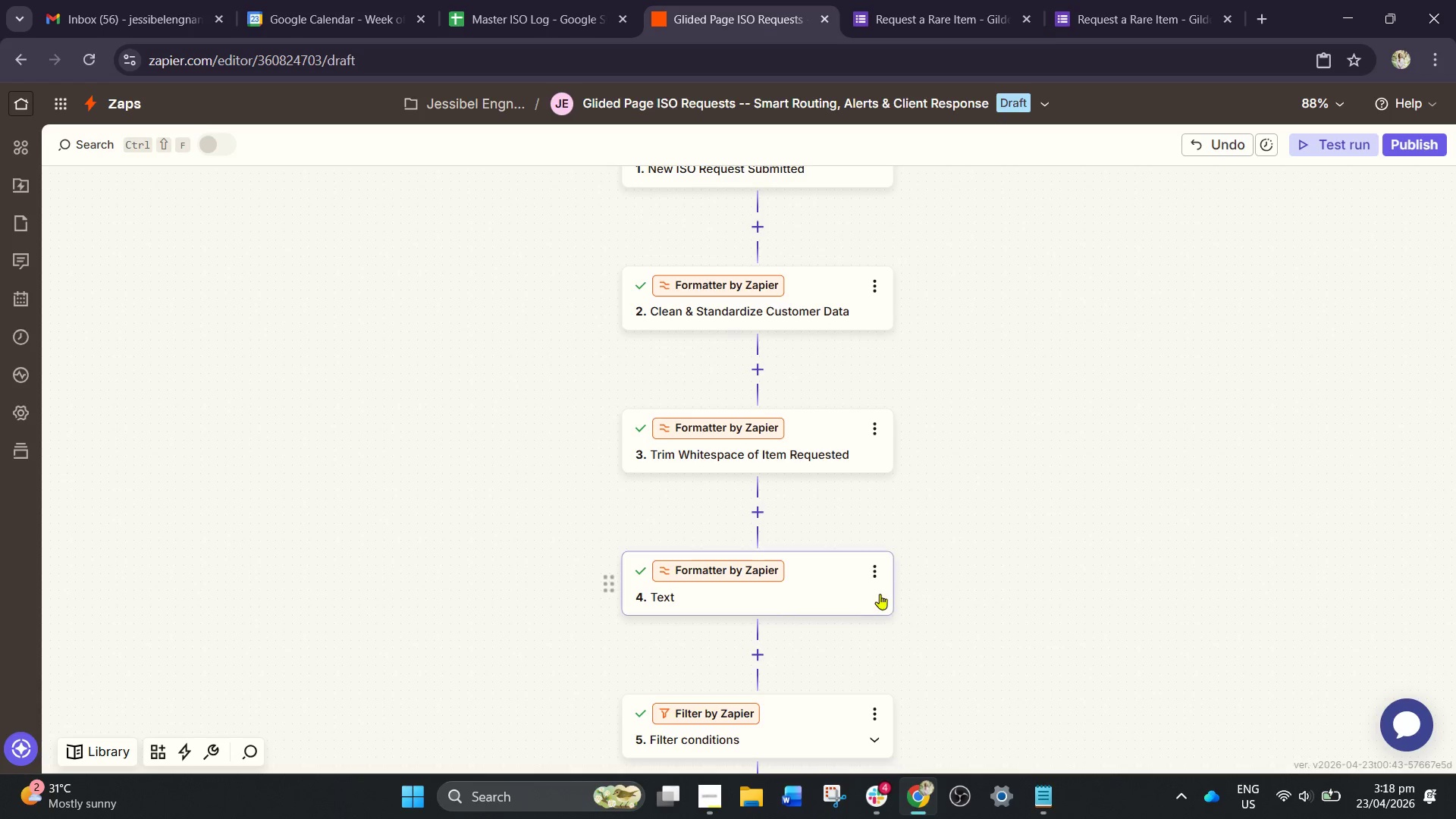 
left_click([778, 588])
 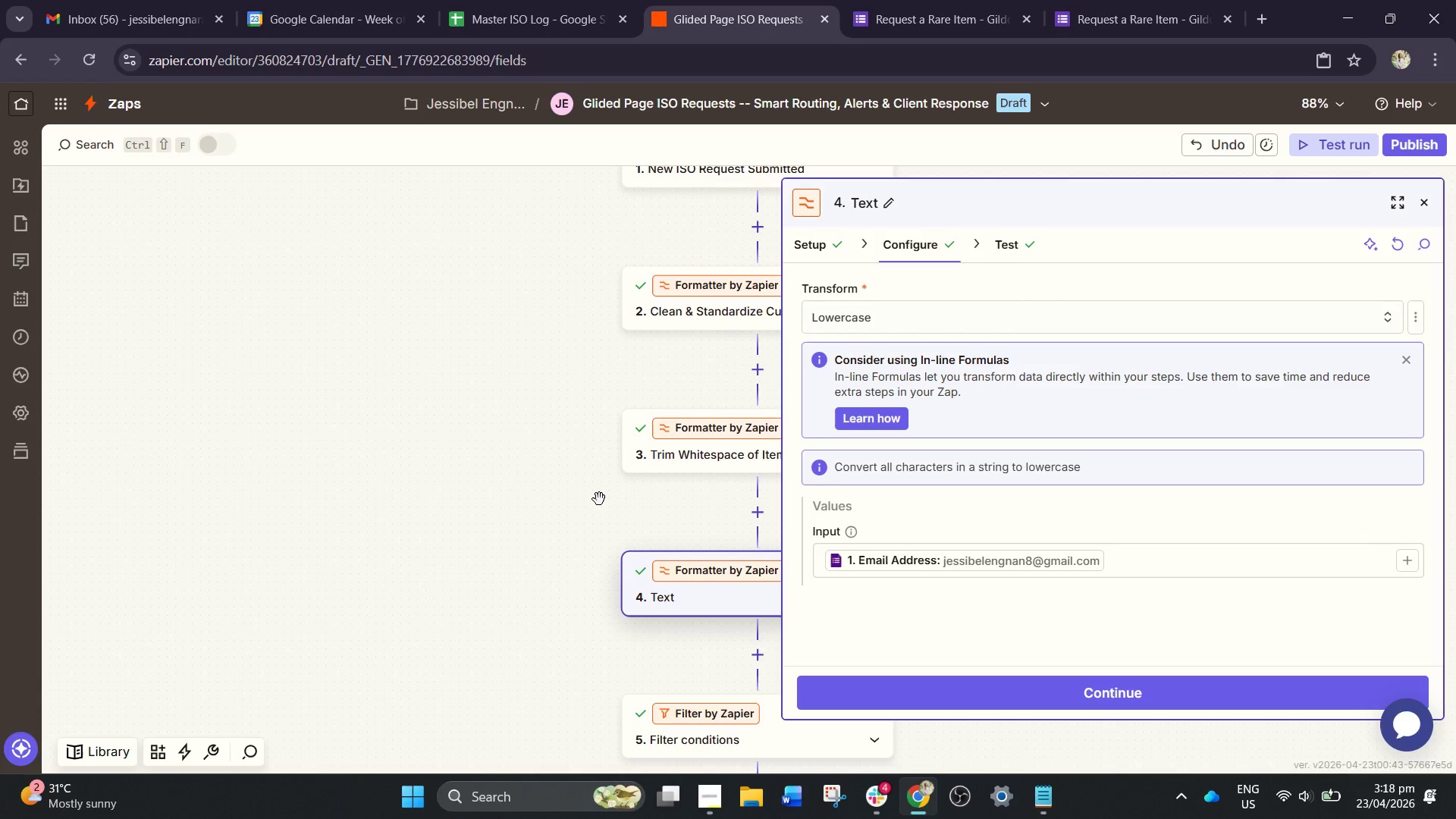 
left_click([599, 499])
 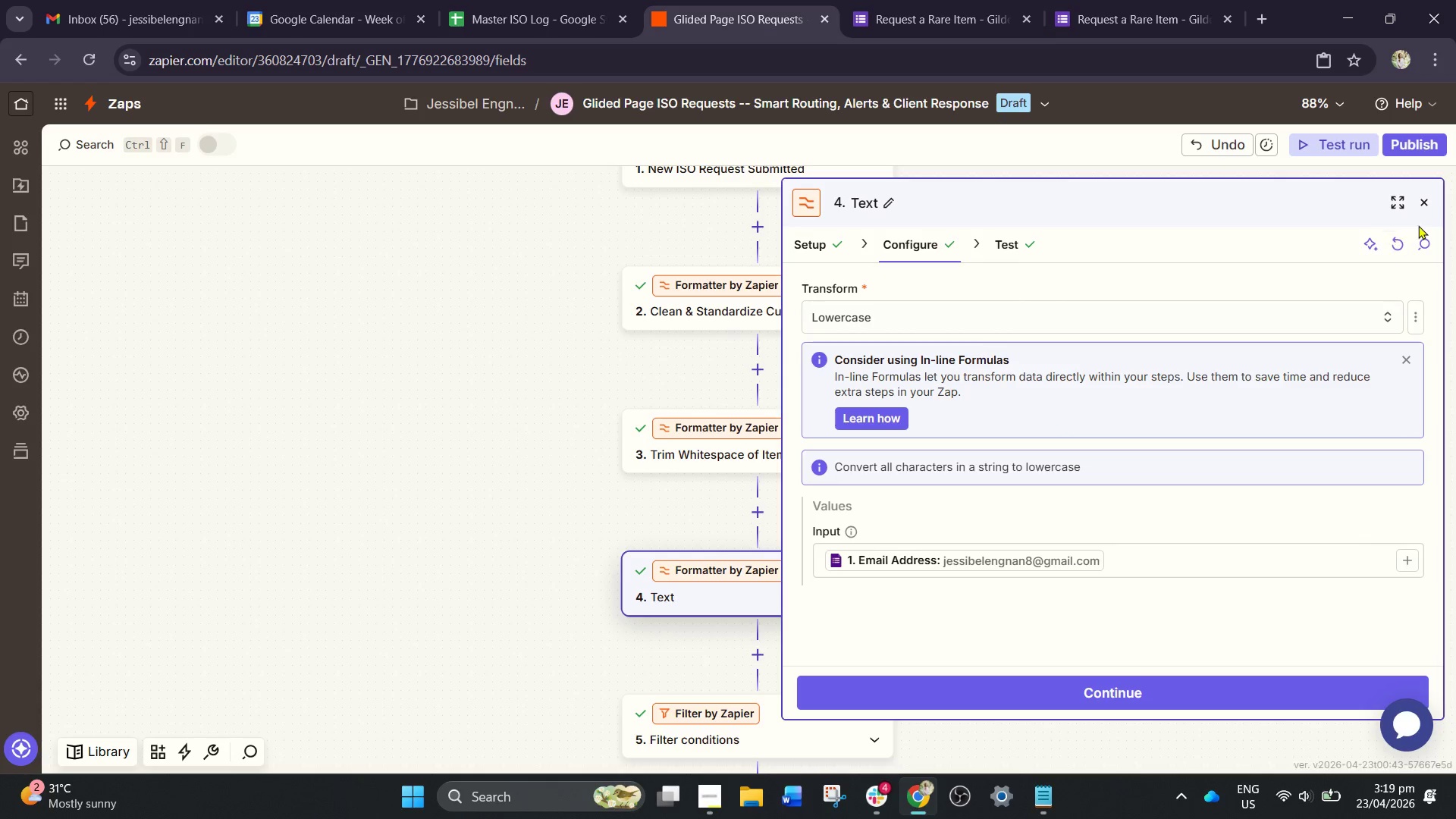 
left_click([1428, 203])
 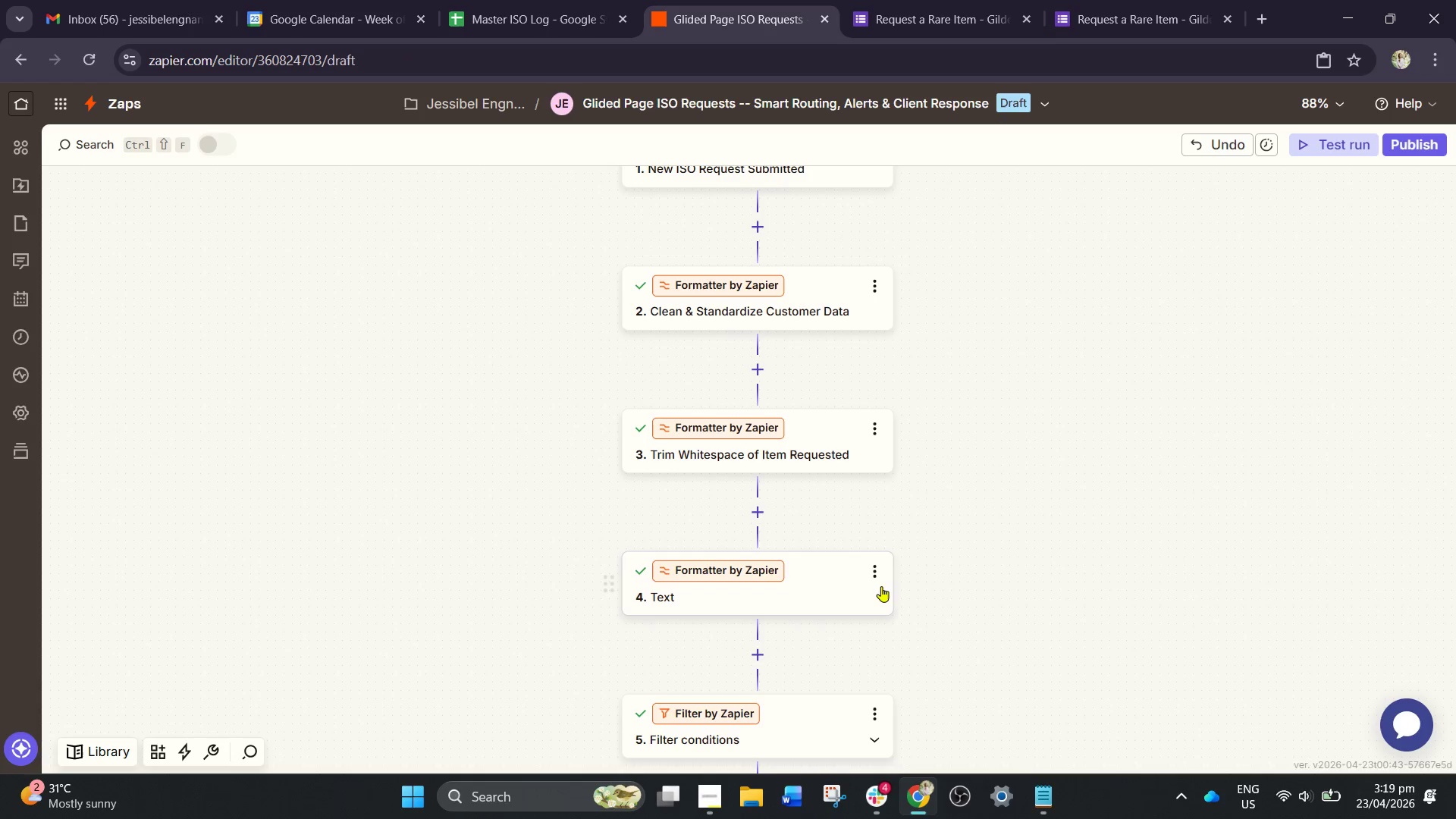 
left_click([873, 569])
 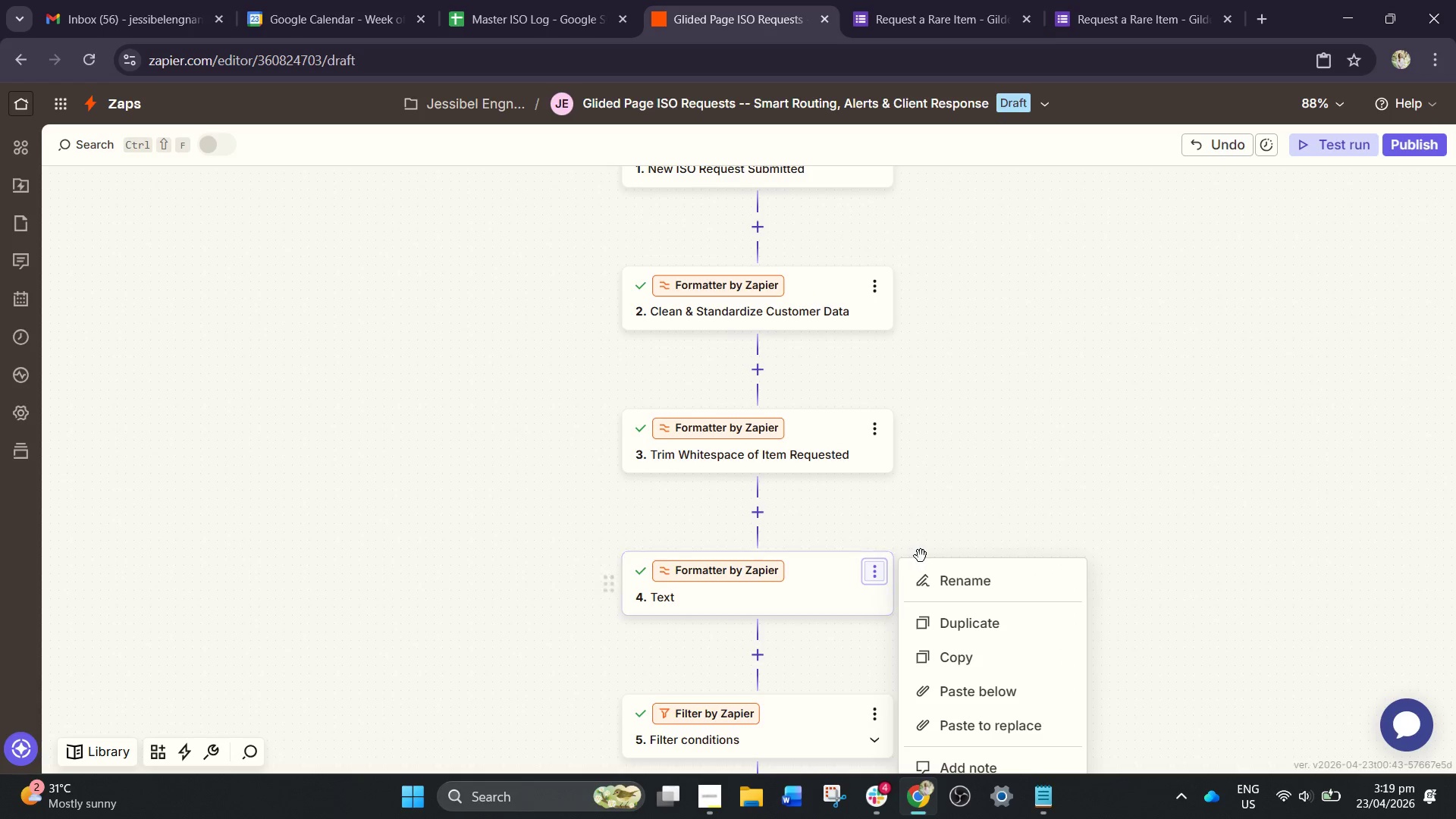 
left_click_drag(start_coordinate=[934, 572], to_coordinate=[943, 574])
 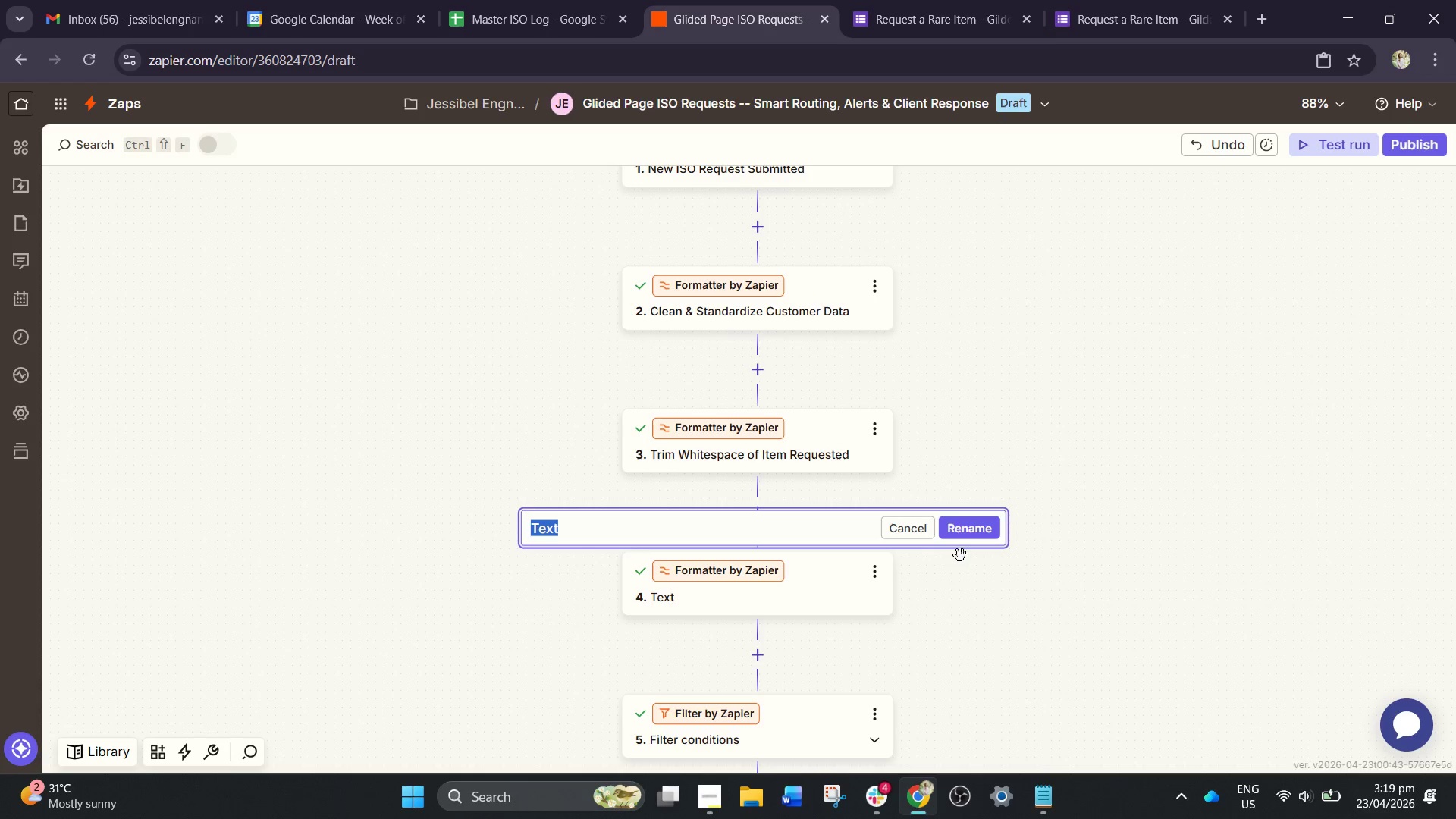 
type(Lowercasing of the EMa)
key(Backspace)
key(Backspace)
type(mail Address)
 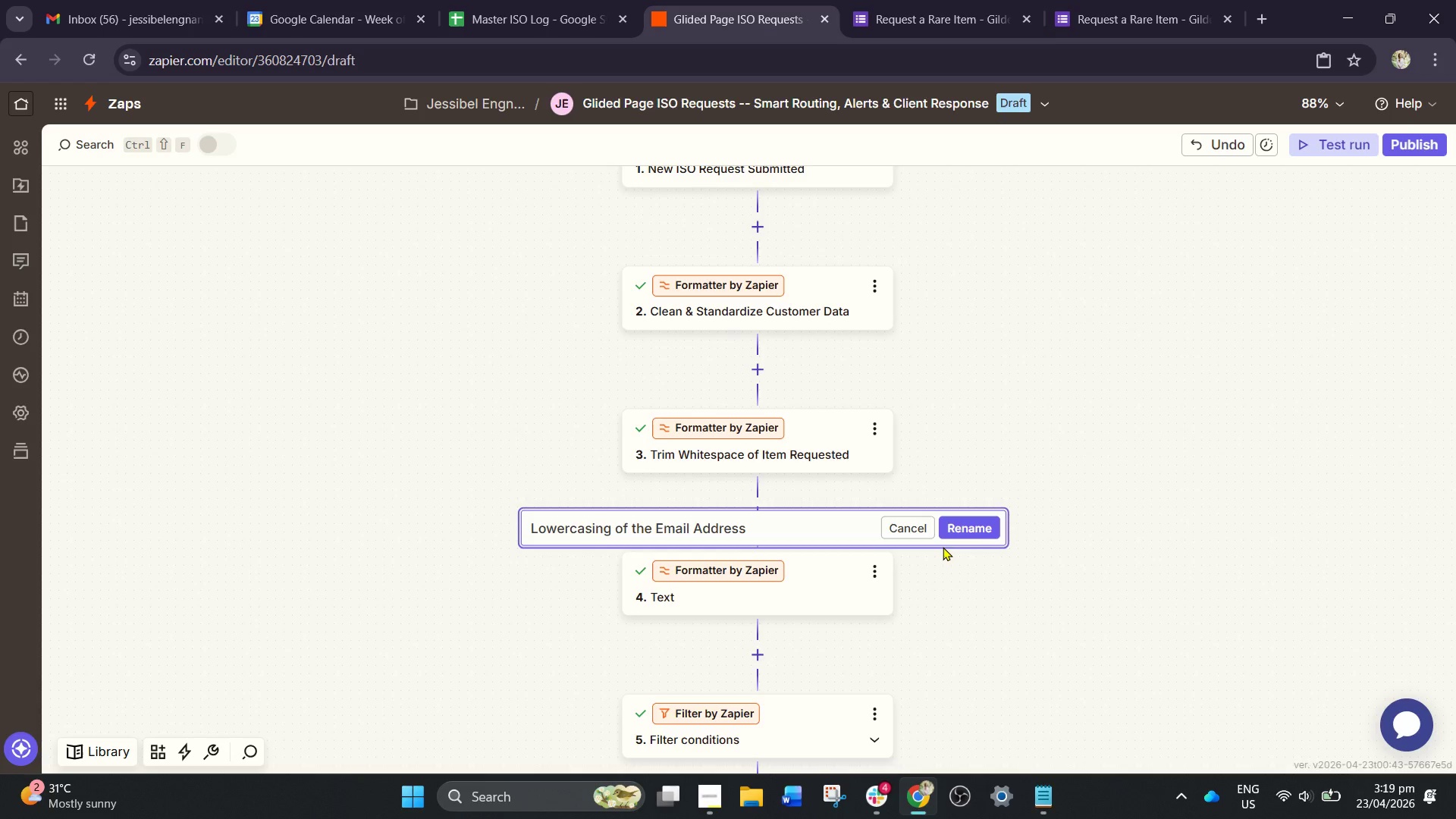 
wait(18.5)
 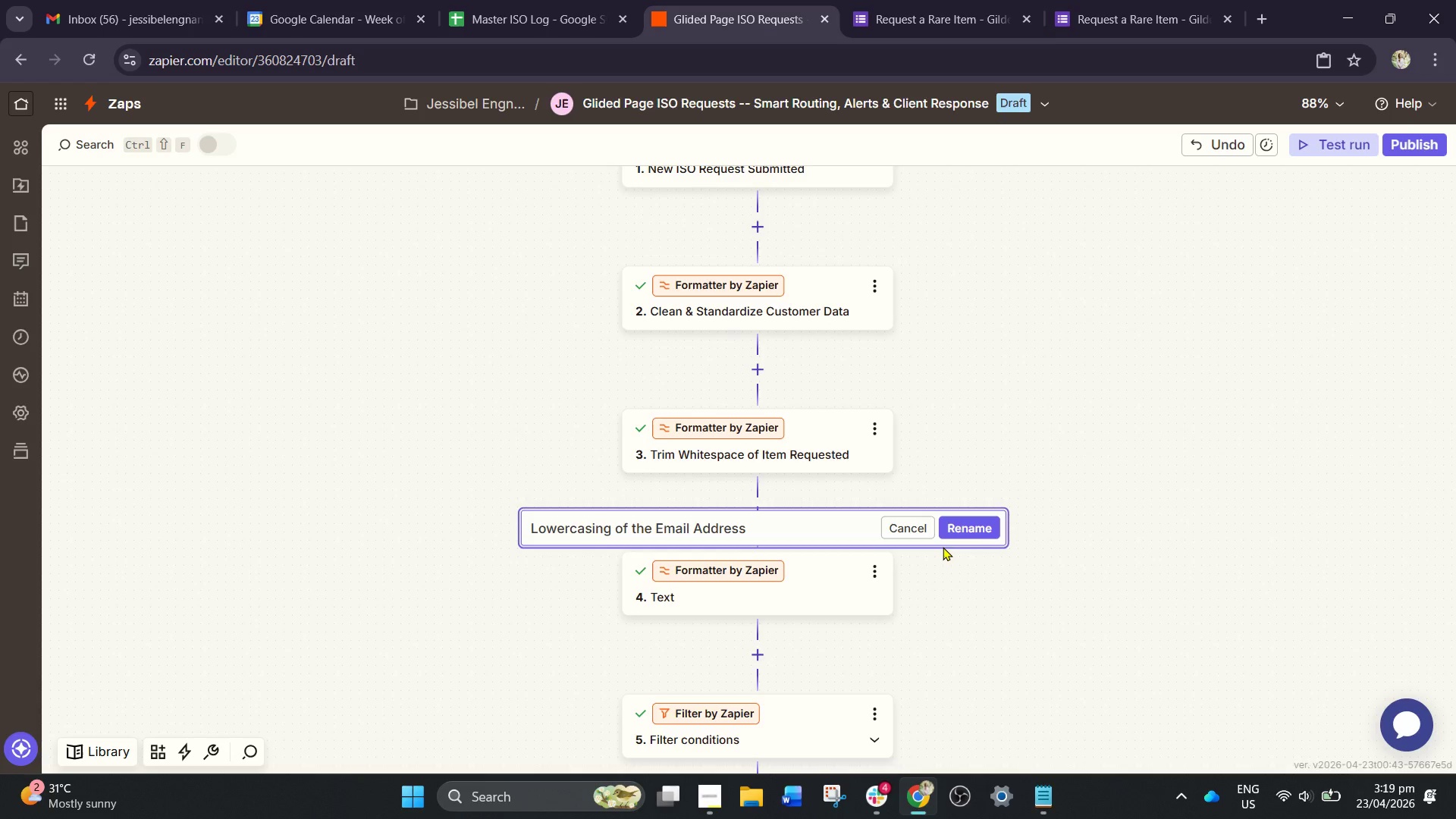 
left_click([985, 533])
 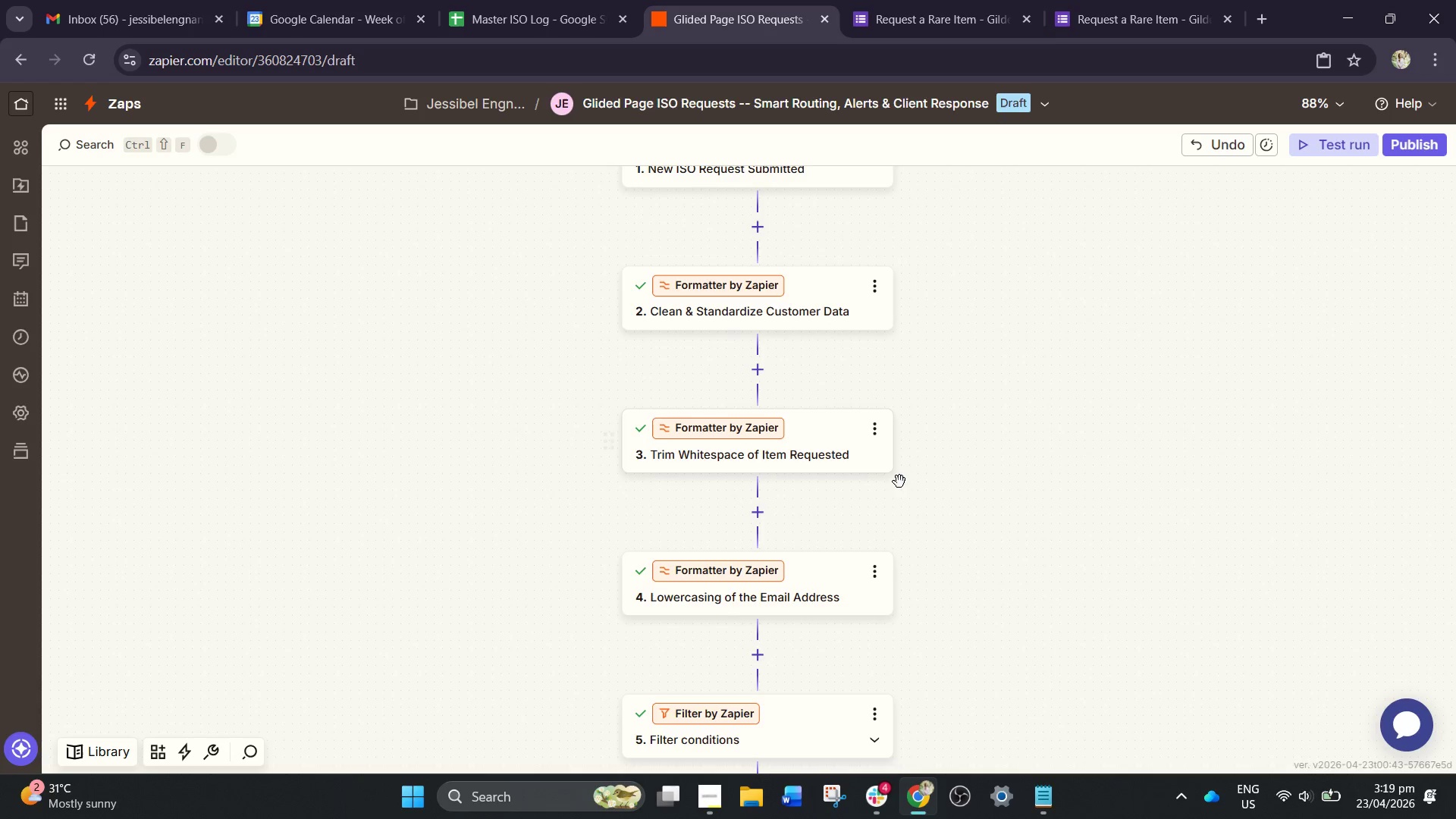 
scroll: coordinate [872, 528], scroll_direction: down, amount: 6.0
 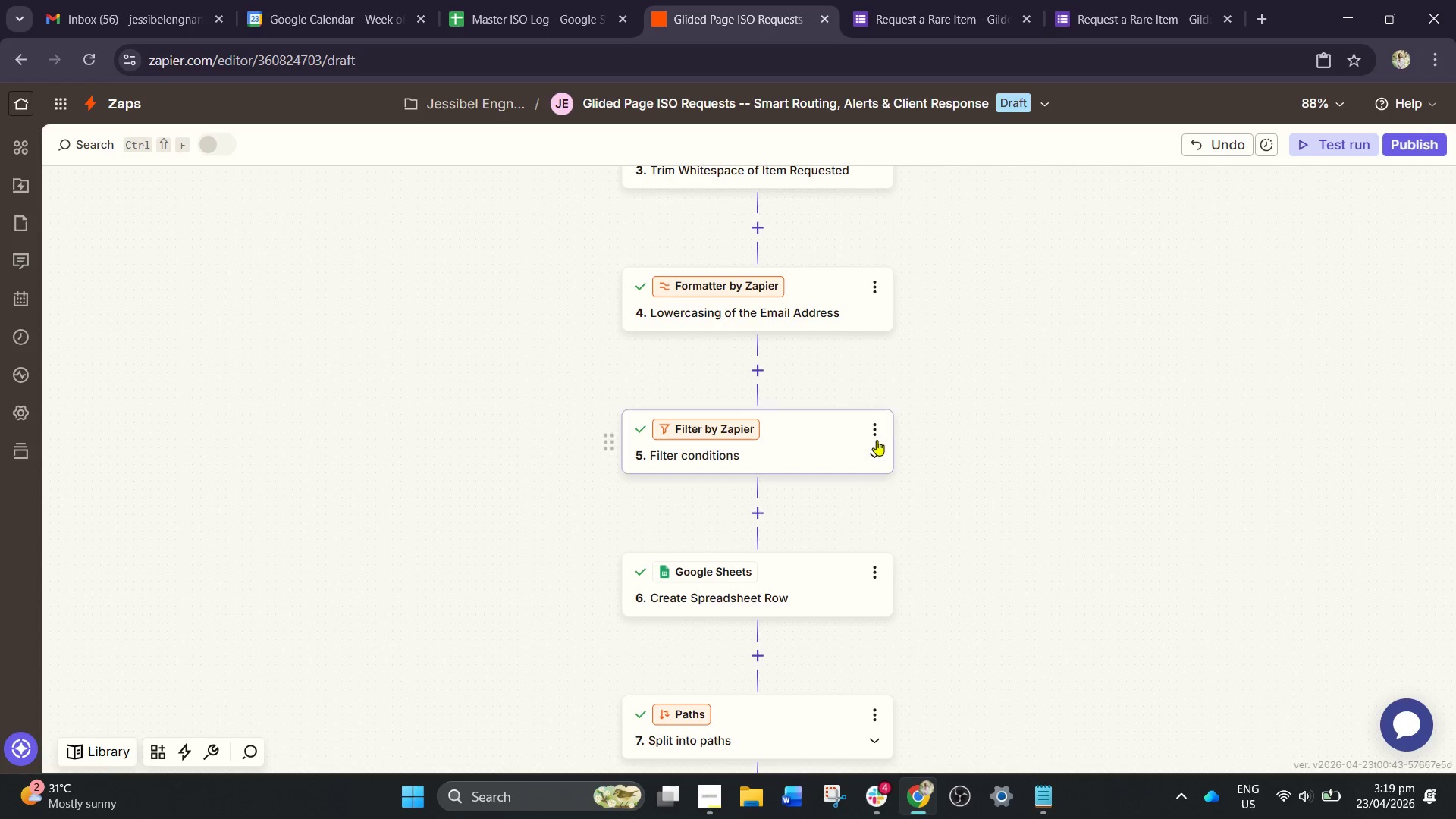 
left_click([876, 429])
 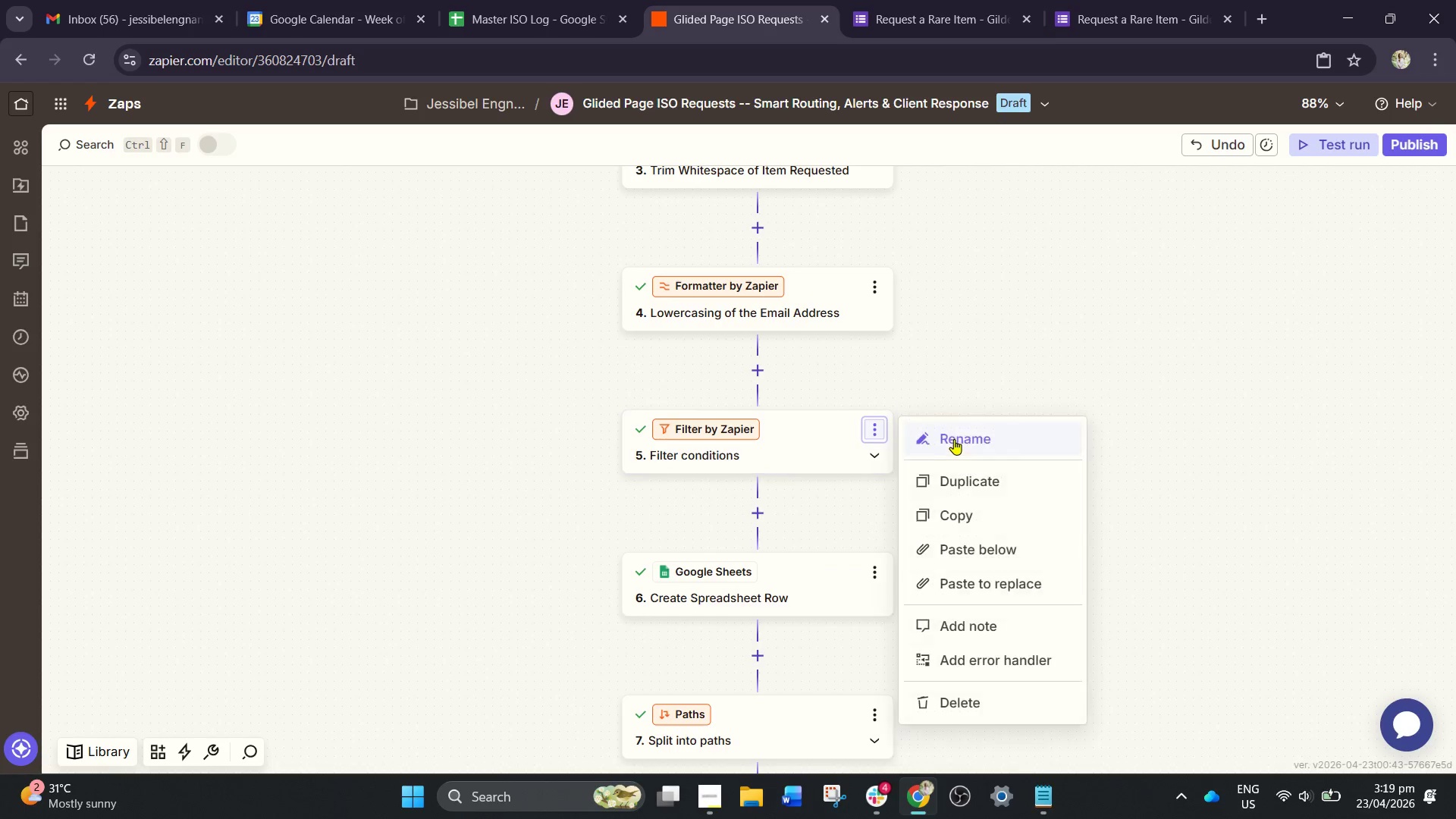 
left_click([957, 439])
 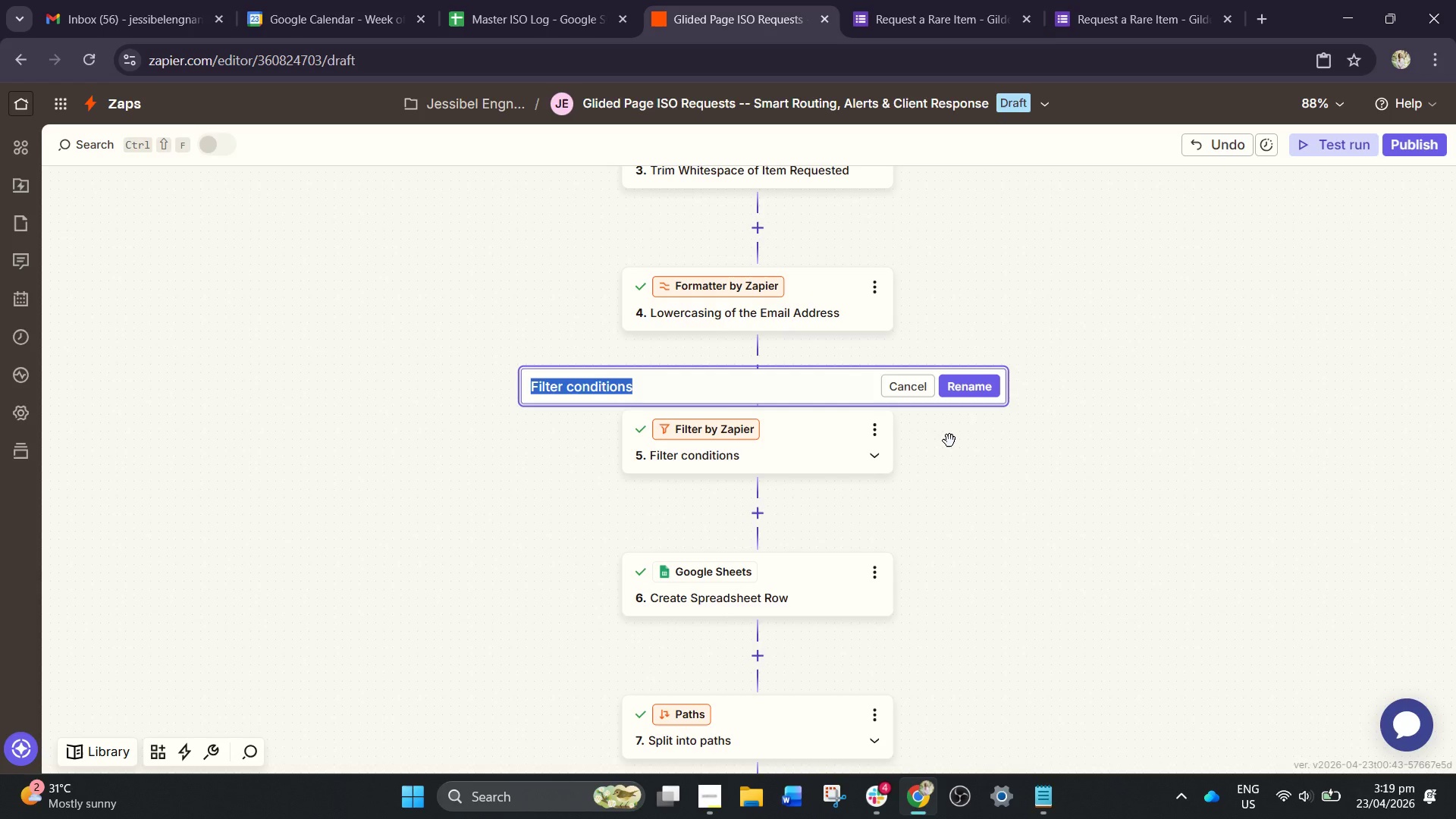 
type(Validate Email Beg)
key(Backspace)
type(fore Processing)
 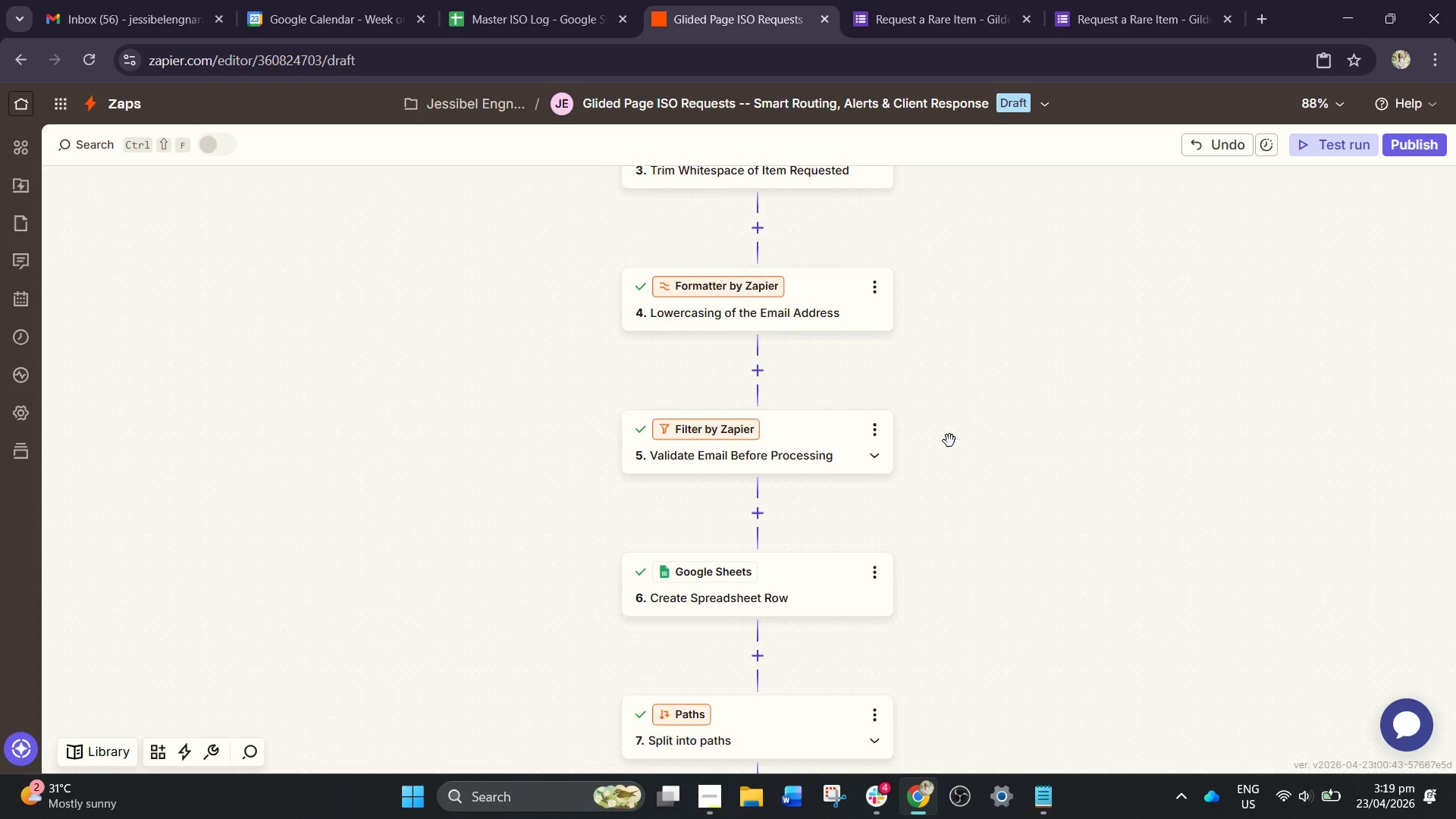 
 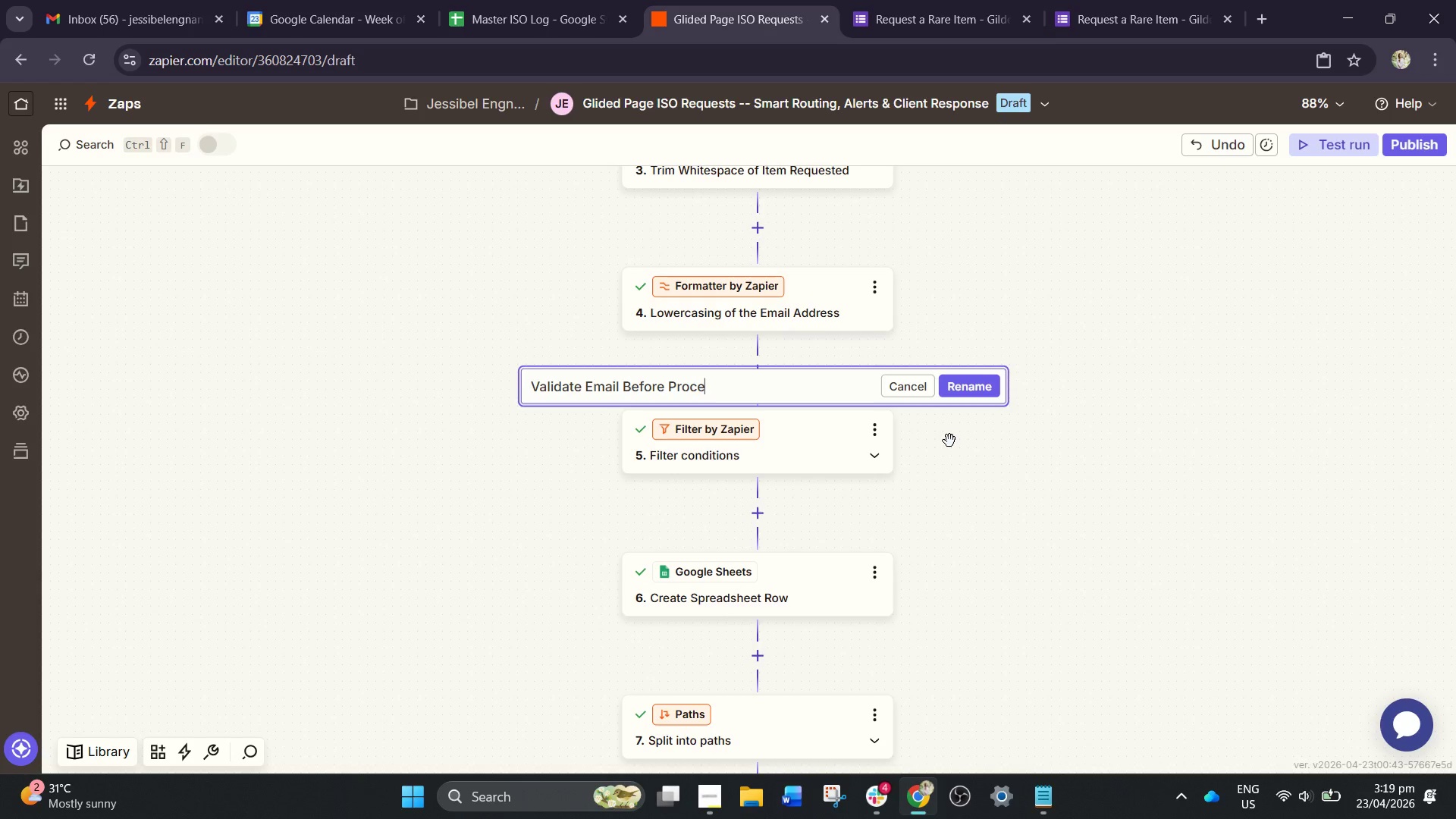 
key(Enter)
 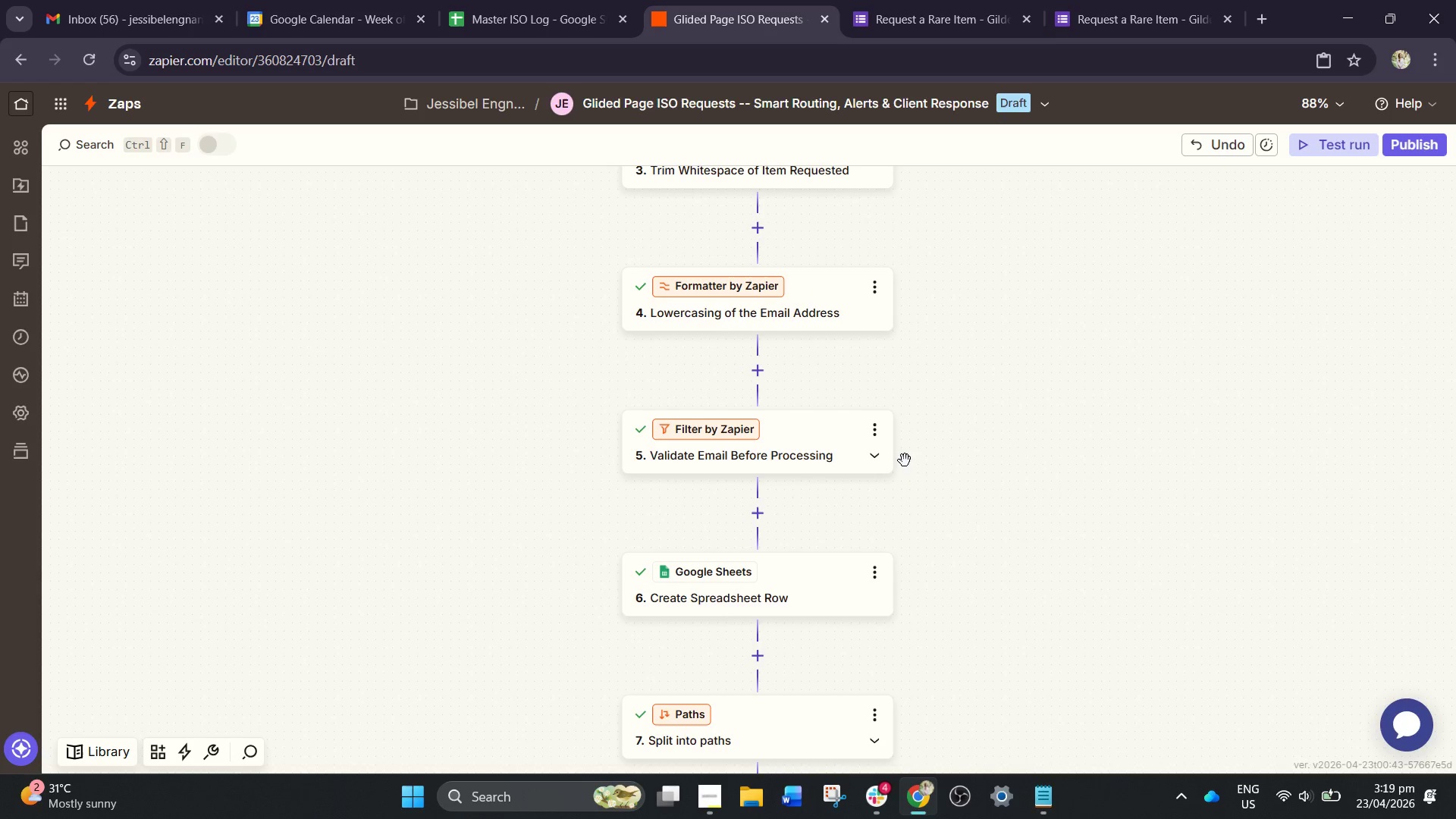 
scroll: coordinate [834, 500], scroll_direction: down, amount: 2.0
 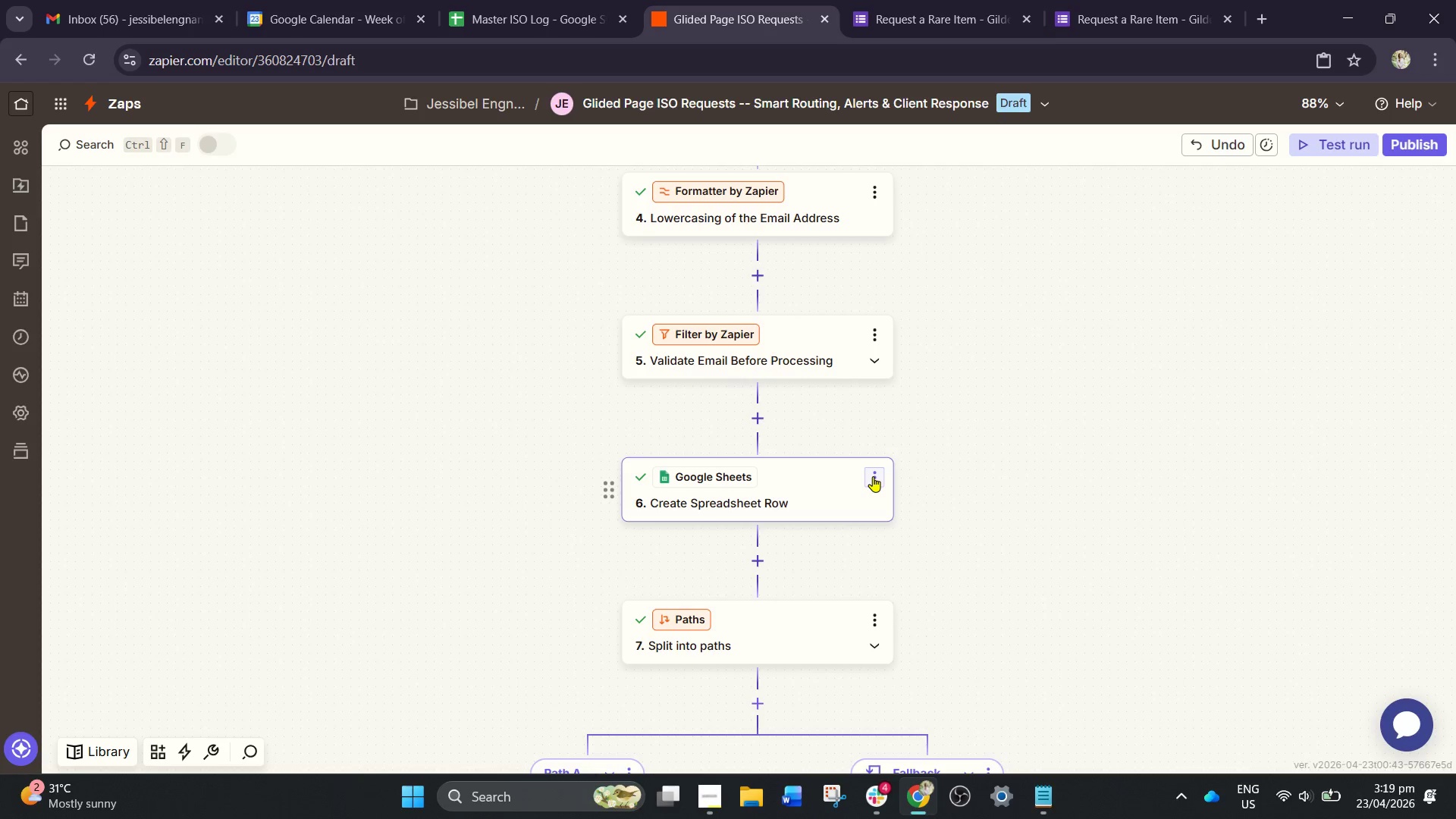 
left_click([879, 475])
 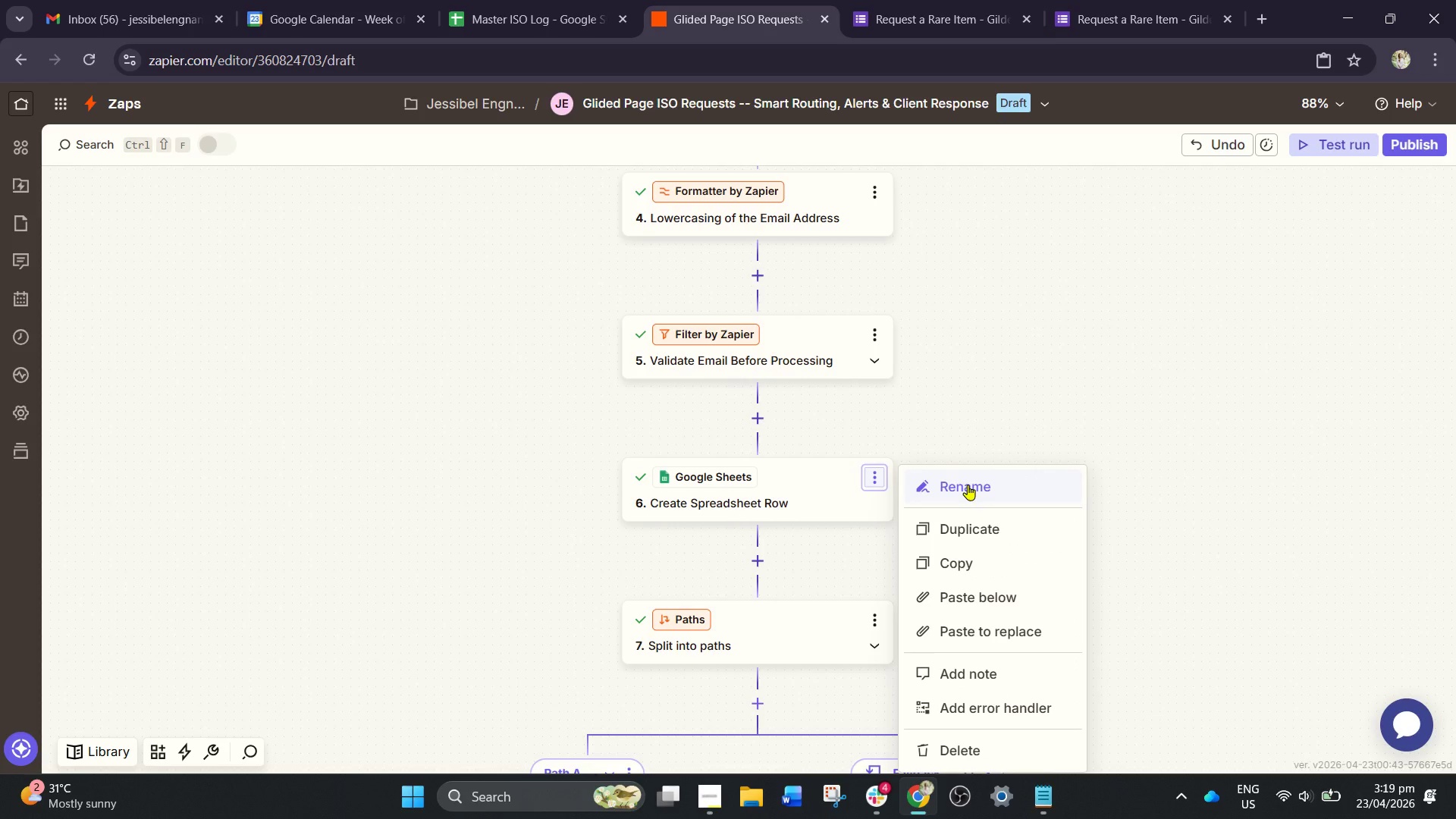 
left_click([968, 485])
 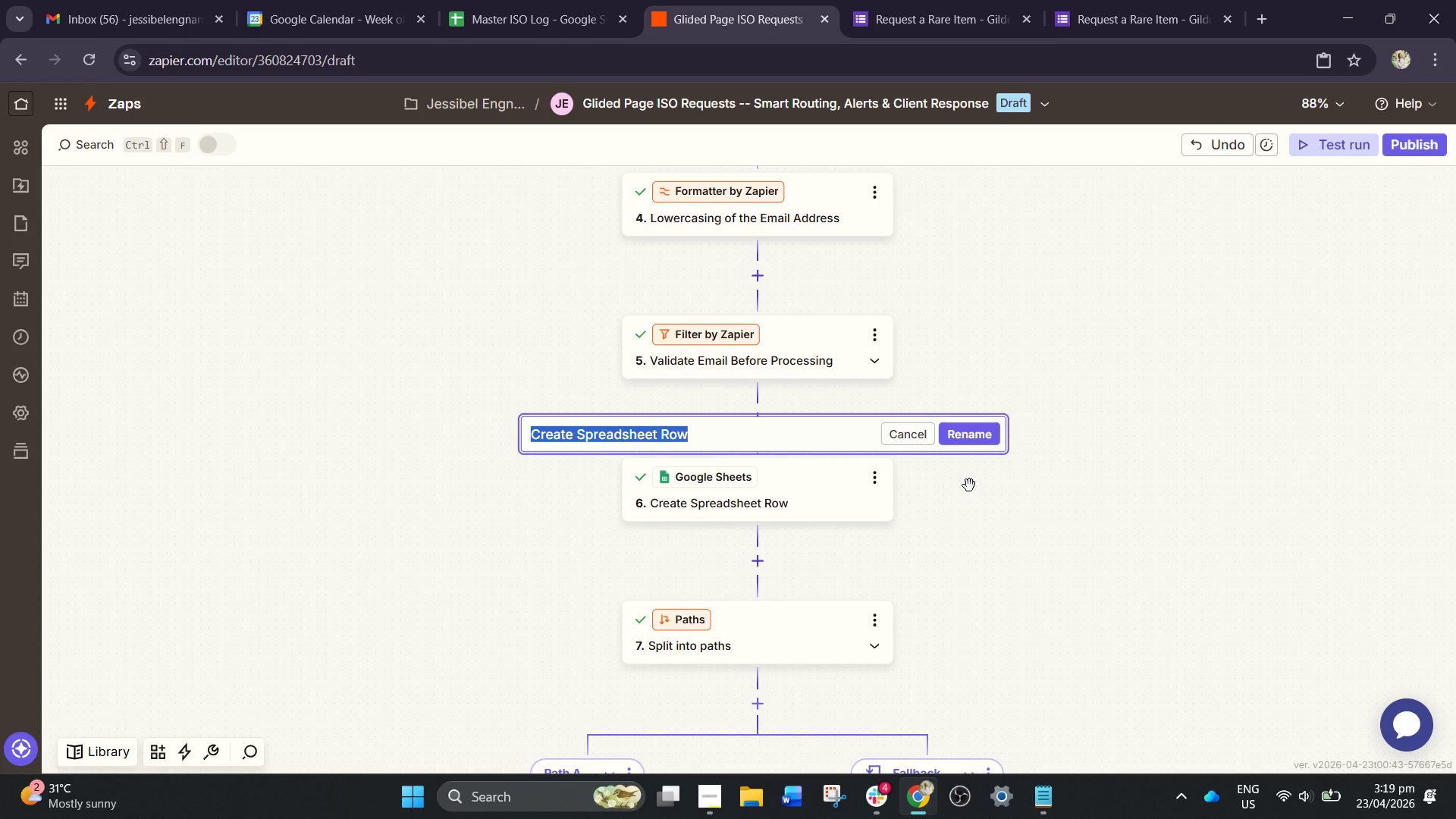 
type(LOG)
key(Backspace)
key(Backspace)
type(og ISO Request to Master Tracker)
 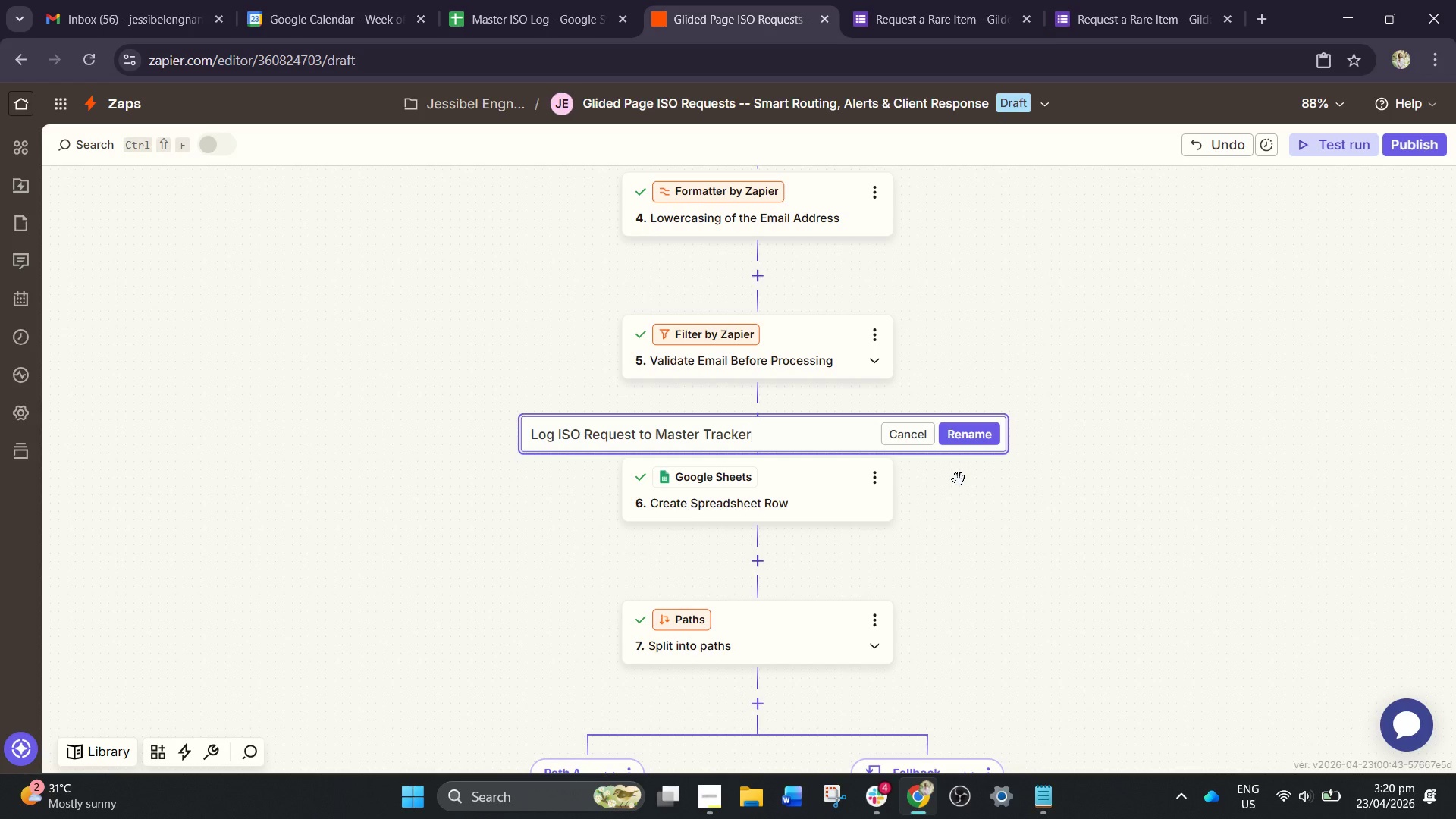 
key(Enter)
 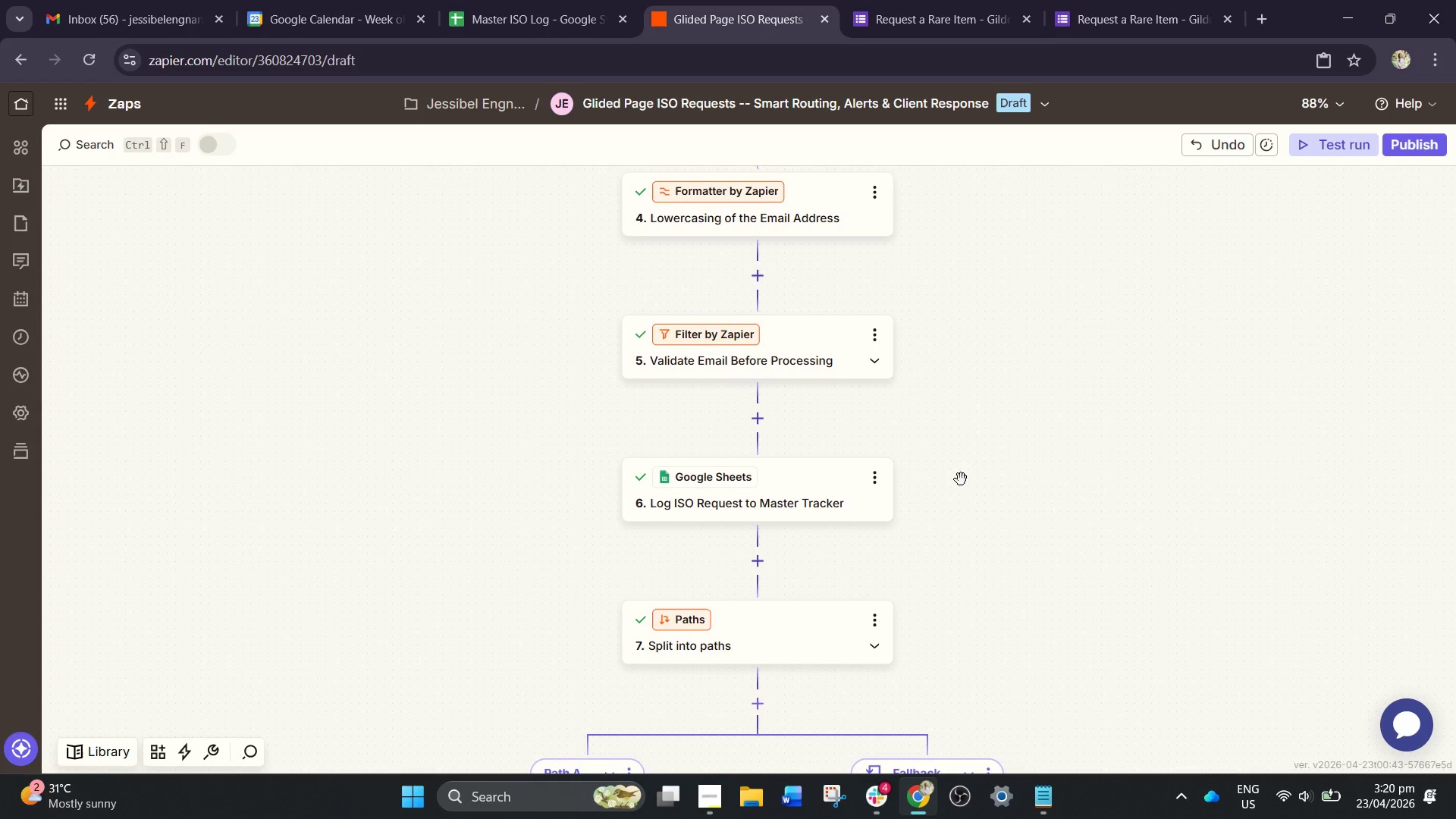 
scroll: coordinate [920, 535], scroll_direction: down, amount: 3.0
 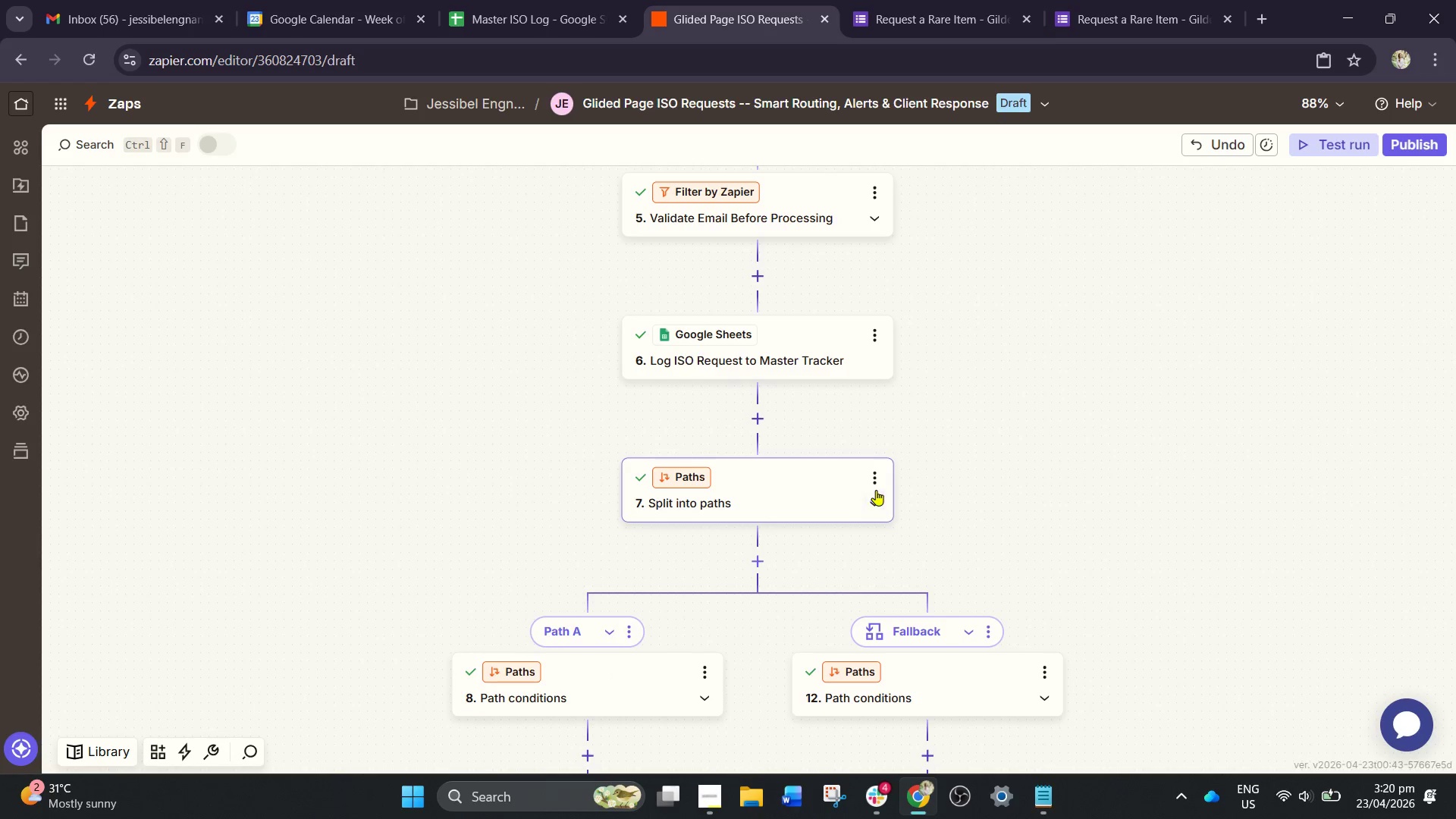 
left_click([876, 472])
 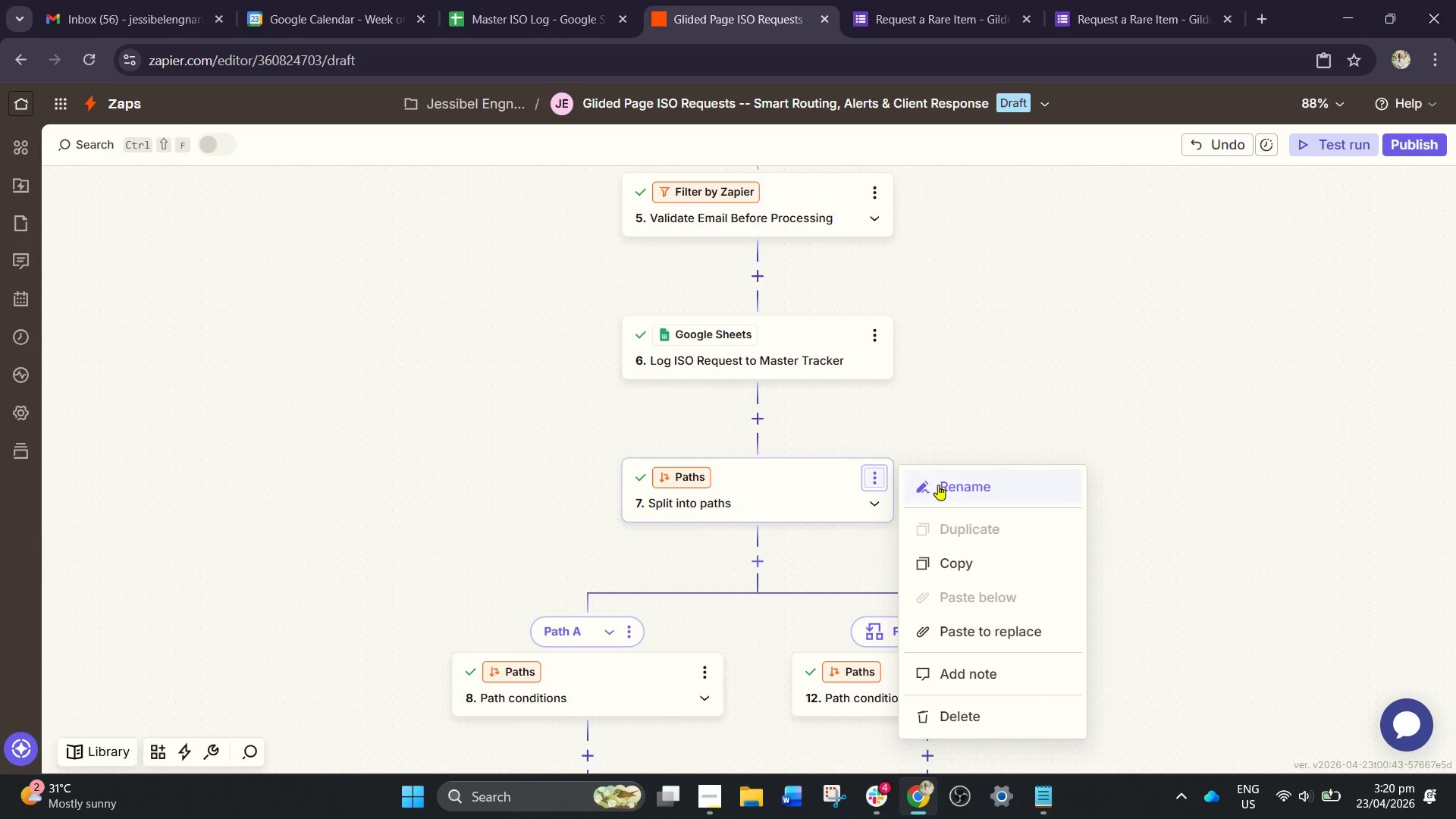 
left_click([943, 485])
 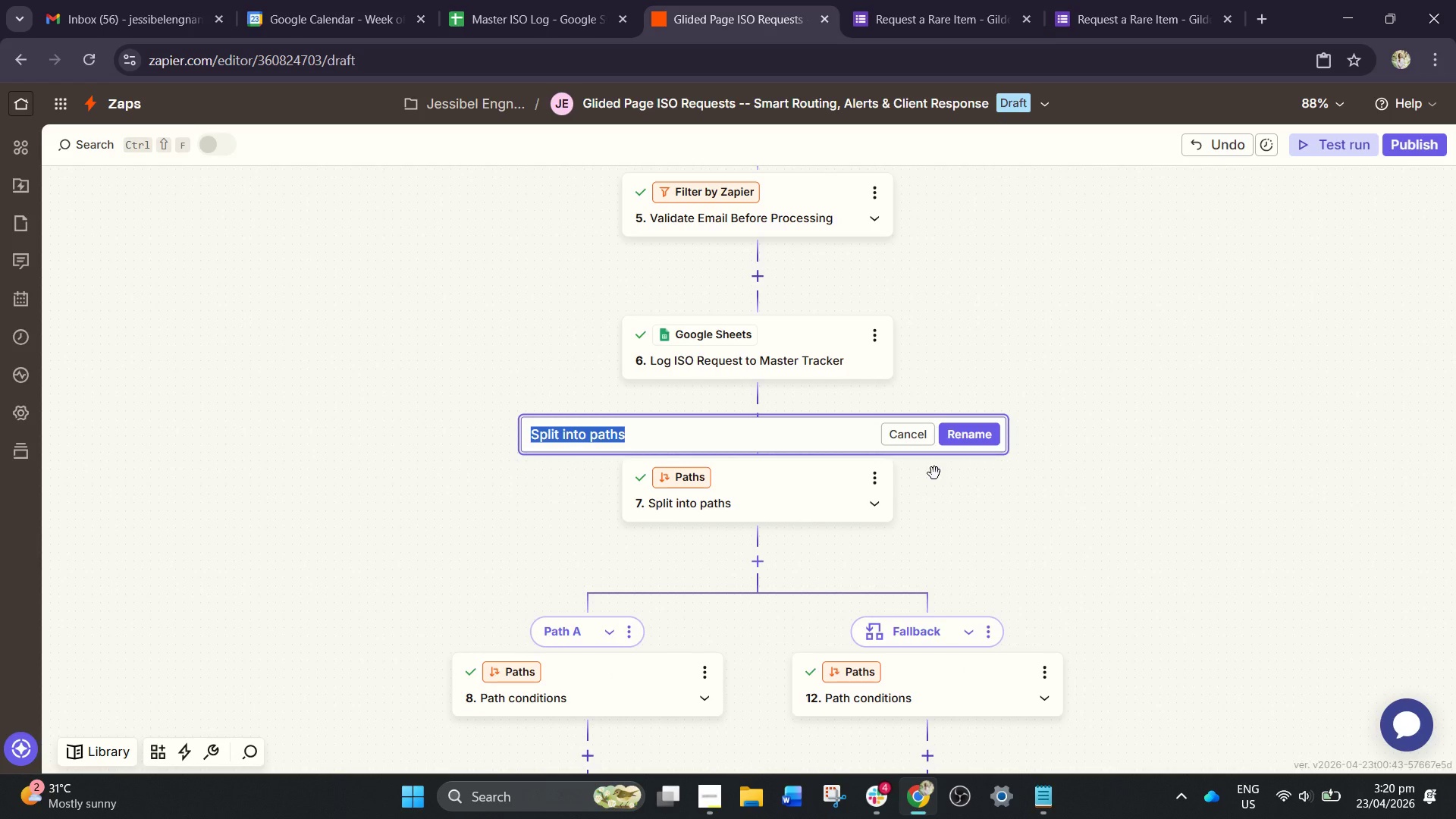 
type(Smart ro)
key(Backspace)
key(Backspace)
type(Routig)
key(Backspace)
type(ng (High Value bs)
key(Backspace)
key(Backspace)
type(vs Standard requeste)
key(Backspace)
key(Backspace)
type(Requestes)
key(Backspace)
key(Backspace)
type(s)
 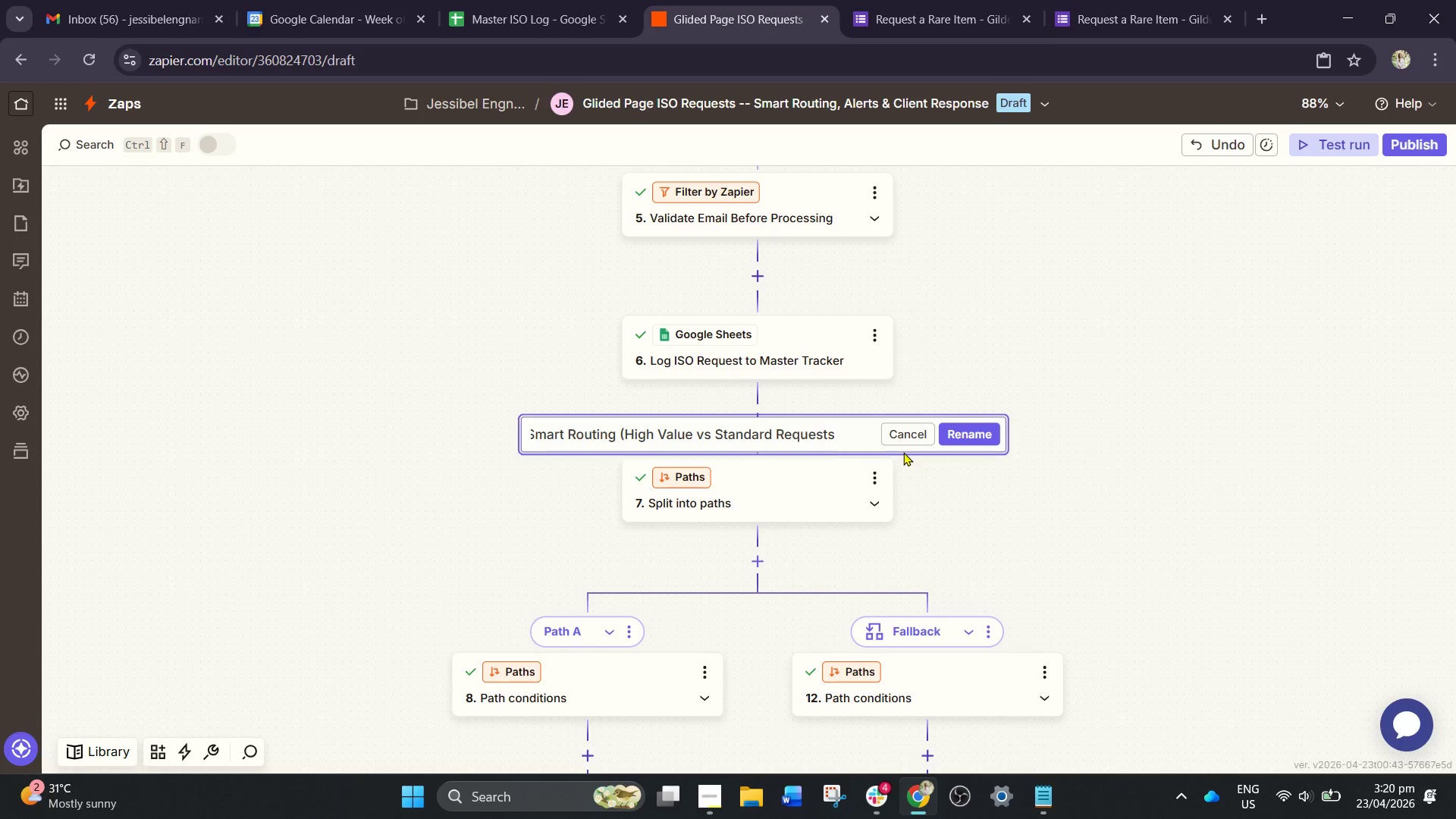 
left_click([976, 441])
 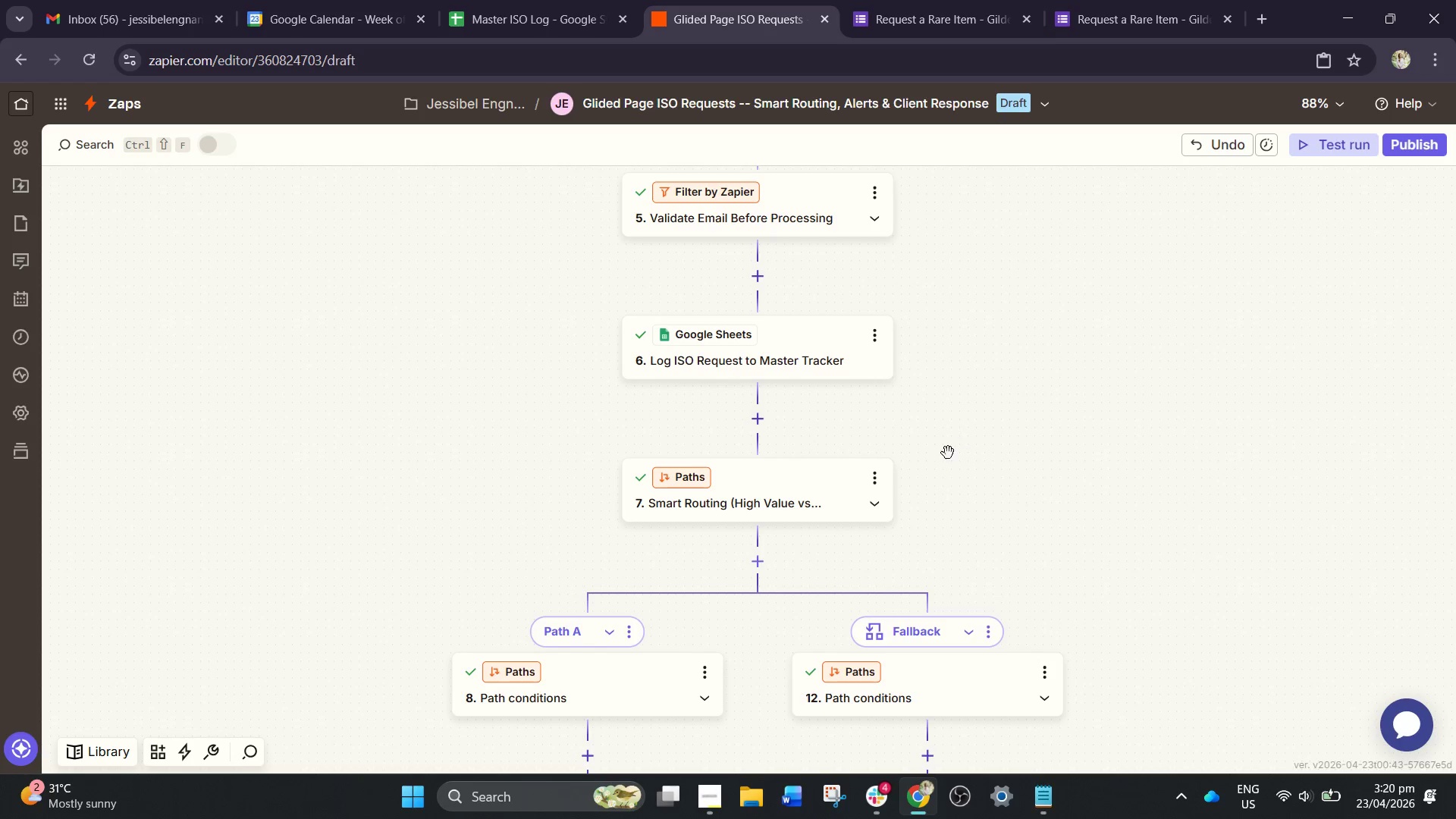 
scroll: coordinate [922, 468], scroll_direction: down, amount: 2.0
 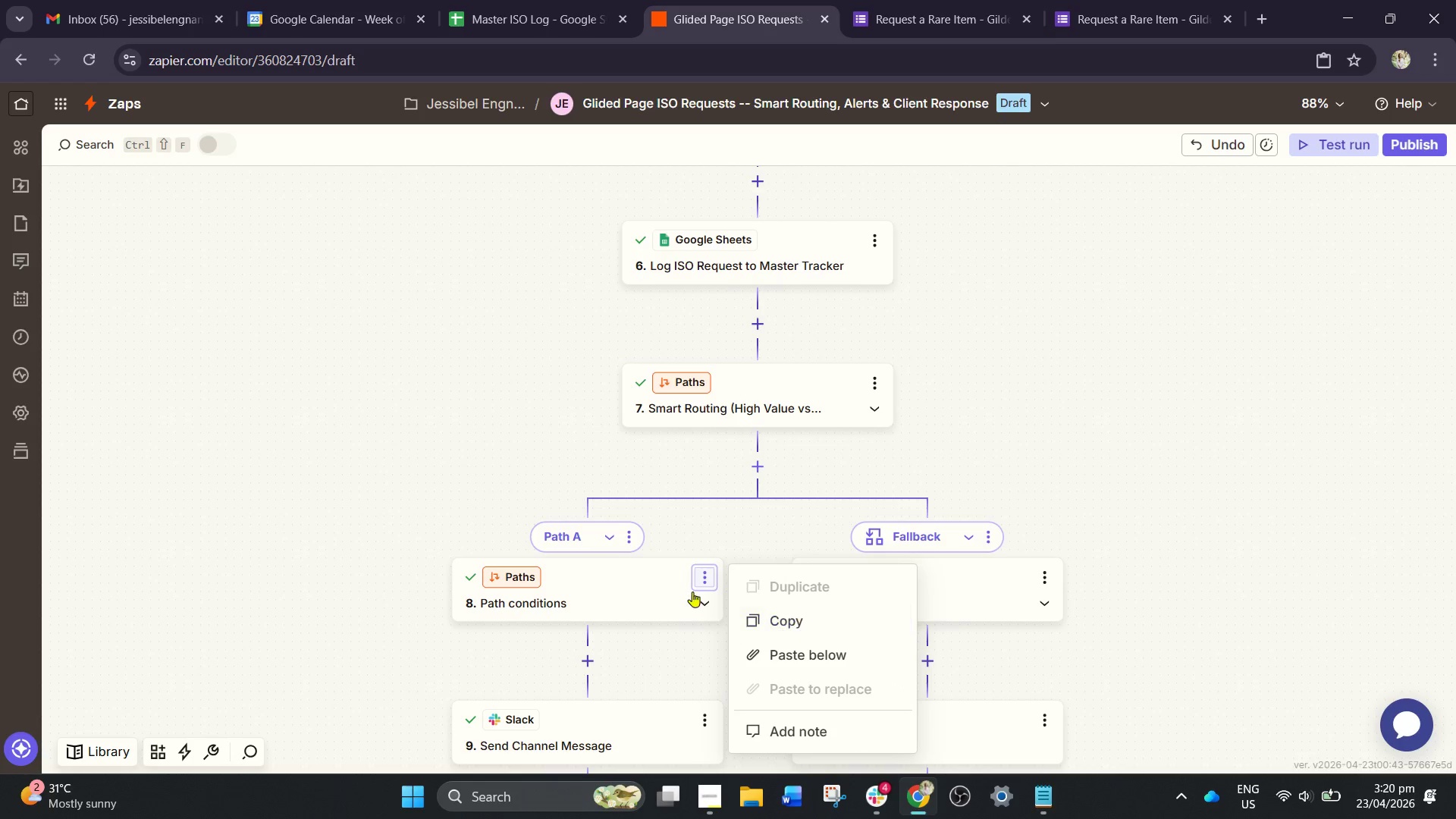 
left_click([629, 536])
 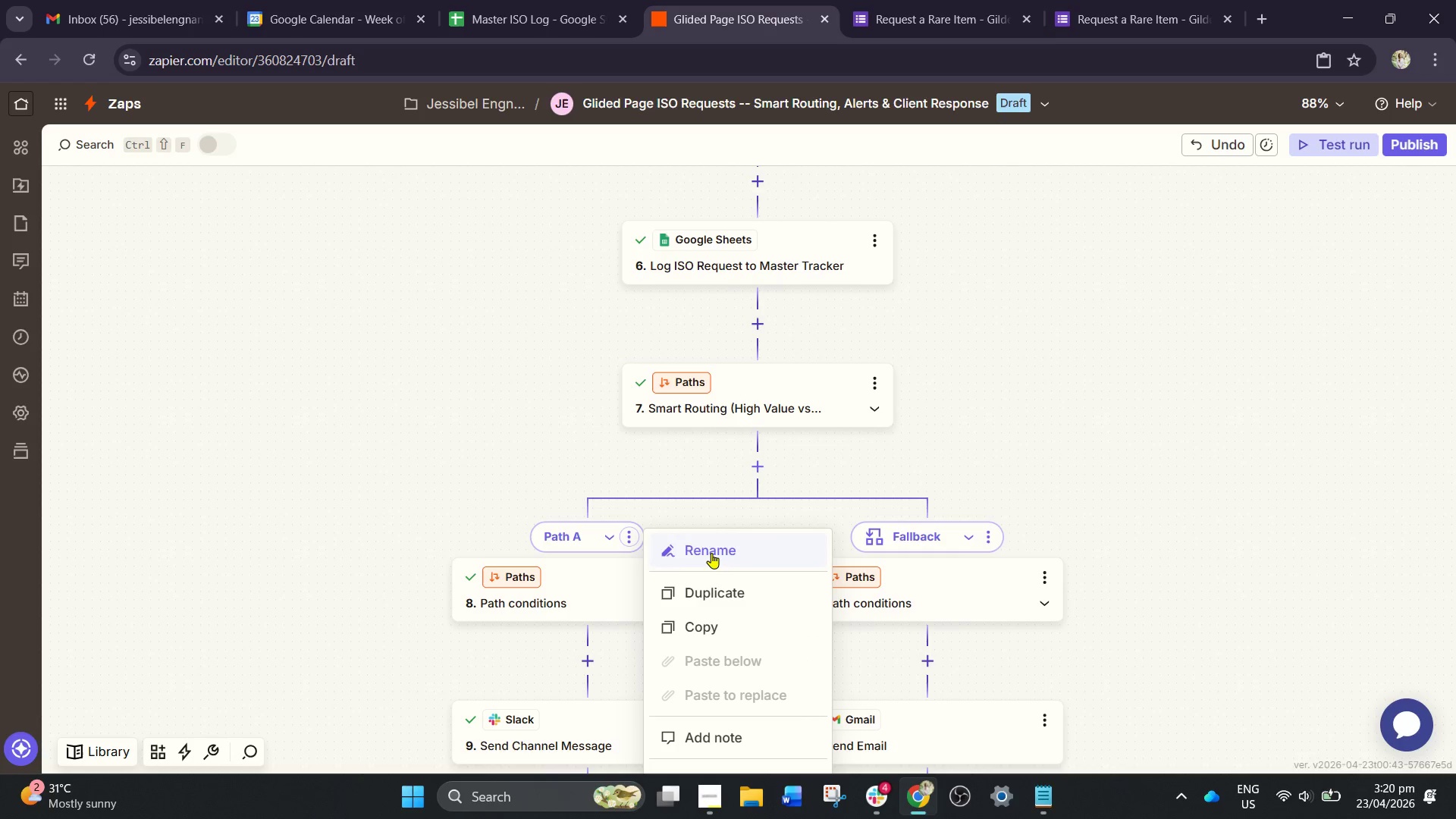 
left_click([711, 553])
 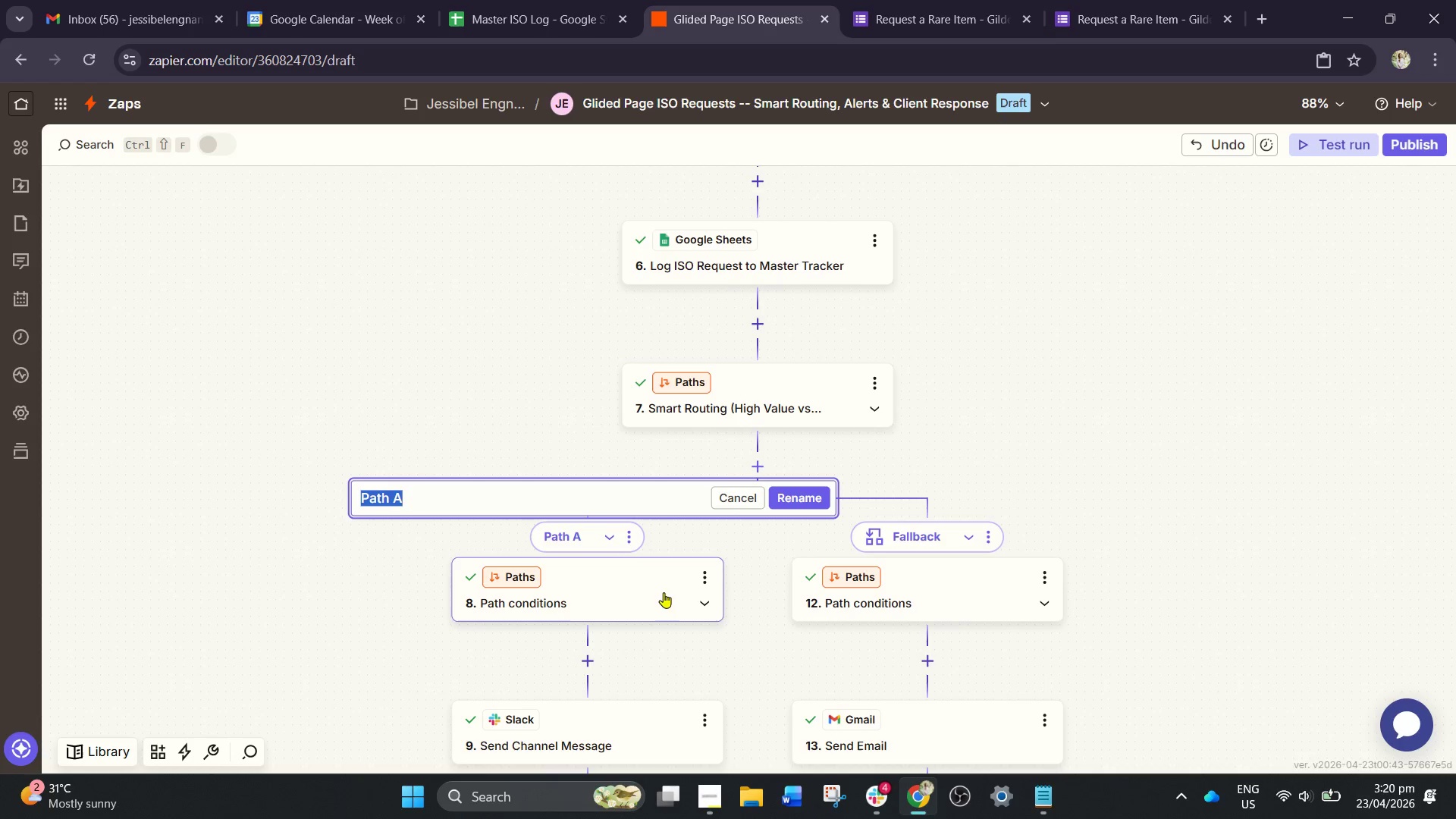 
scroll: coordinate [589, 573], scroll_direction: down, amount: 2.0
 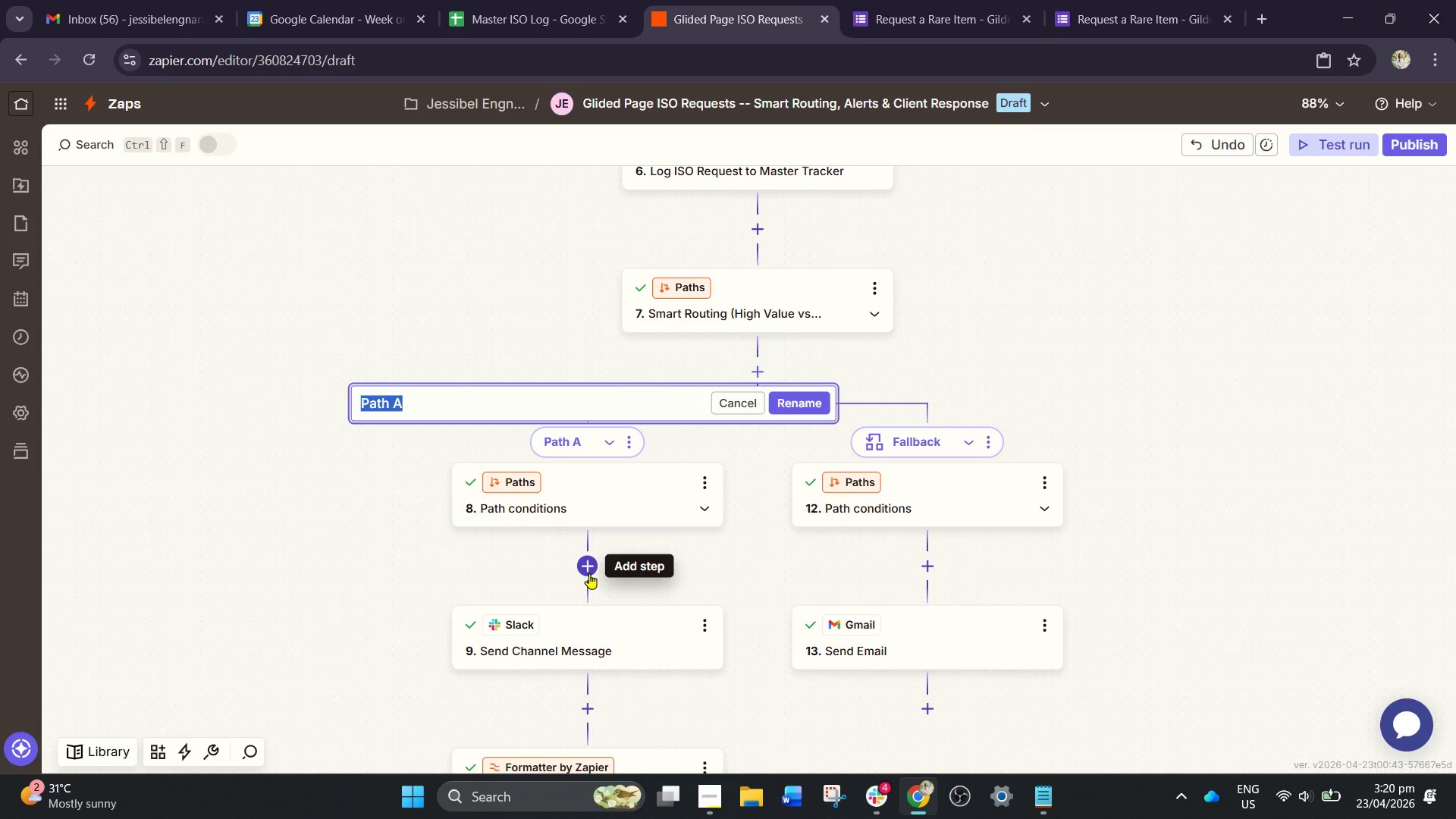 
type(HIg)
key(Backspace)
key(Backspace)
type(igh Value S)
key(Backspace)
type(ISO (Antiqu)
 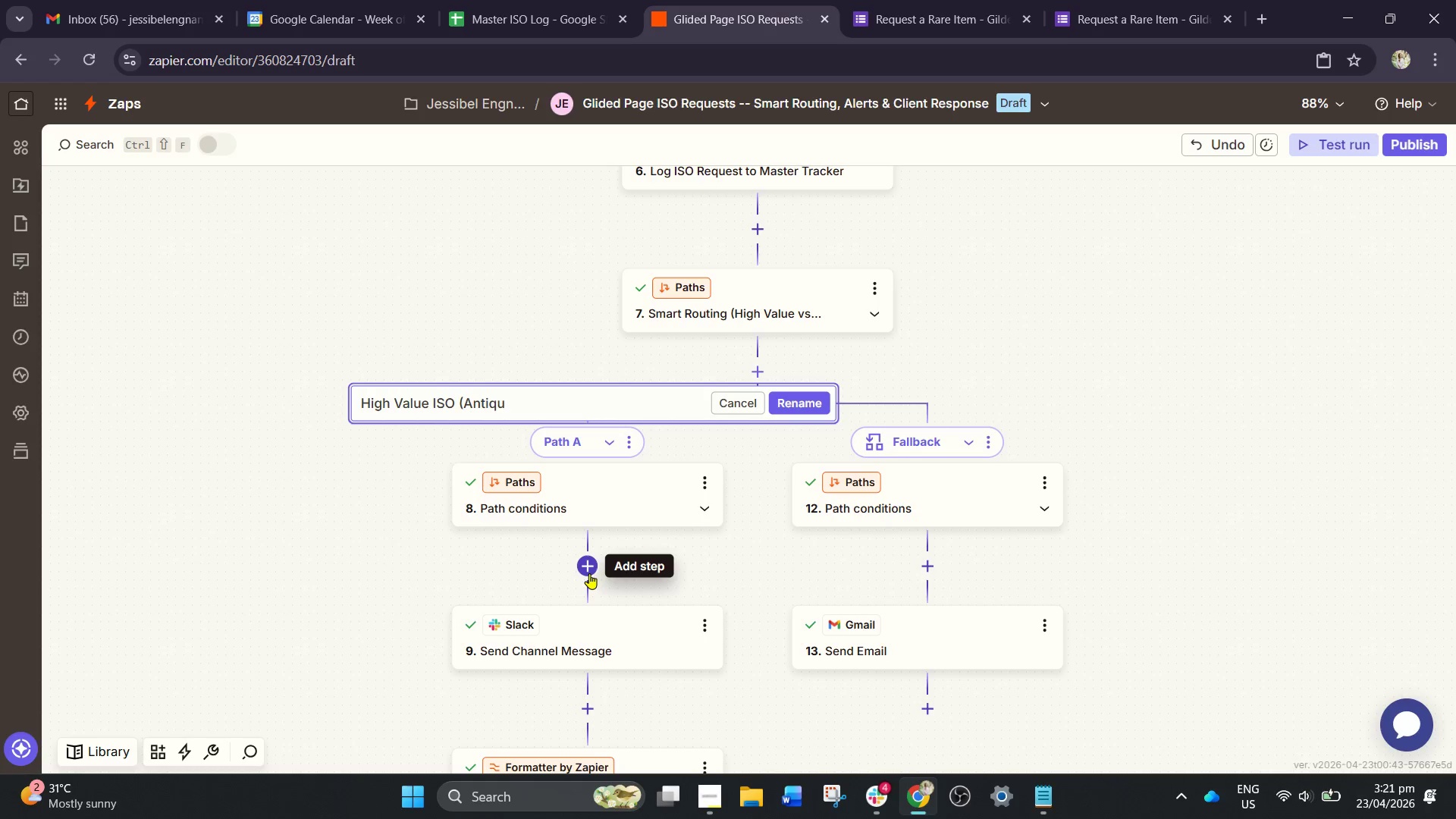 
type(/)
key(Backspace)
type(e/Limited +Budget > $200))
 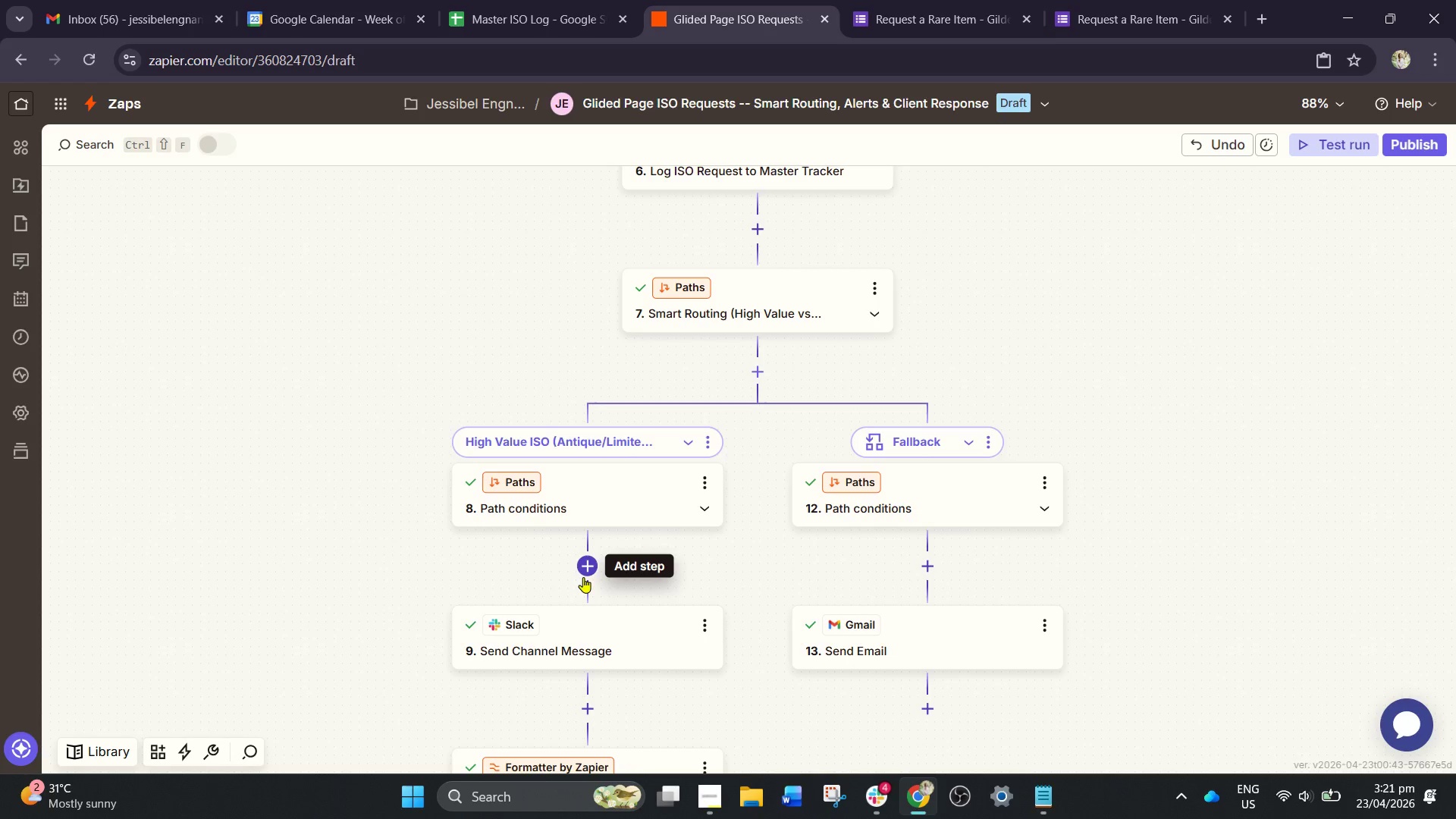 
 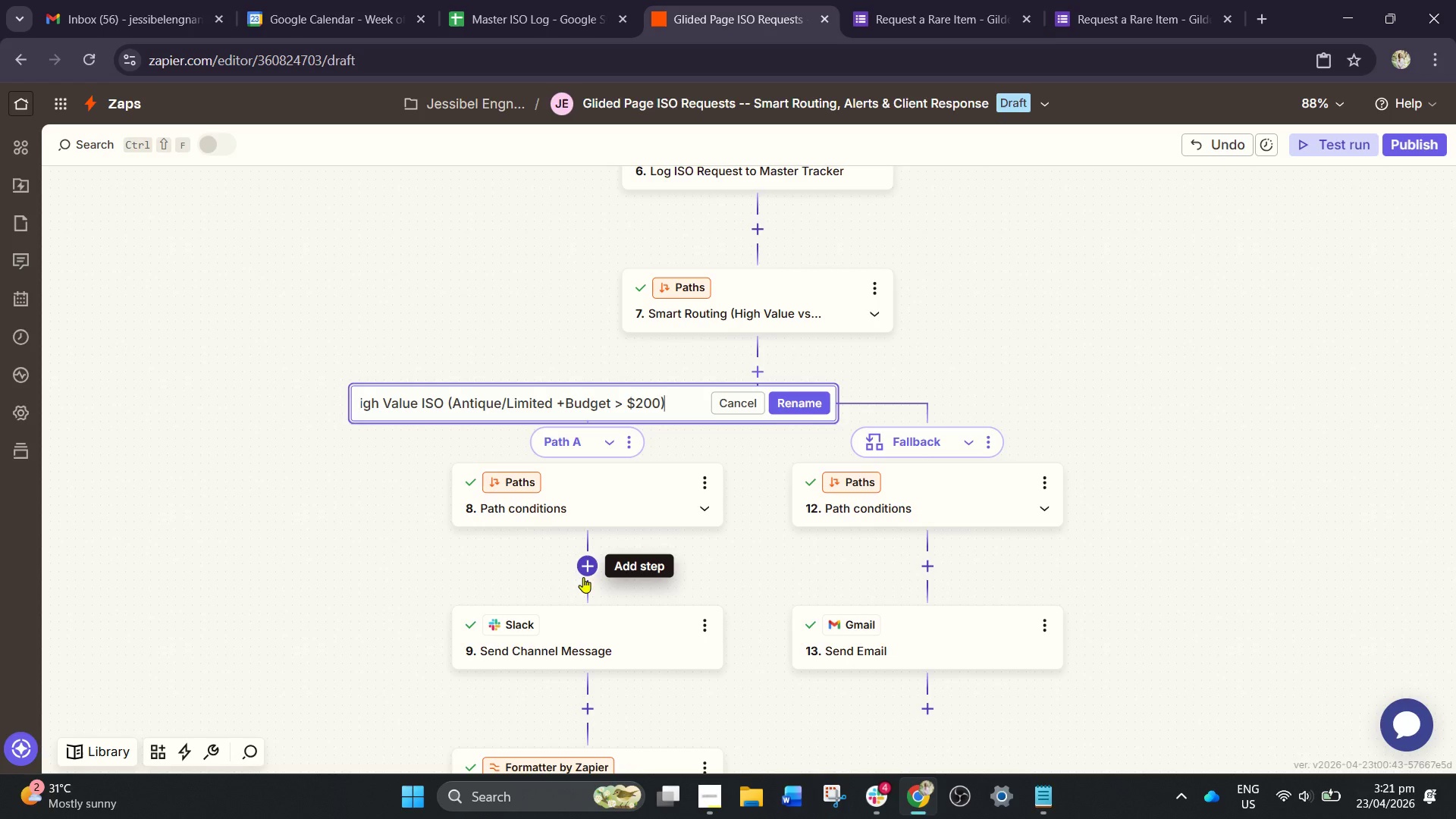 
key(Enter)
 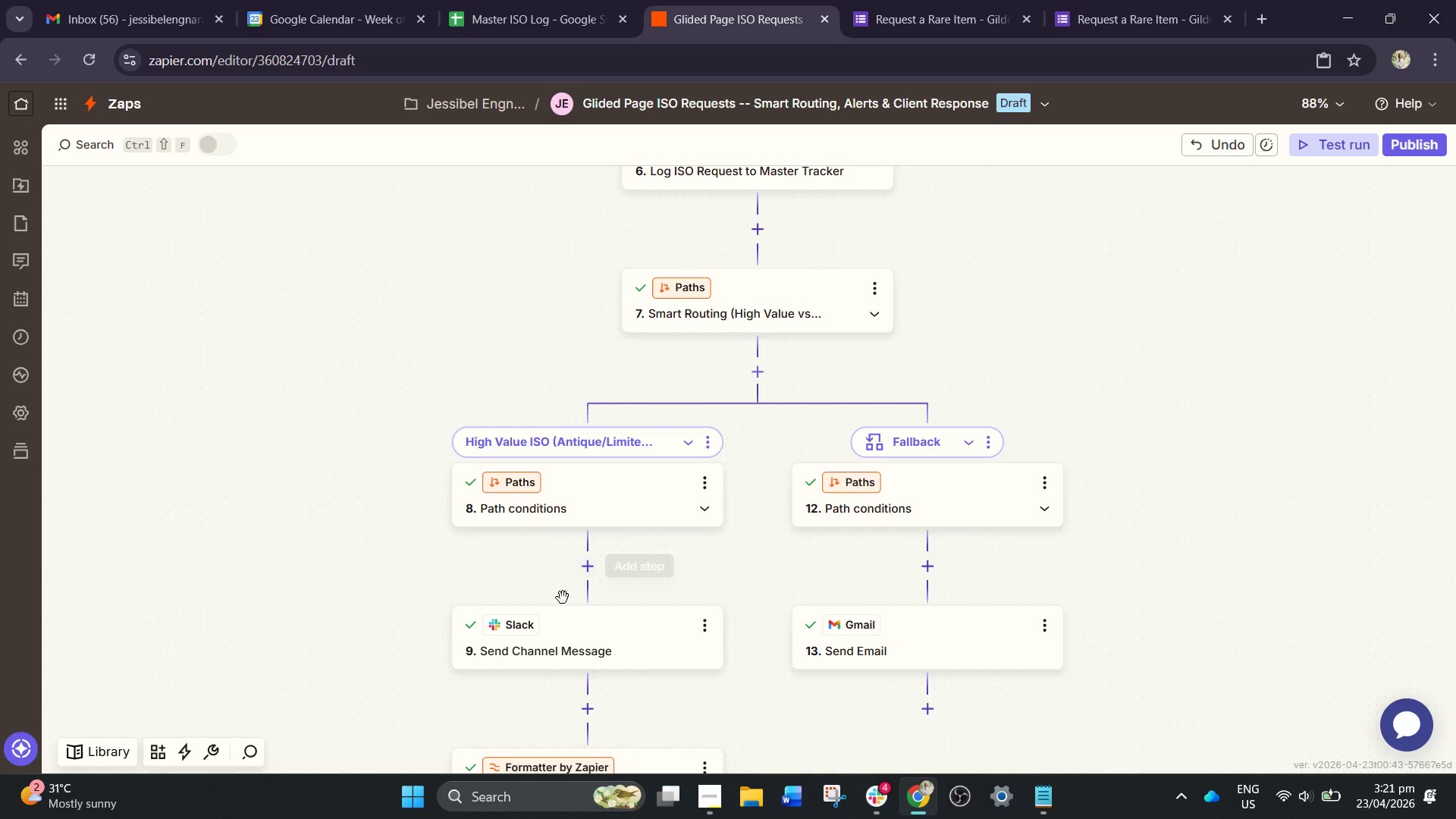 
scroll: coordinate [607, 571], scroll_direction: down, amount: 2.0
 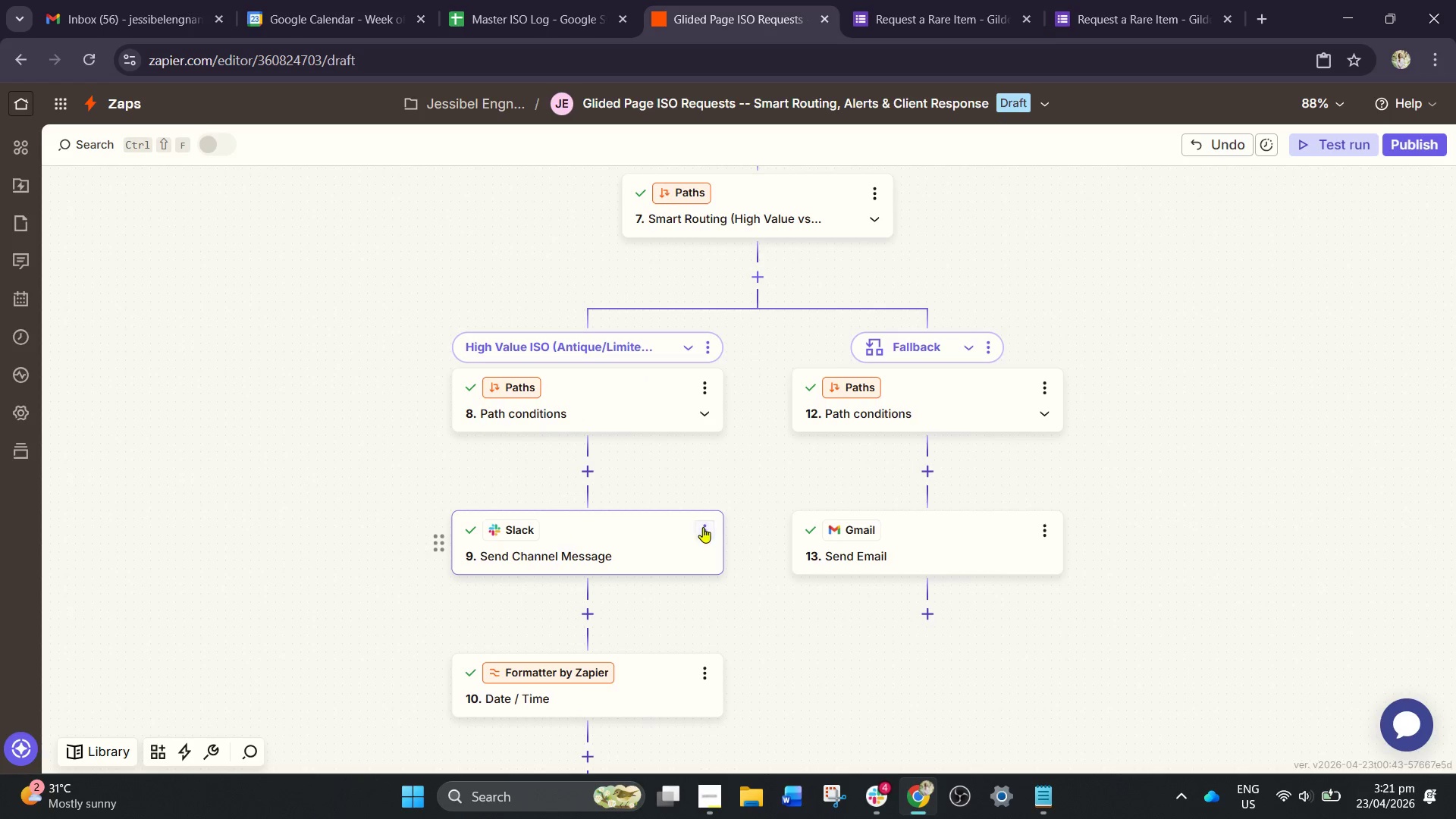 
left_click([703, 527])
 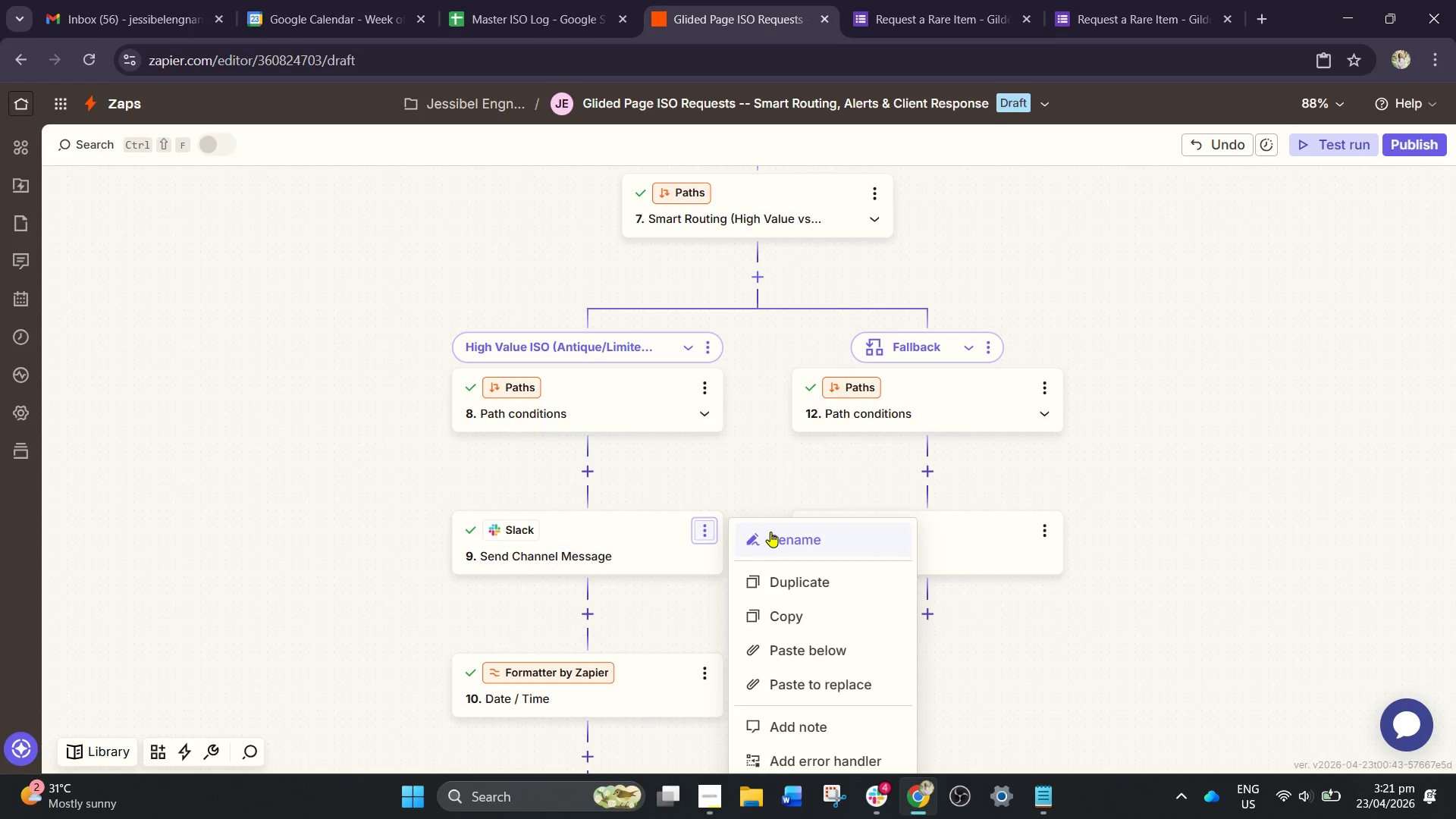 
left_click([786, 541])
 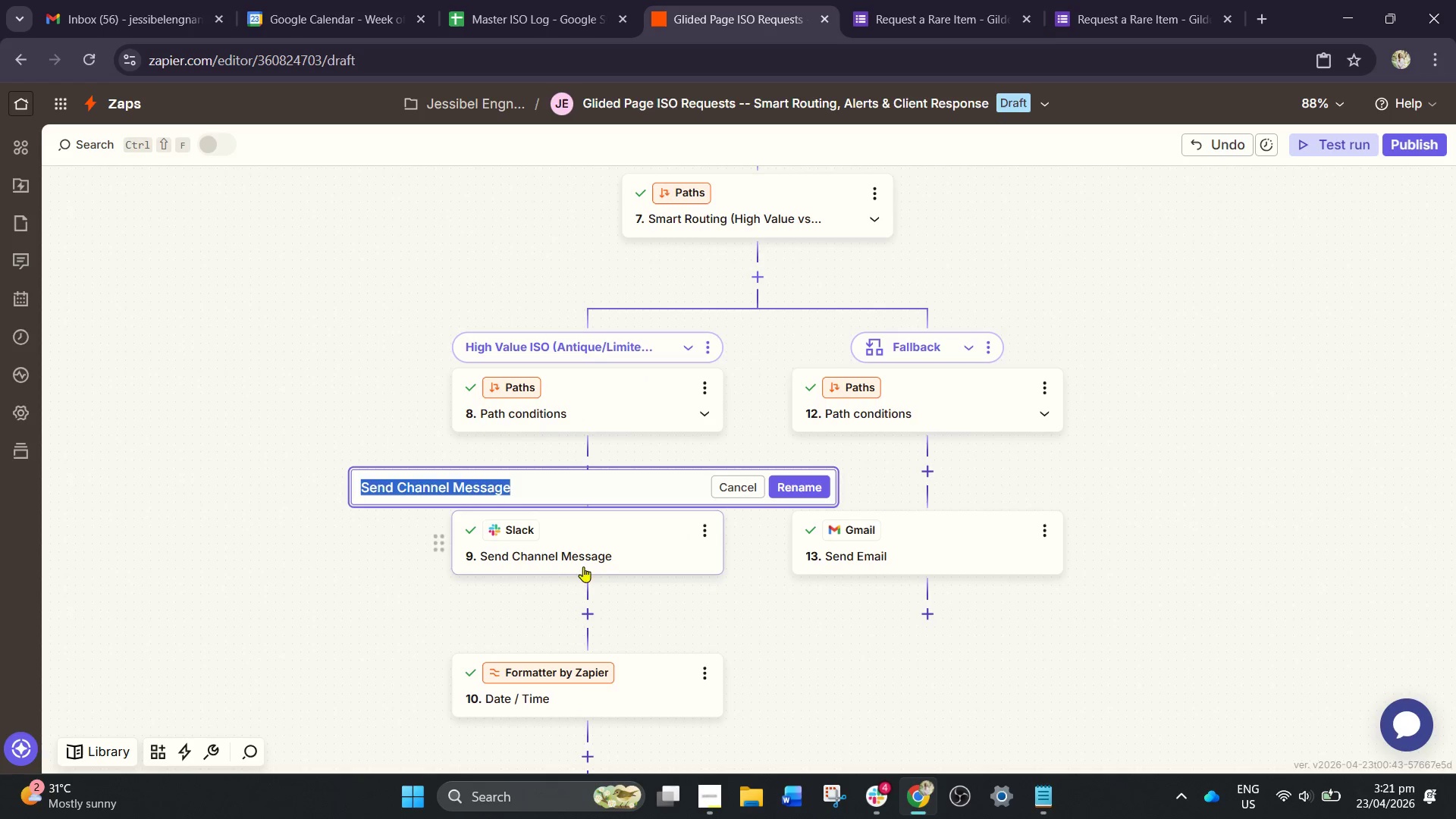 
scroll: coordinate [579, 579], scroll_direction: down, amount: 1.0
 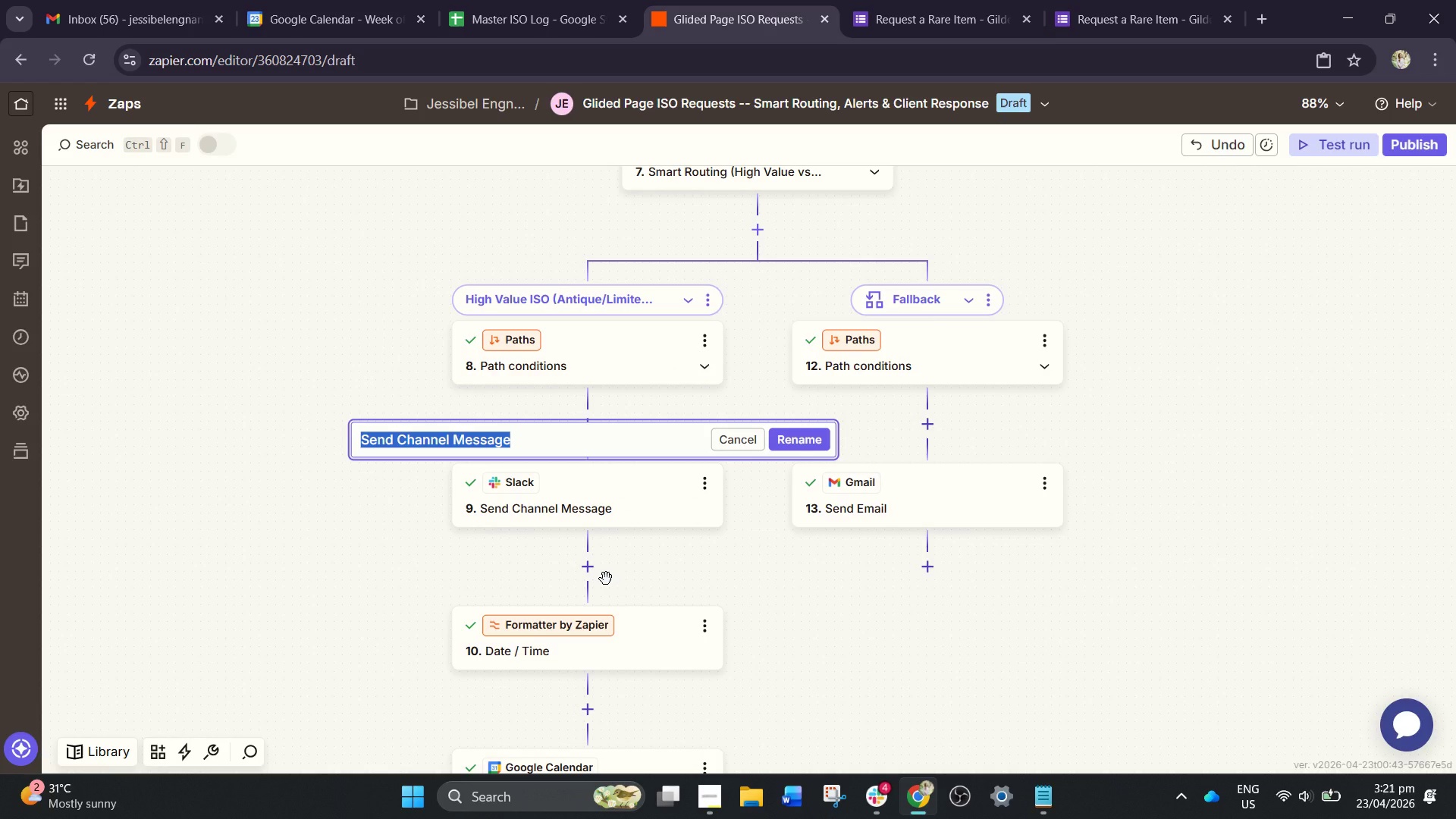 
type(Send Urgwen)
key(Backspace)
key(Backspace)
key(Backspace)
type(ent Lead Alert)
 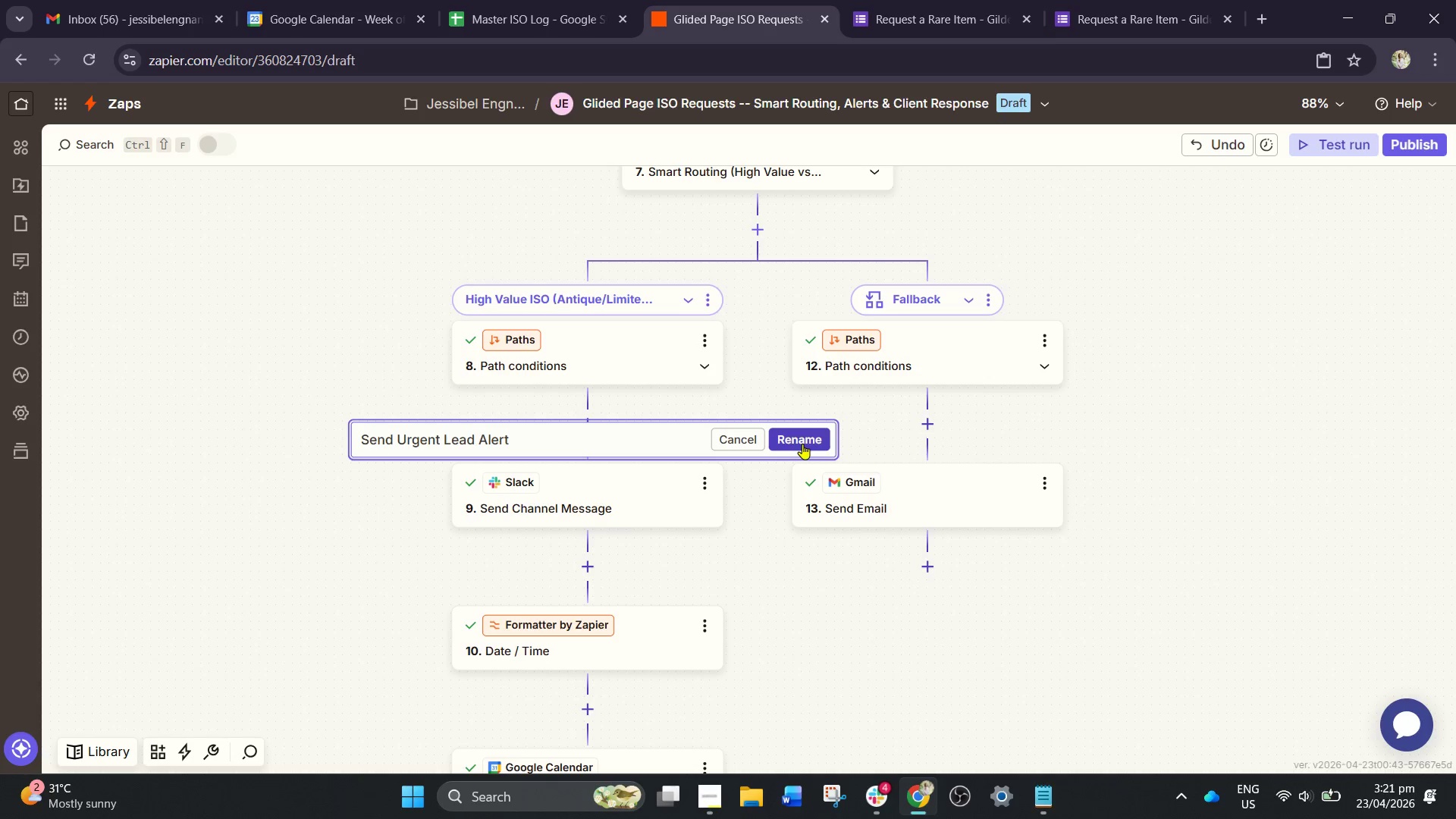 
left_click([810, 435])
 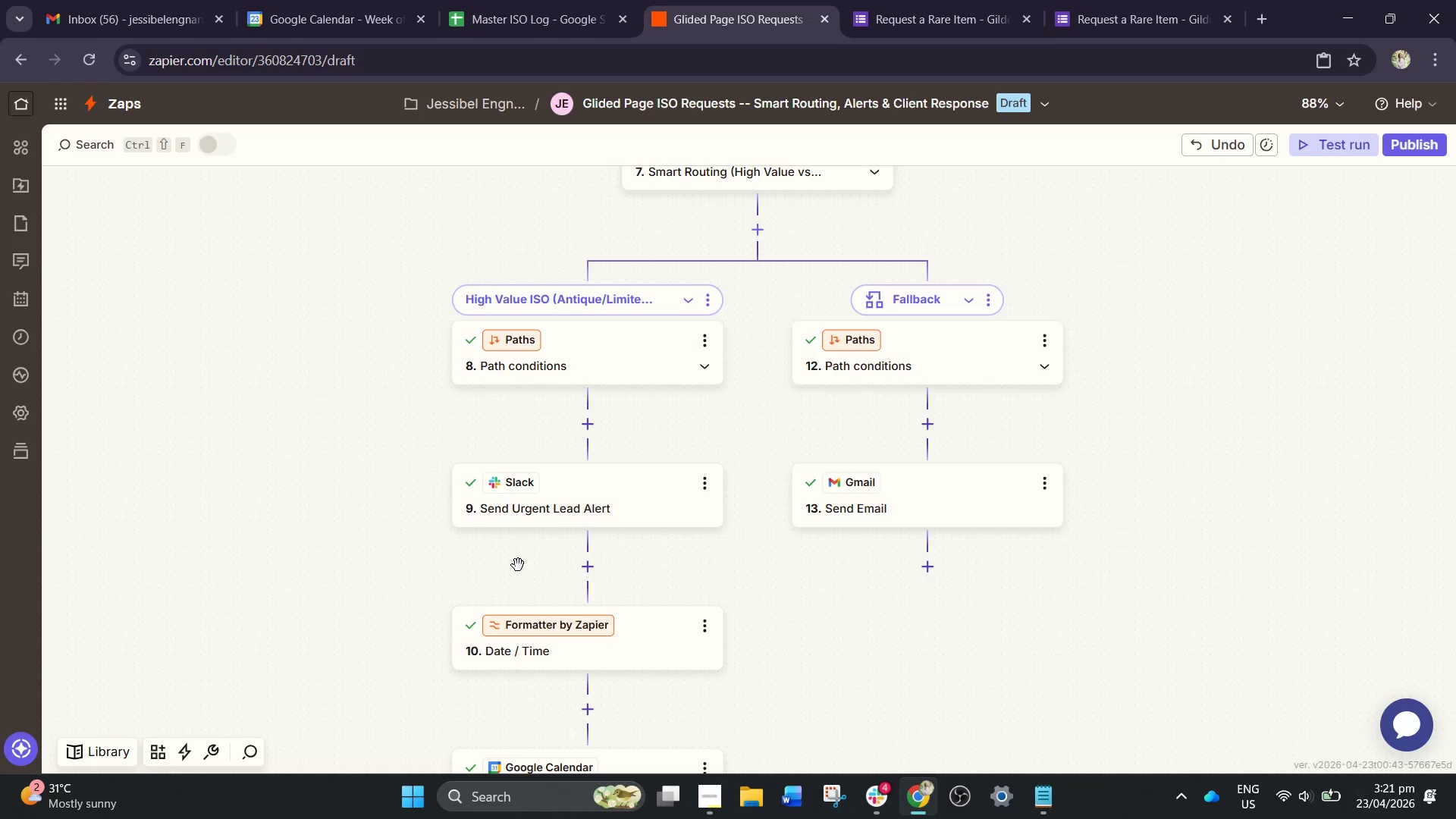 
scroll: coordinate [516, 568], scroll_direction: down, amount: 1.0
 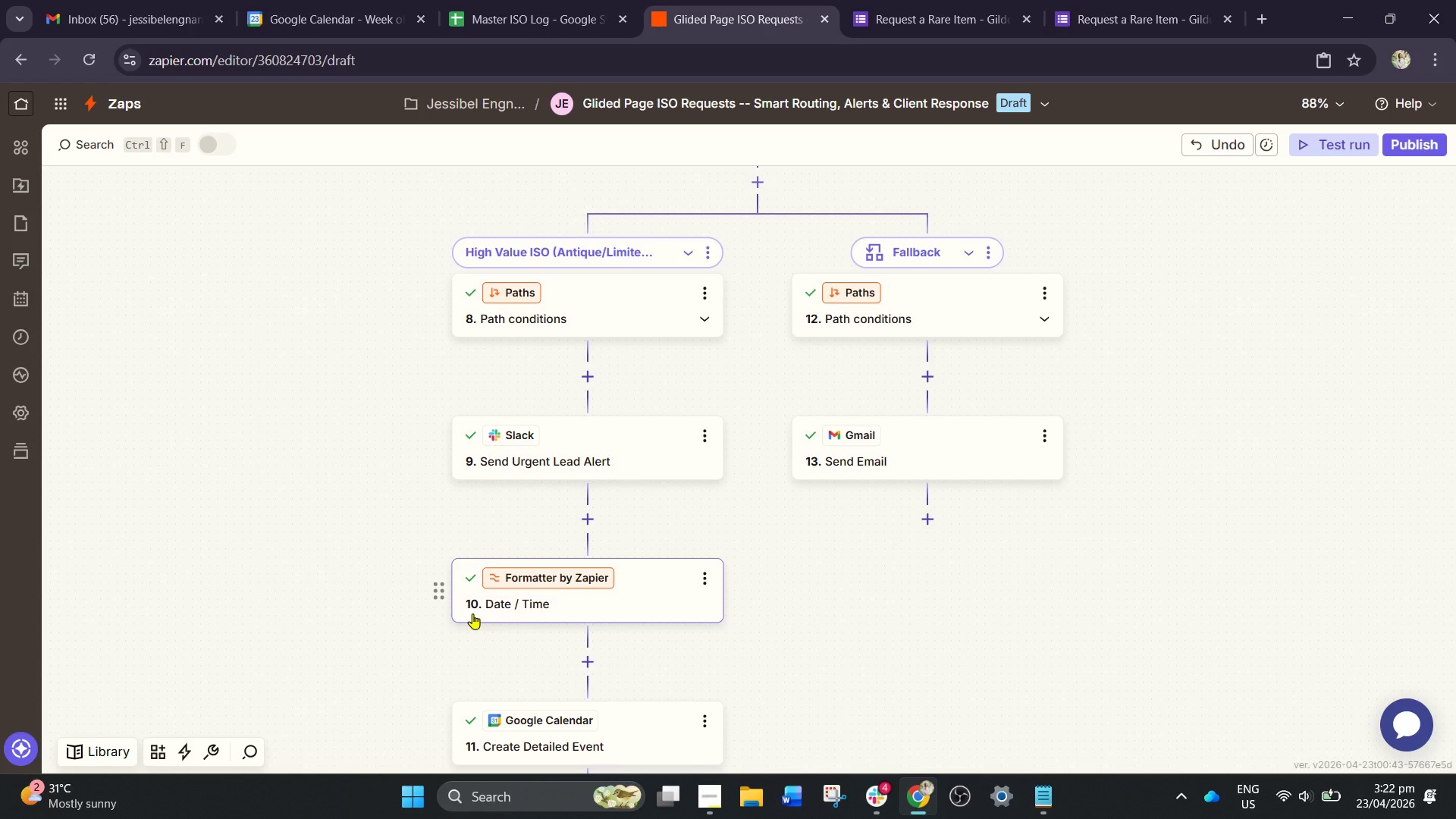 
wait(19.38)
 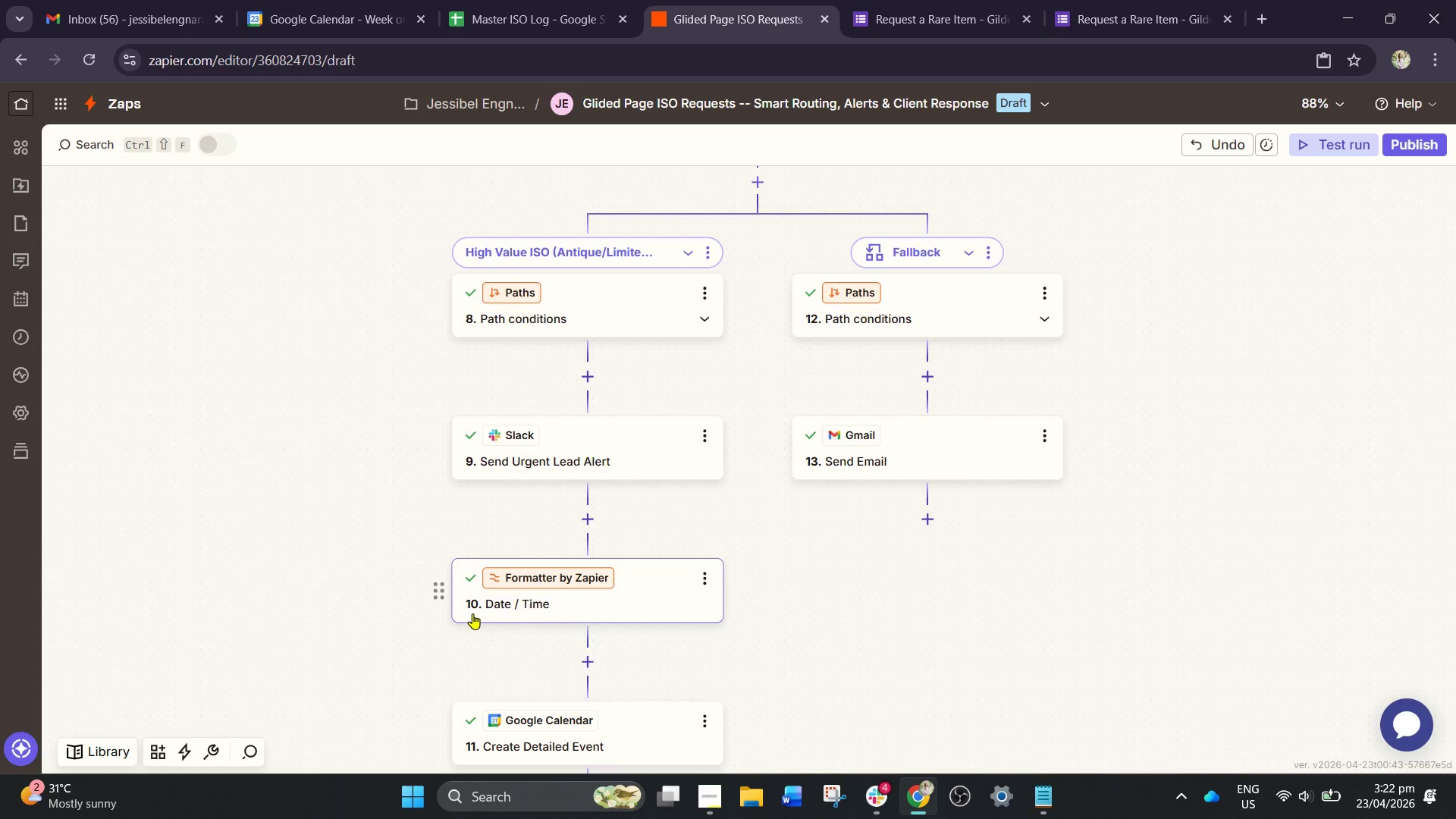 
scroll: coordinate [726, 568], scroll_direction: down, amount: 3.0
 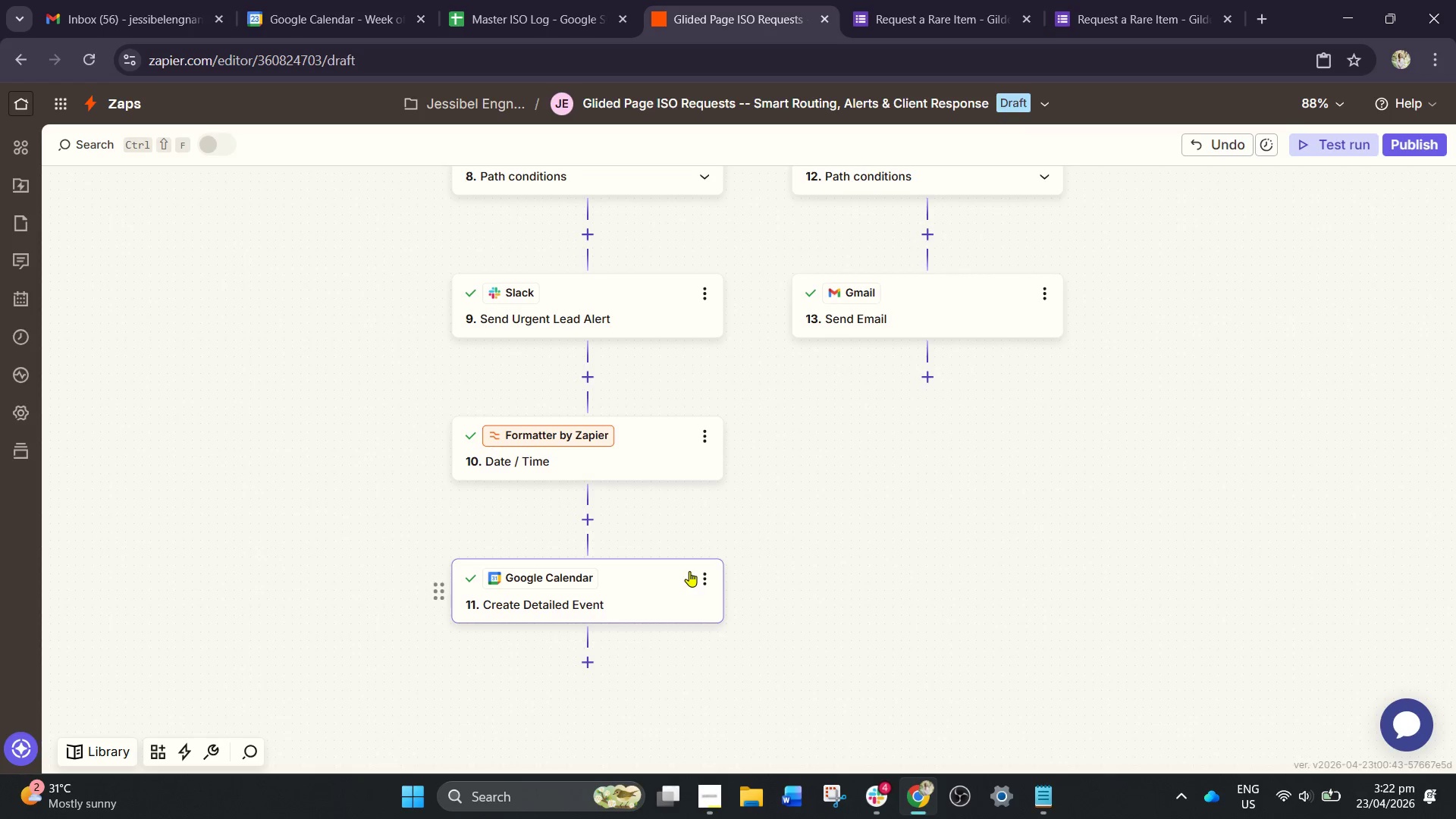 
left_click([706, 573])
 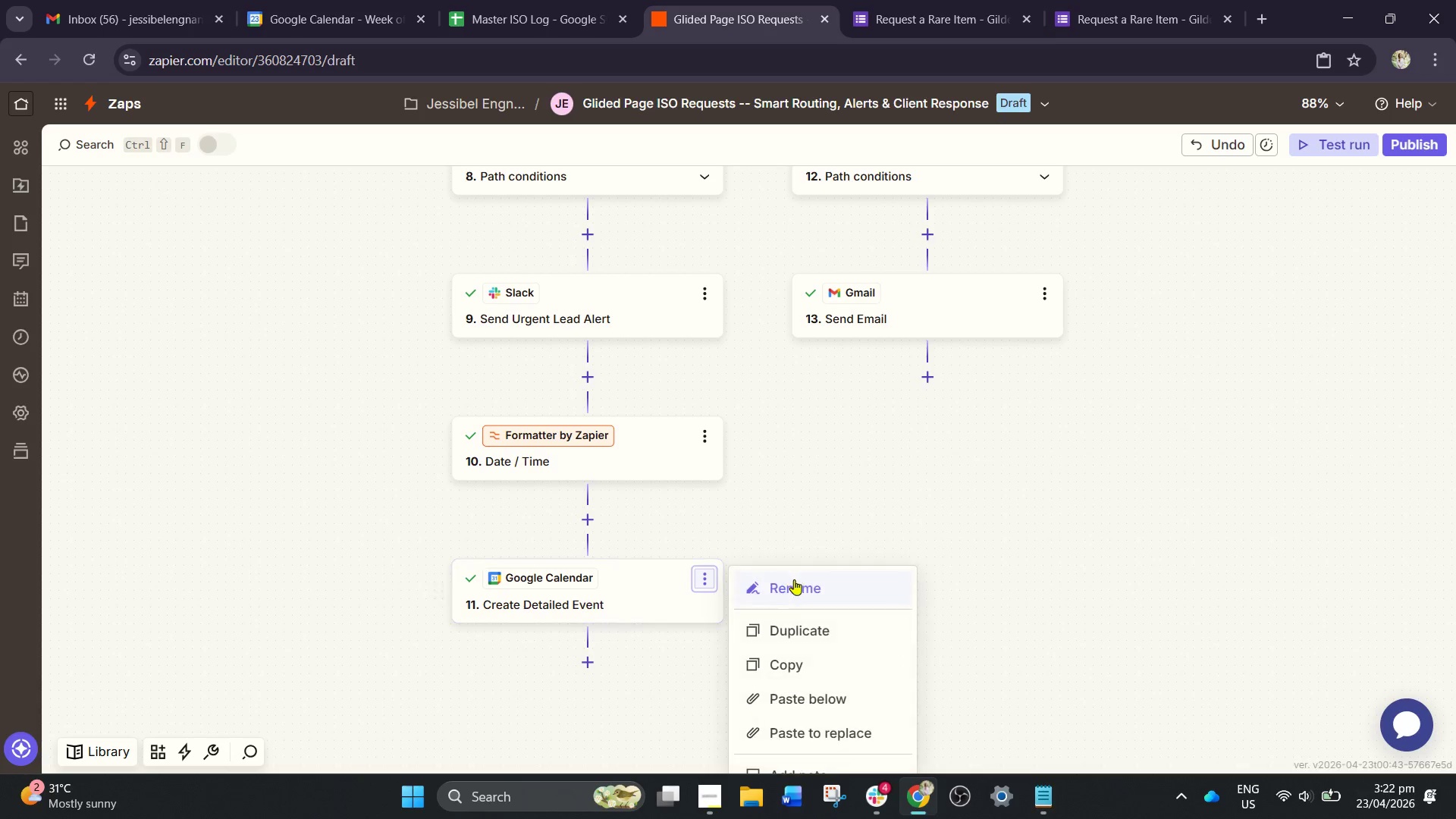 
left_click([803, 586])
 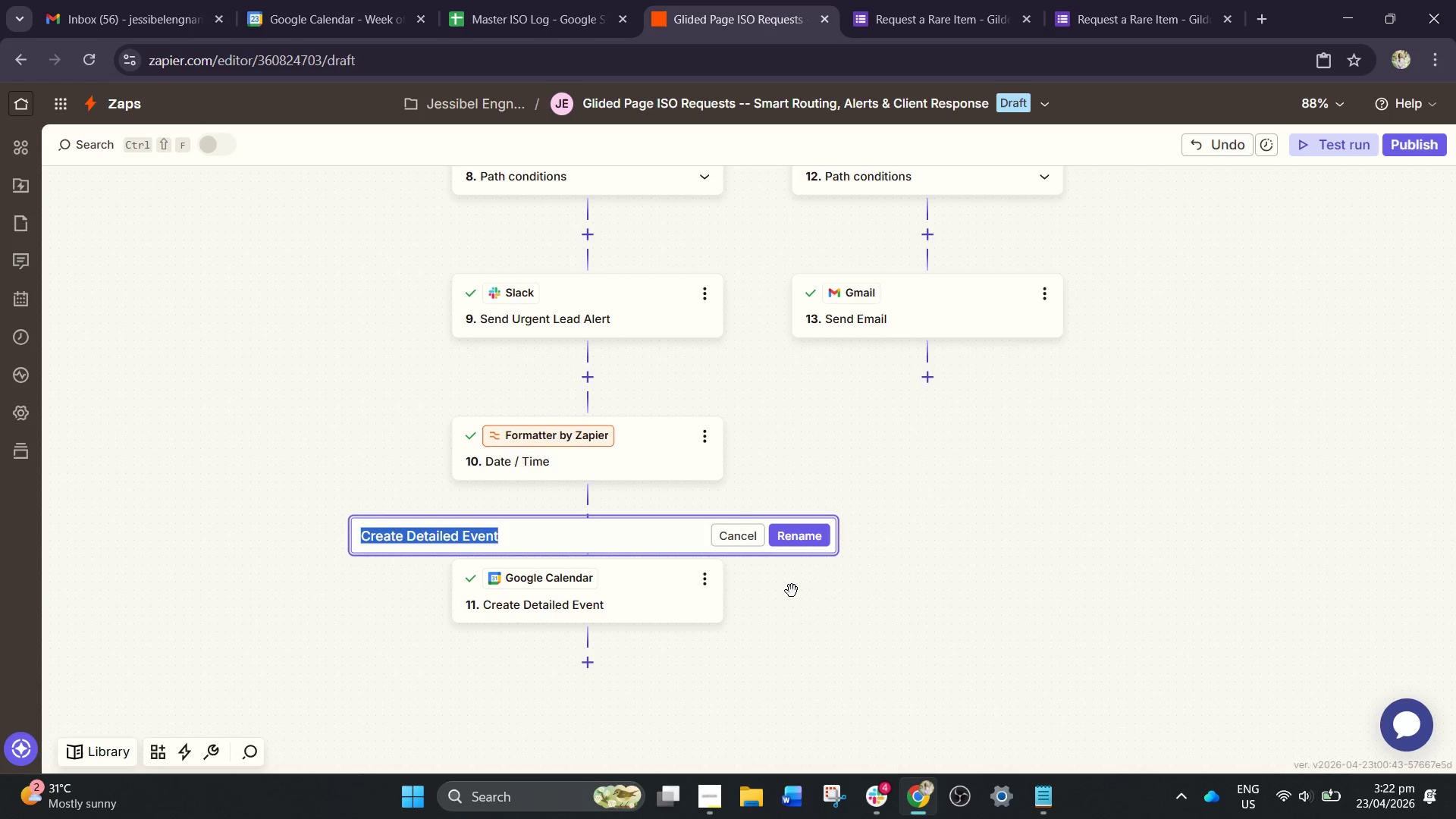 
type(Create Founding Sourcing Task ()
key(Backspace)
 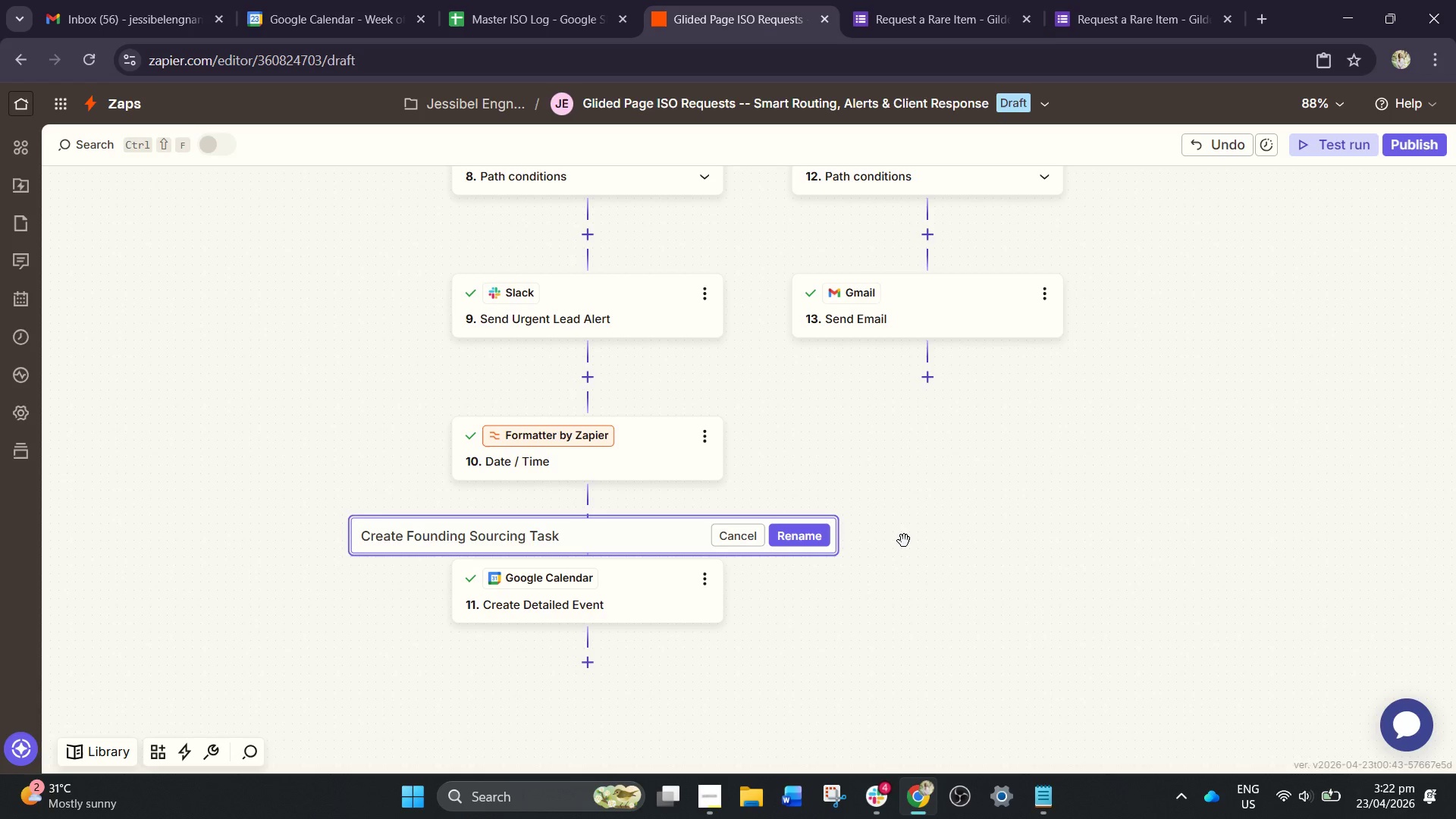 
left_click([817, 536])
 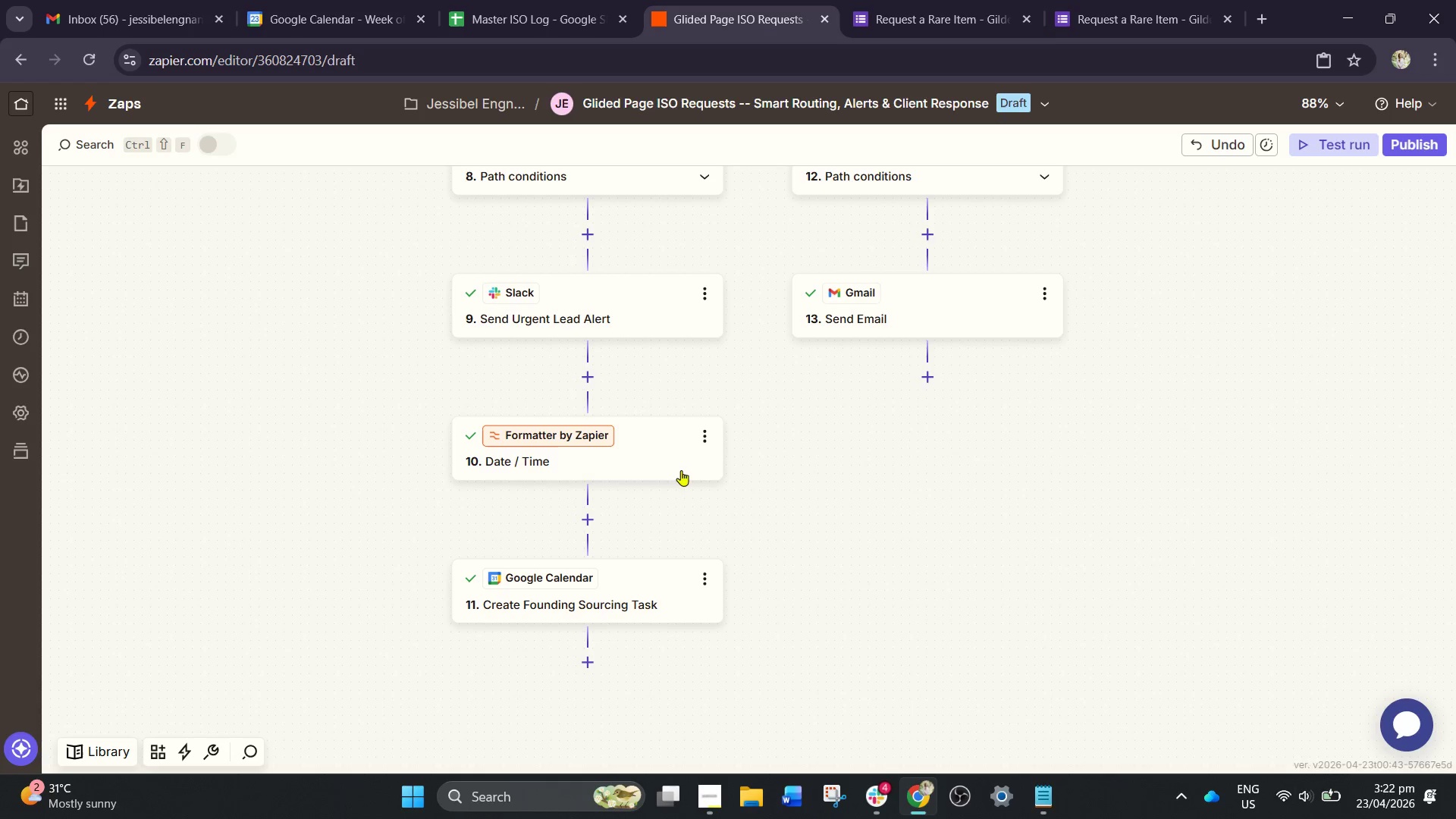 
left_click([590, 458])
 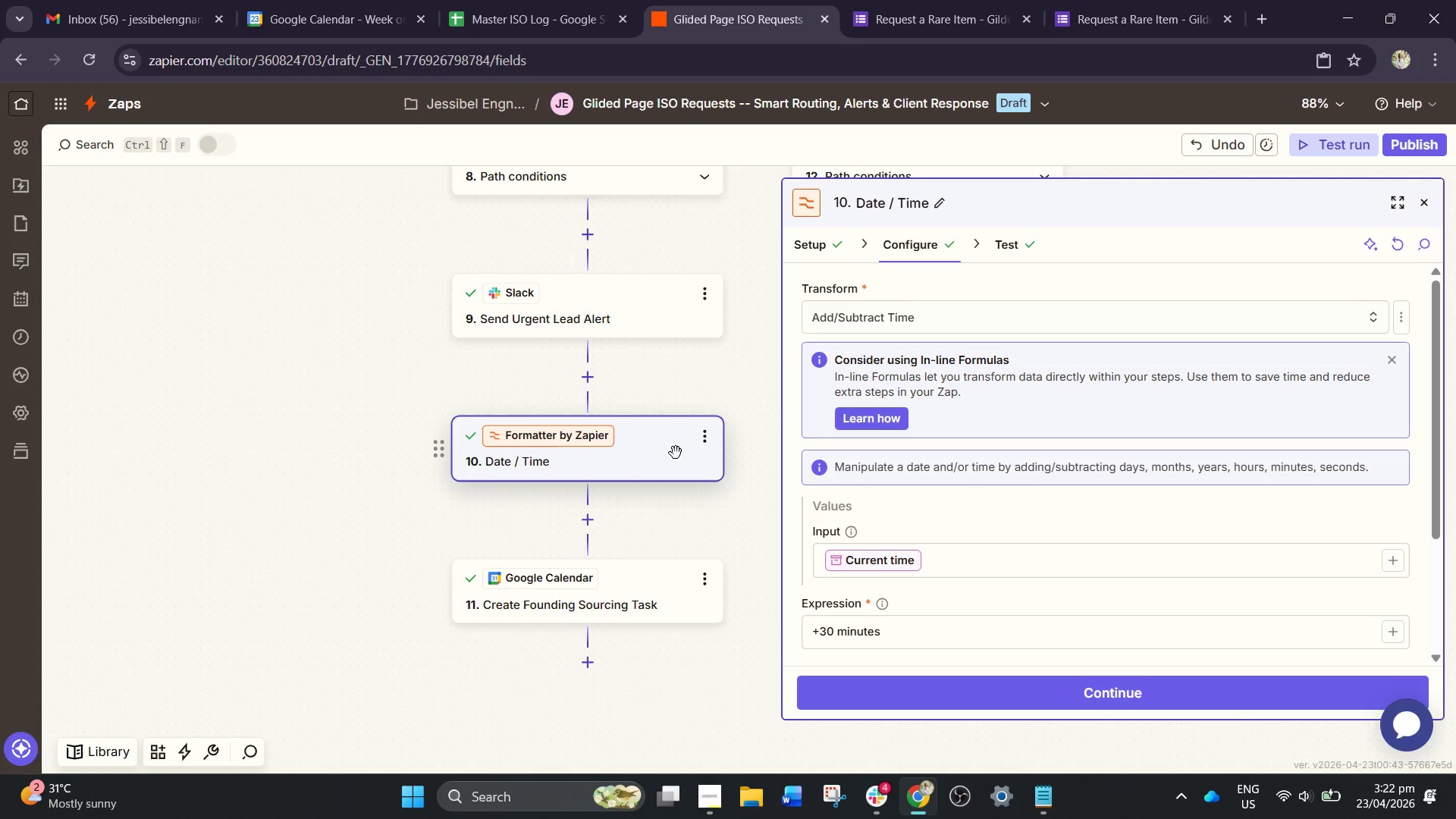 
left_click([702, 438])
 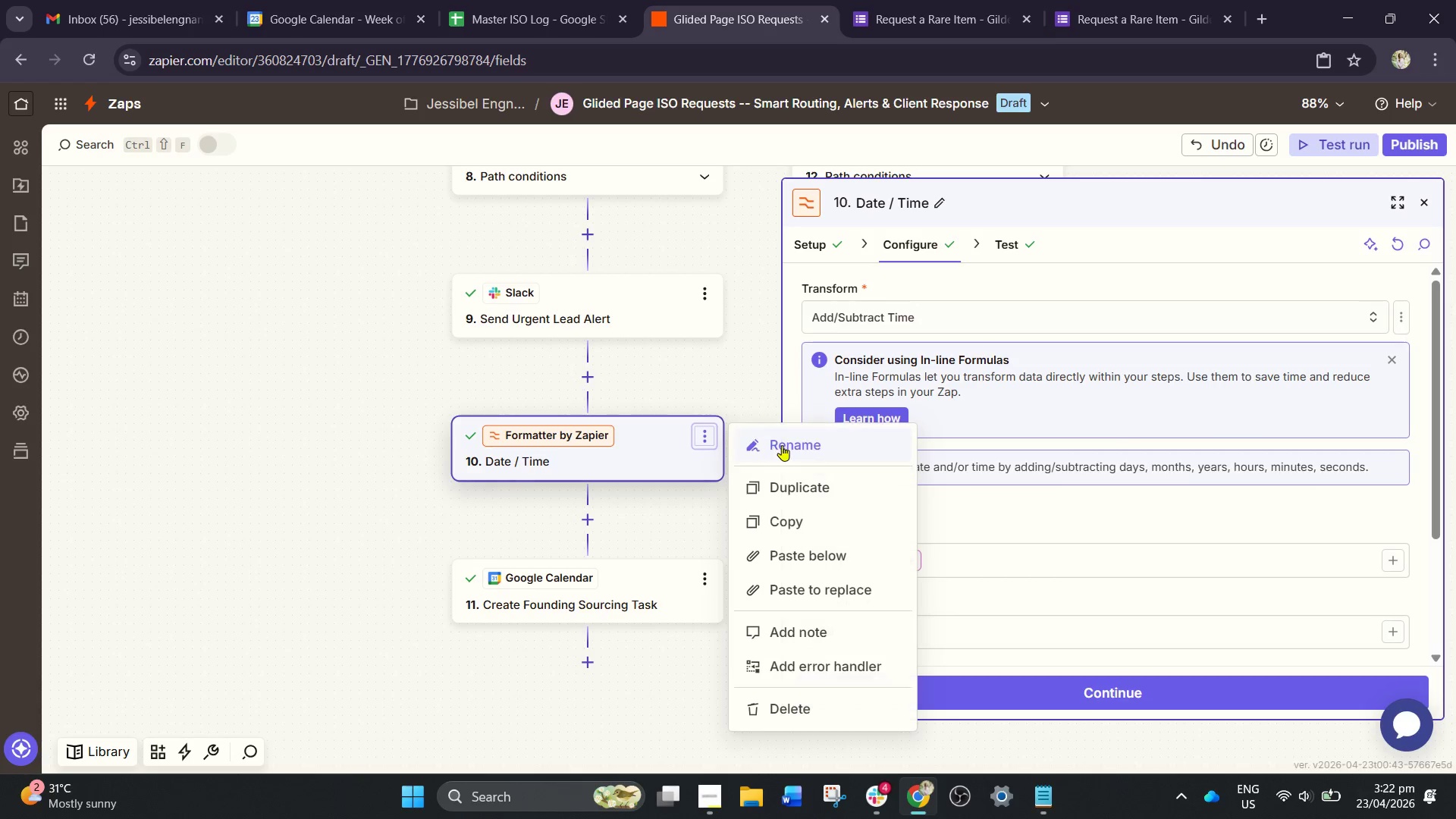 
left_click([786, 447])
 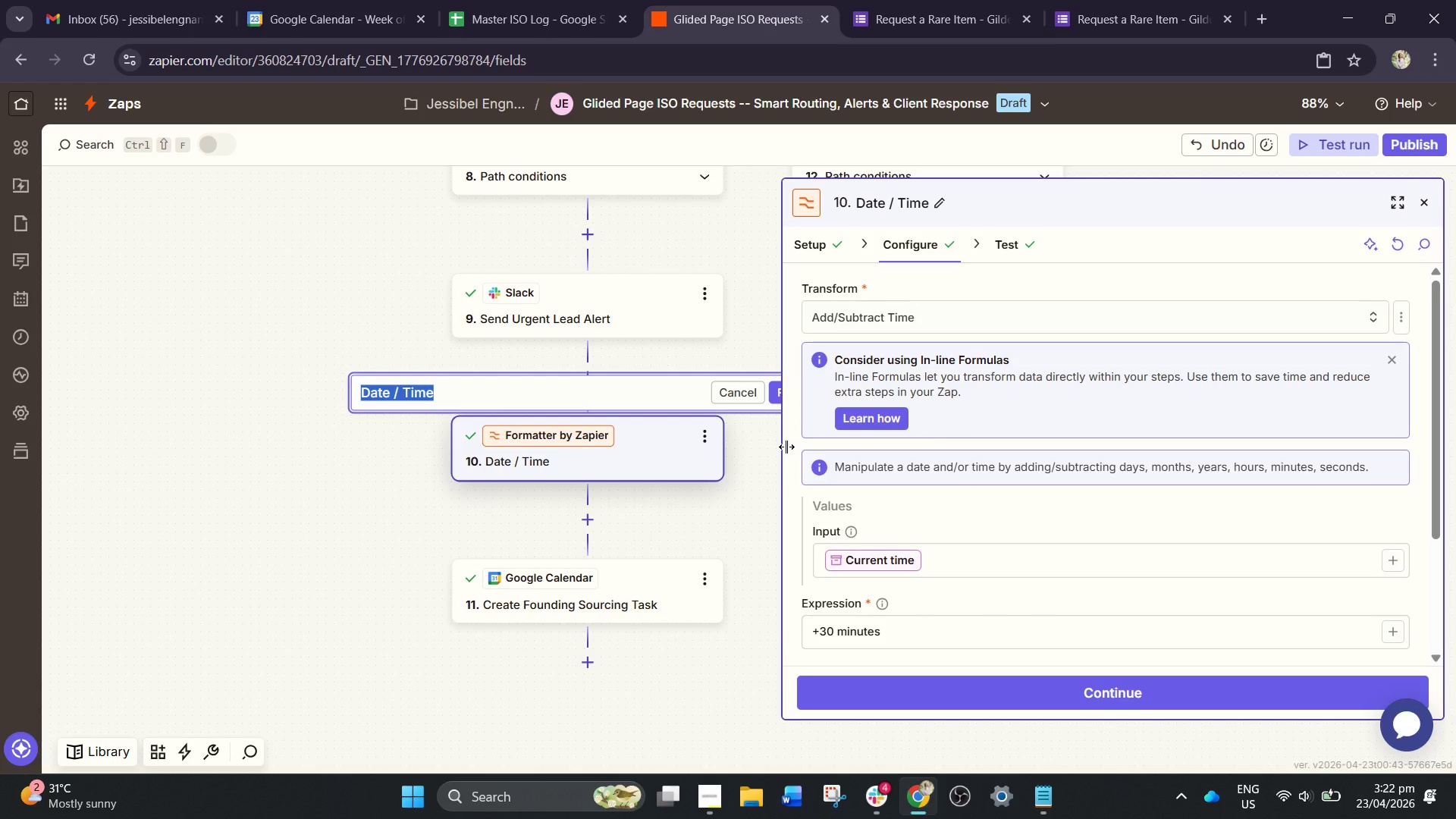 
type(Add 30 minuted)
key(Backspace)
type(s f)
key(Backspace)
type(to the Curren)
key(Backspace)
key(Backspace)
key(Backspace)
key(Backspace)
key(Backspace)
key(Backspace)
type(S)
key(Backspace)
type(Zap m)
key(Backspace)
type(MEta )
key(Backspace)
key(Backspace)
key(Backspace)
key(Backspace)
type(eta Nw)
key(Backspace)
type(w)
 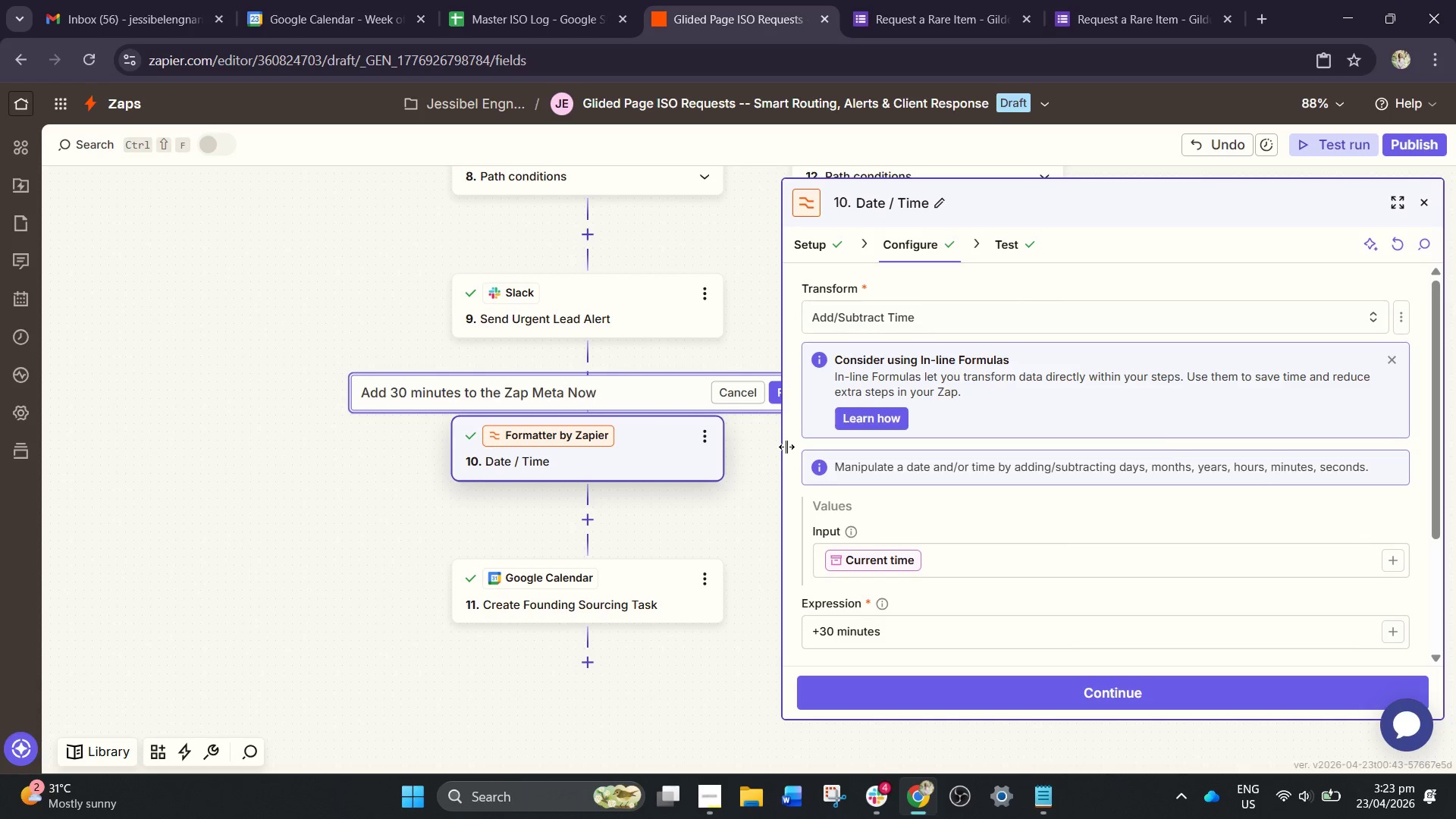 
 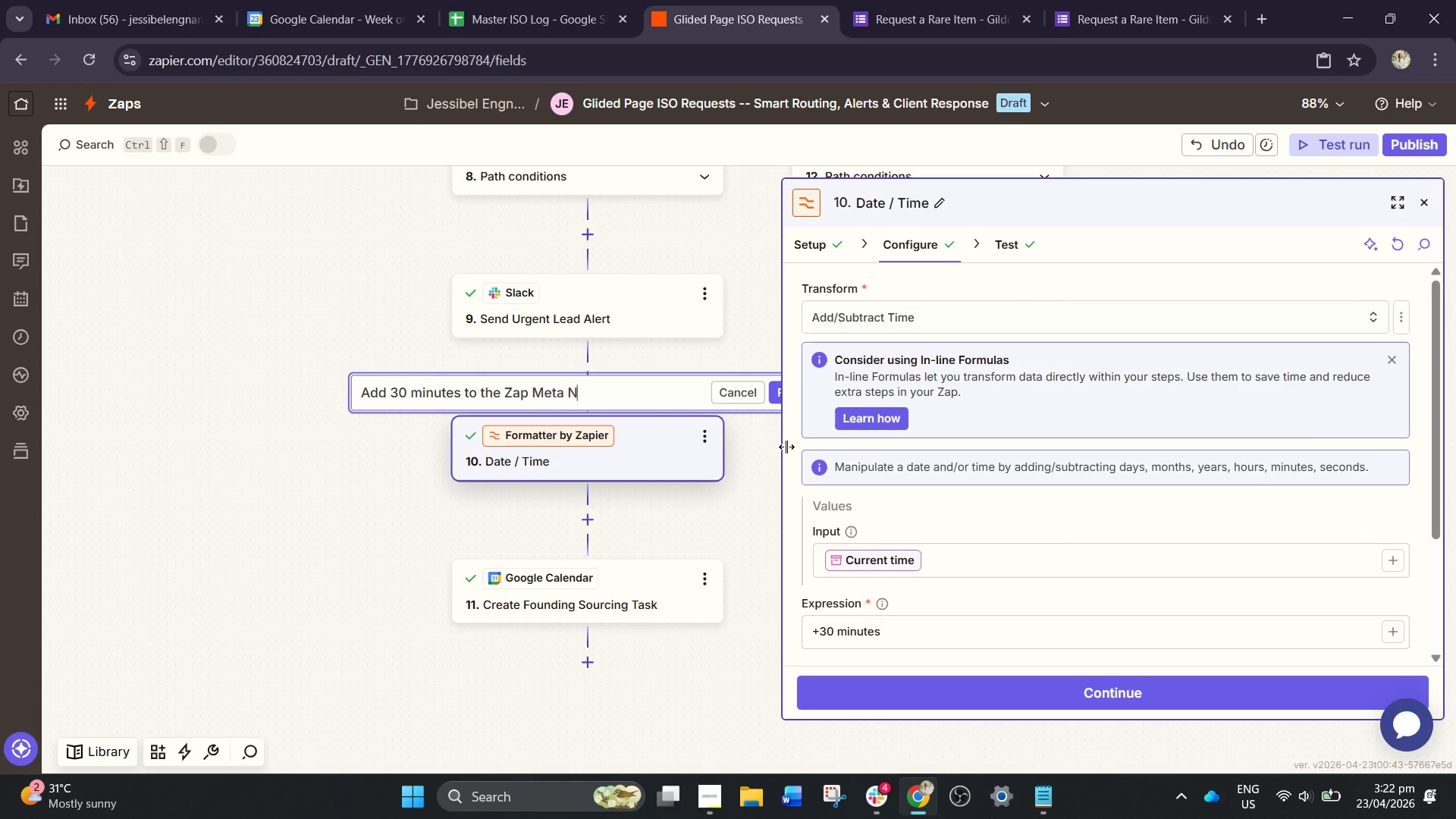 
hold_key(key=O, duration=28.42)
 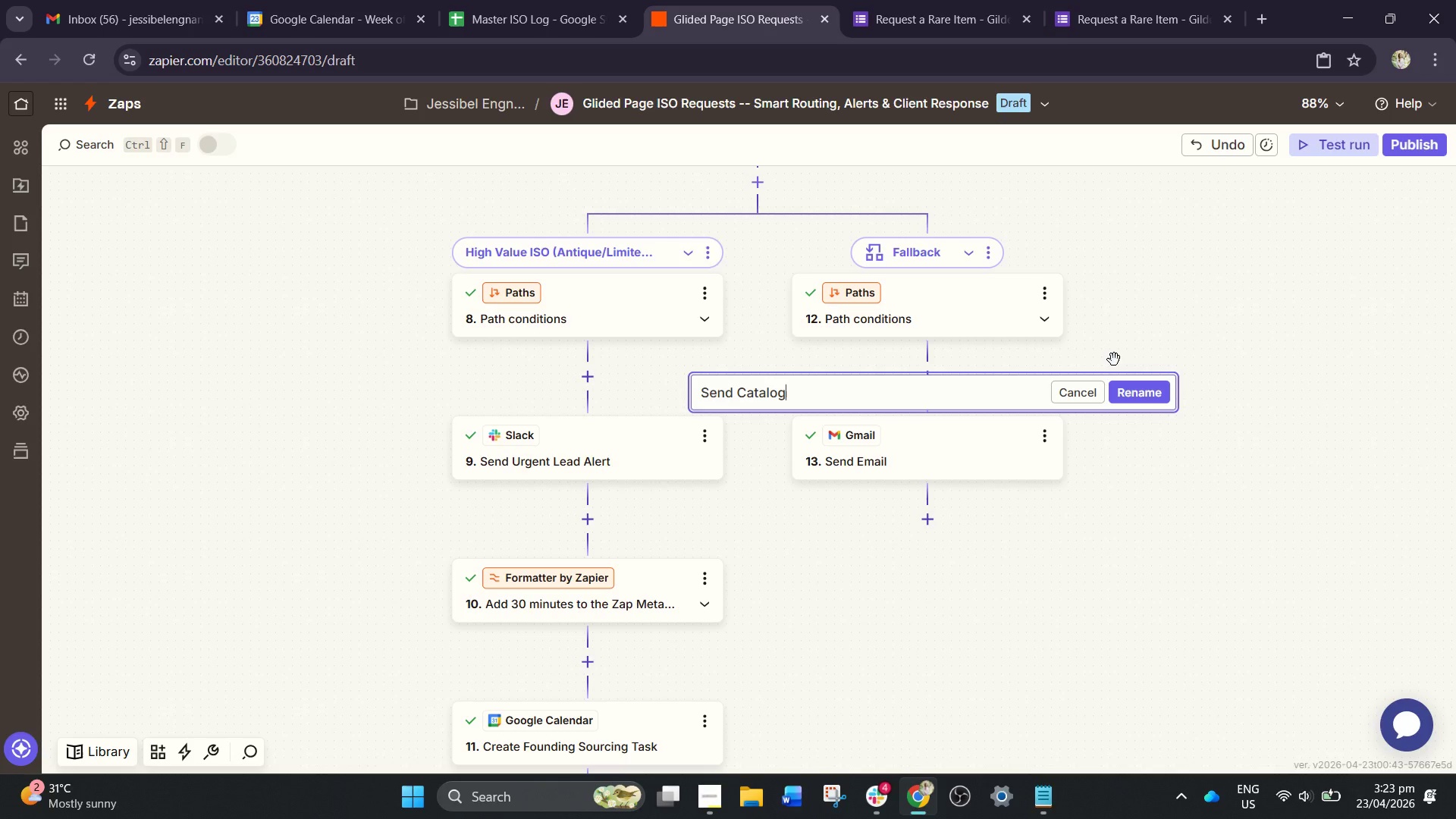 
left_click([803, 402])
 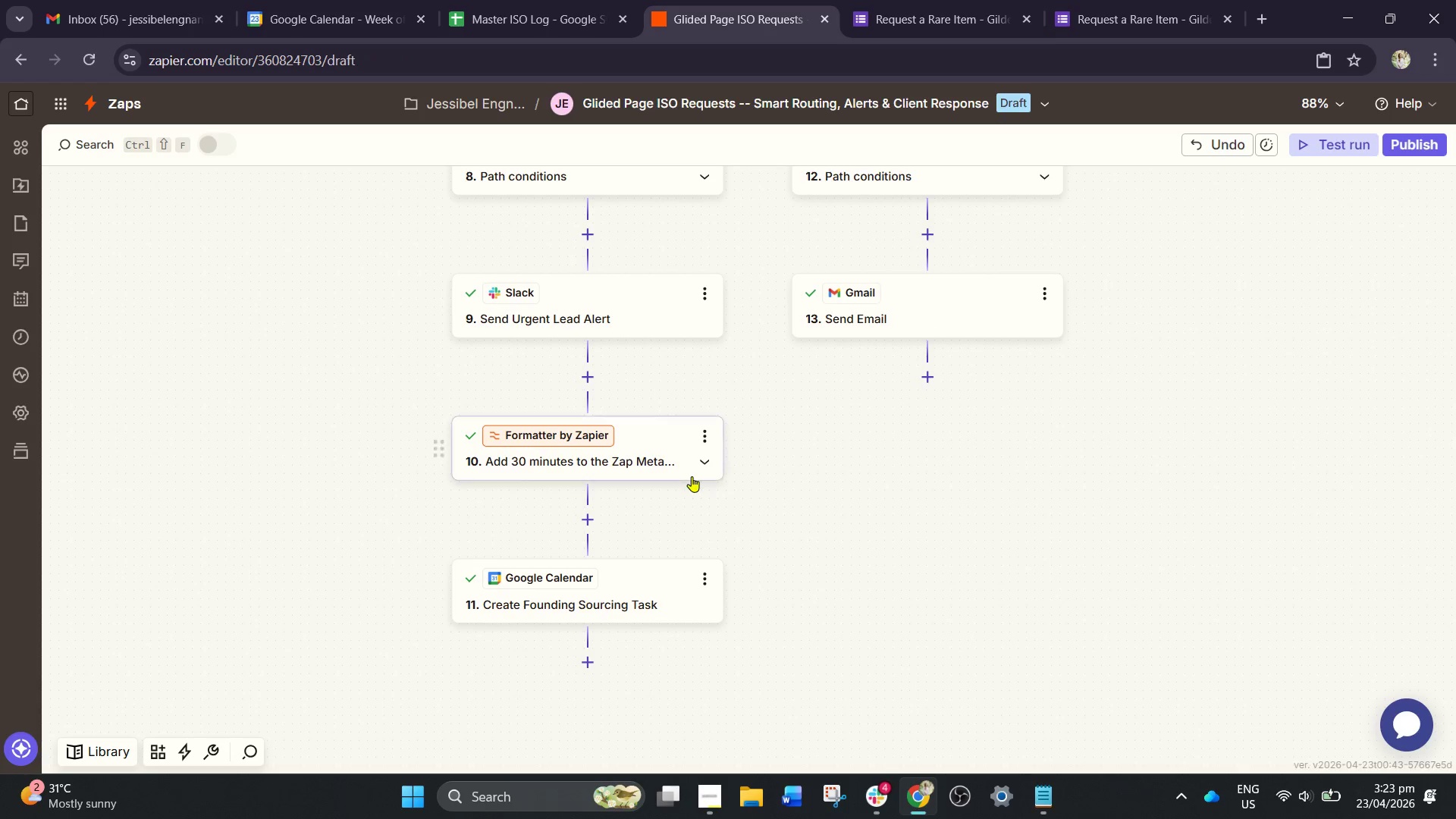 
scroll: coordinate [938, 468], scroll_direction: up, amount: 5.0
 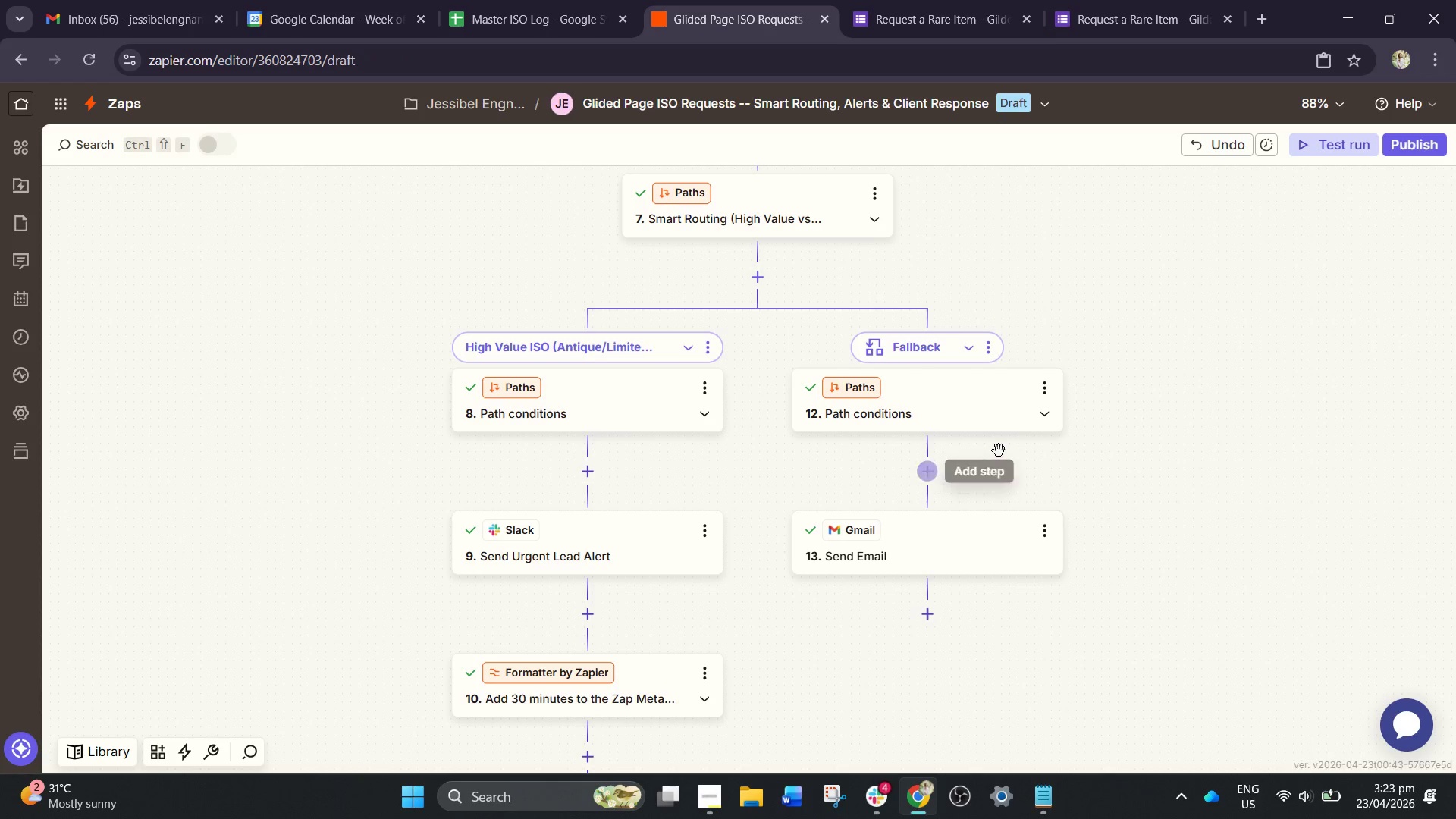 
scroll: coordinate [999, 457], scroll_direction: down, amount: 2.0
 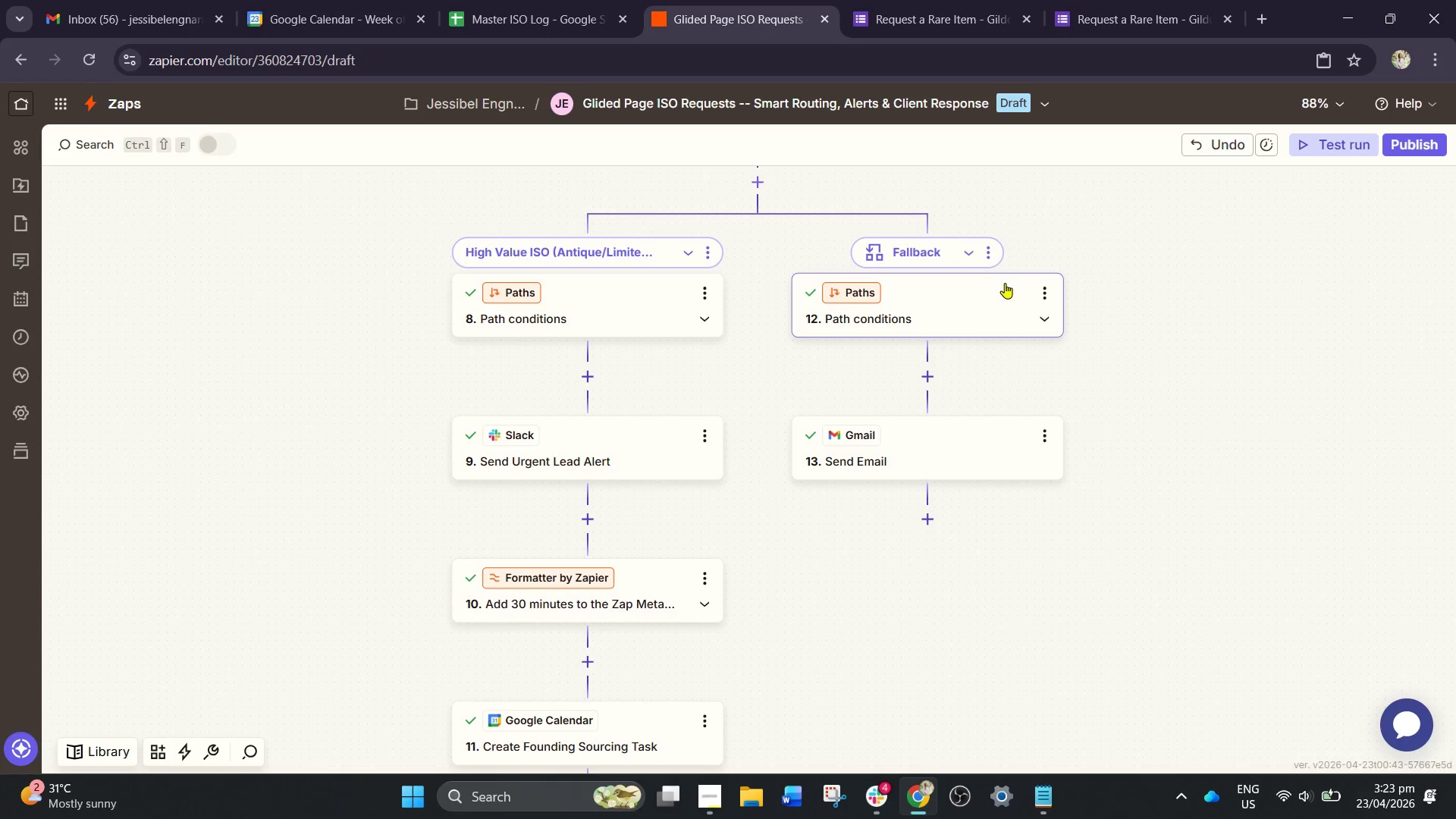 
left_click([989, 250])
 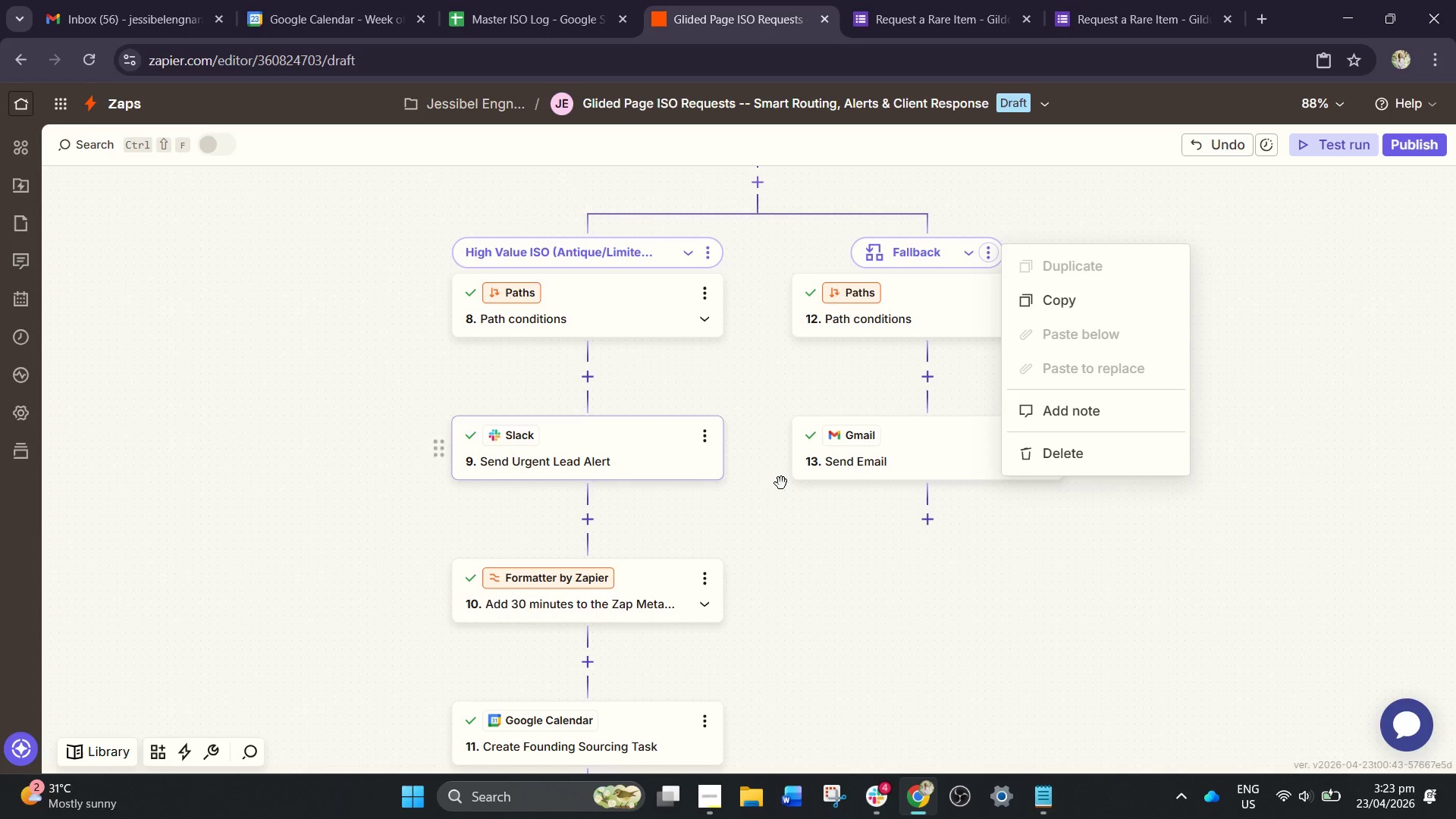 
left_click([824, 500])
 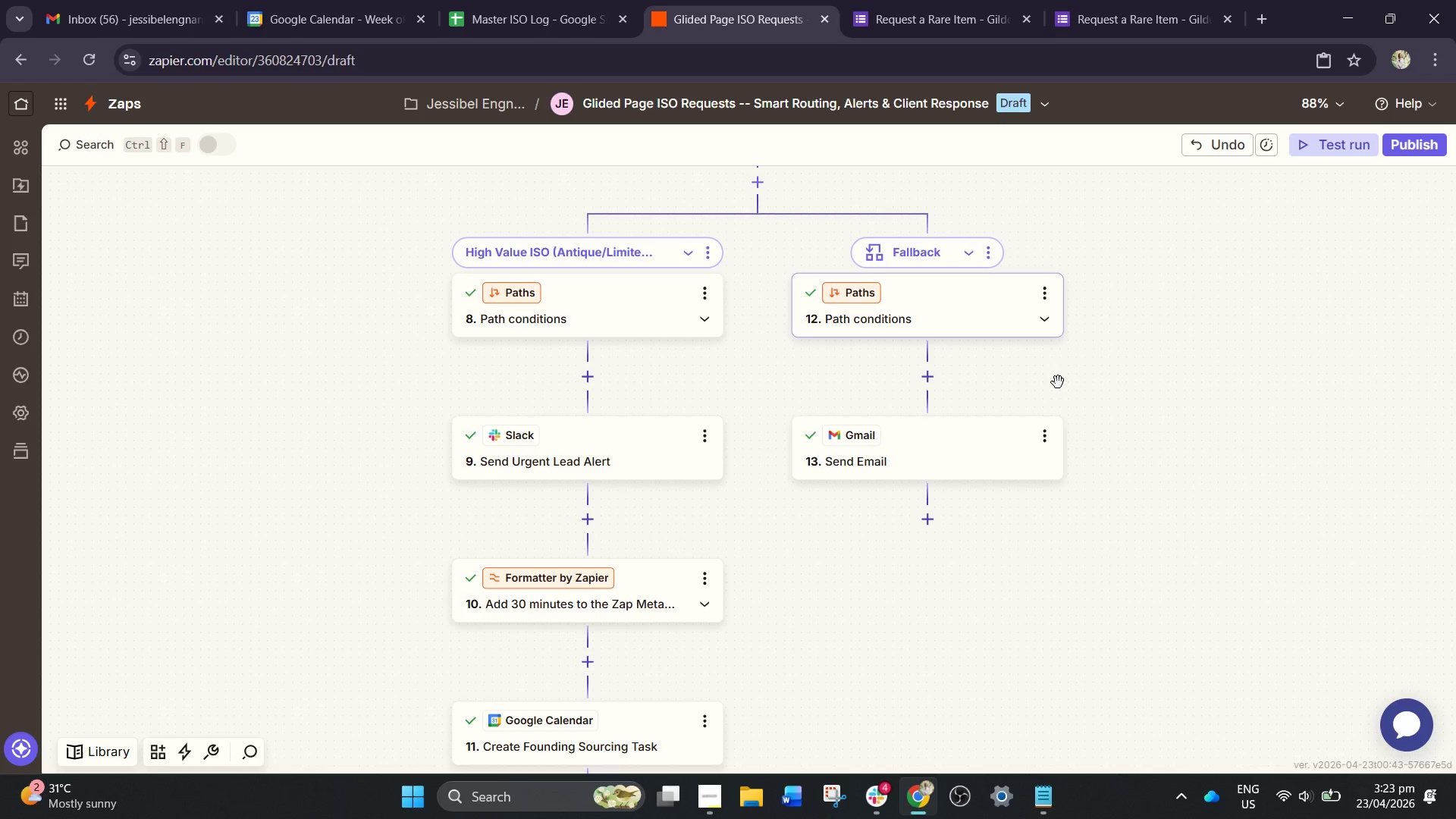 
left_click([1050, 441])
 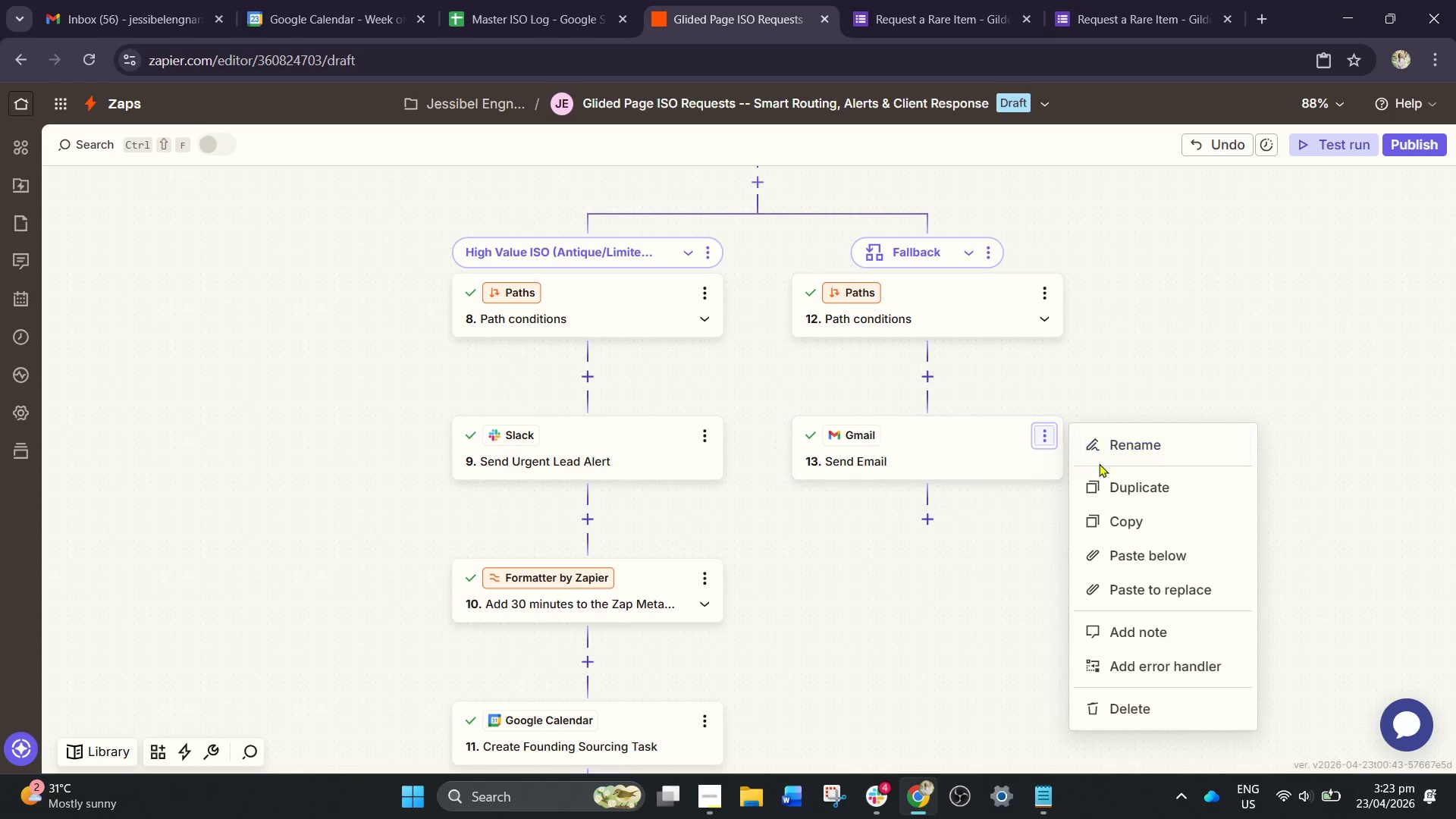 
left_click([1122, 447])
 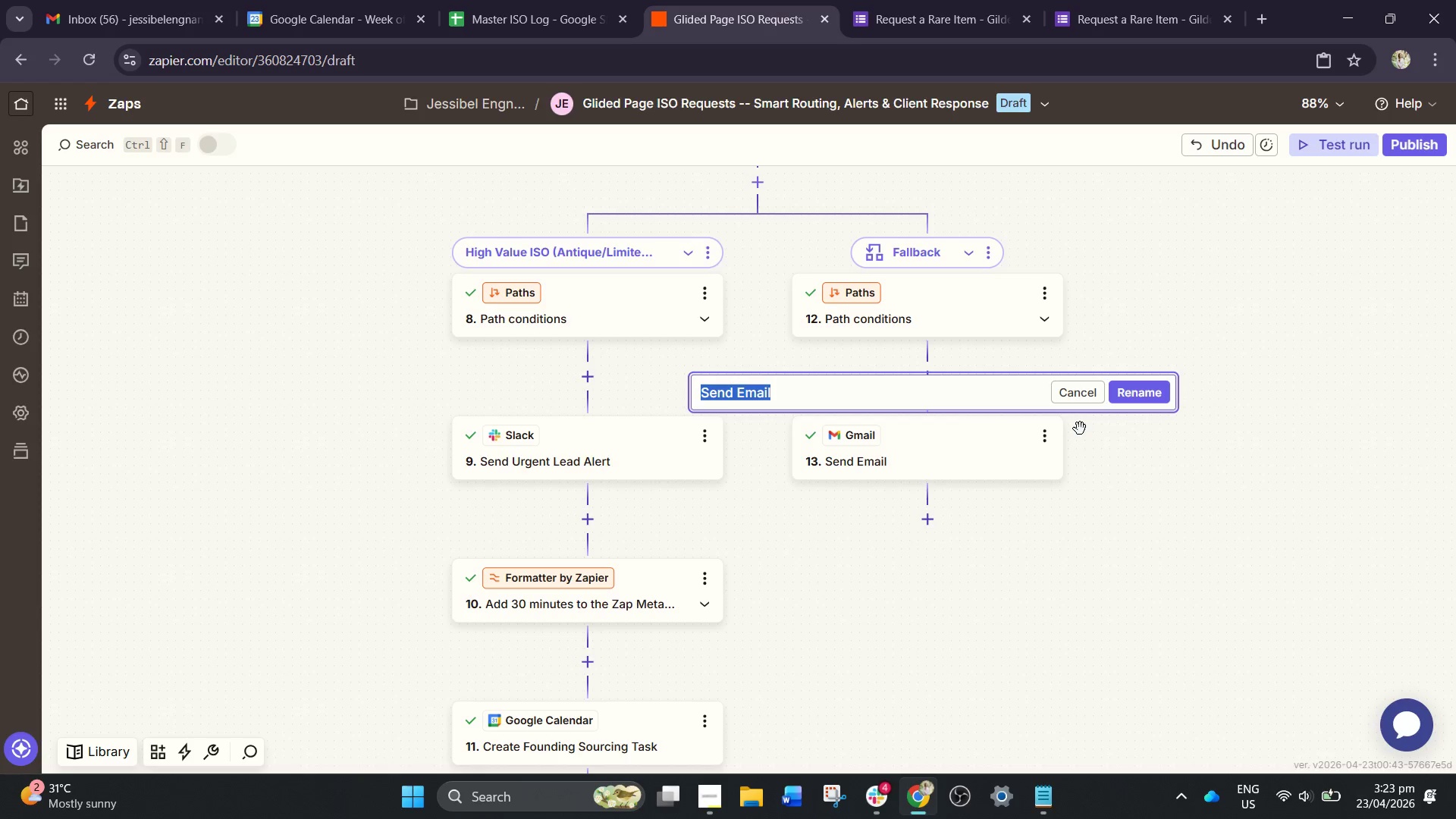 
type(Send Catalg Email Respom)
key(Backspace)
type(nse)
 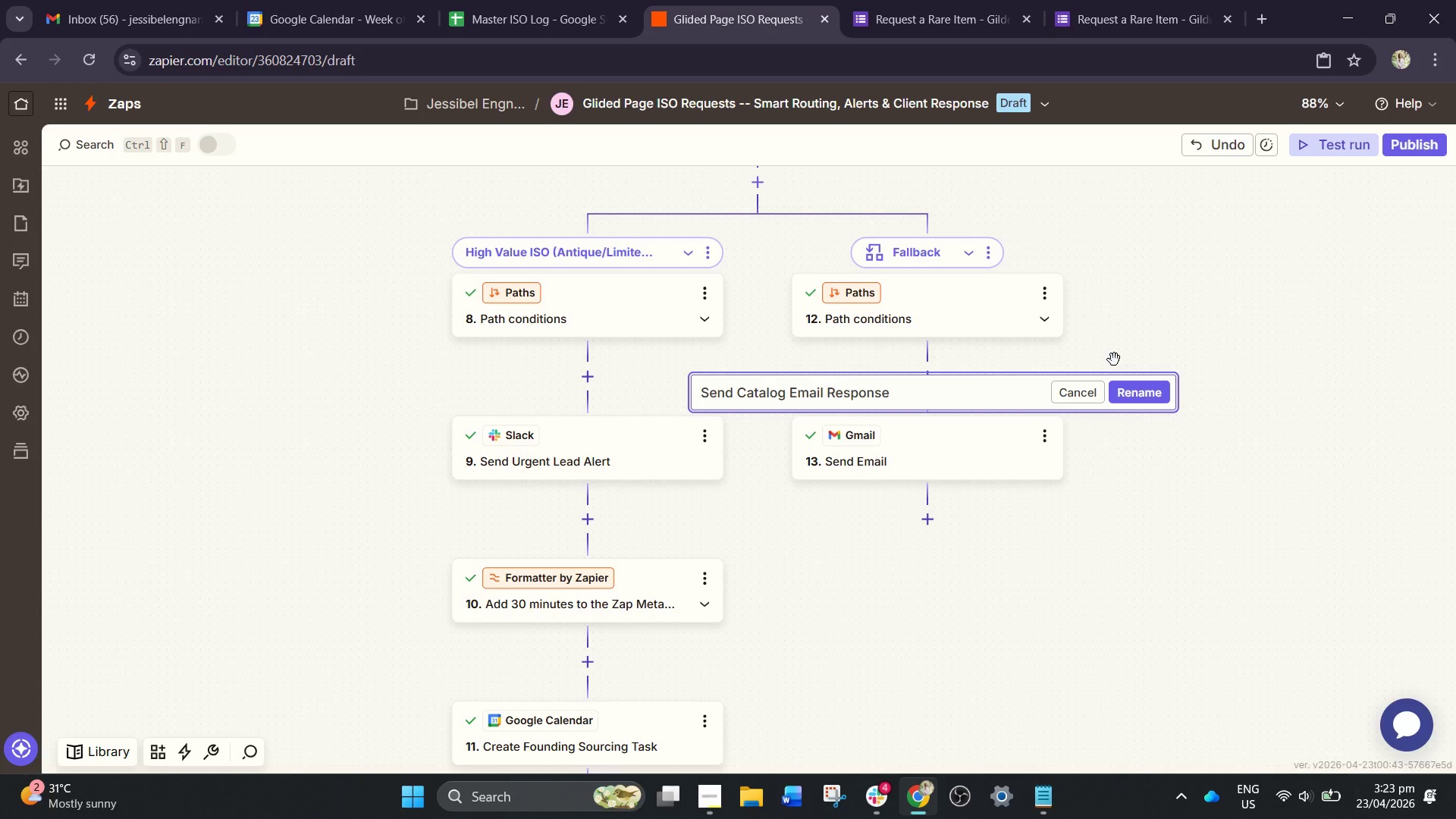 
left_click([1156, 392])
 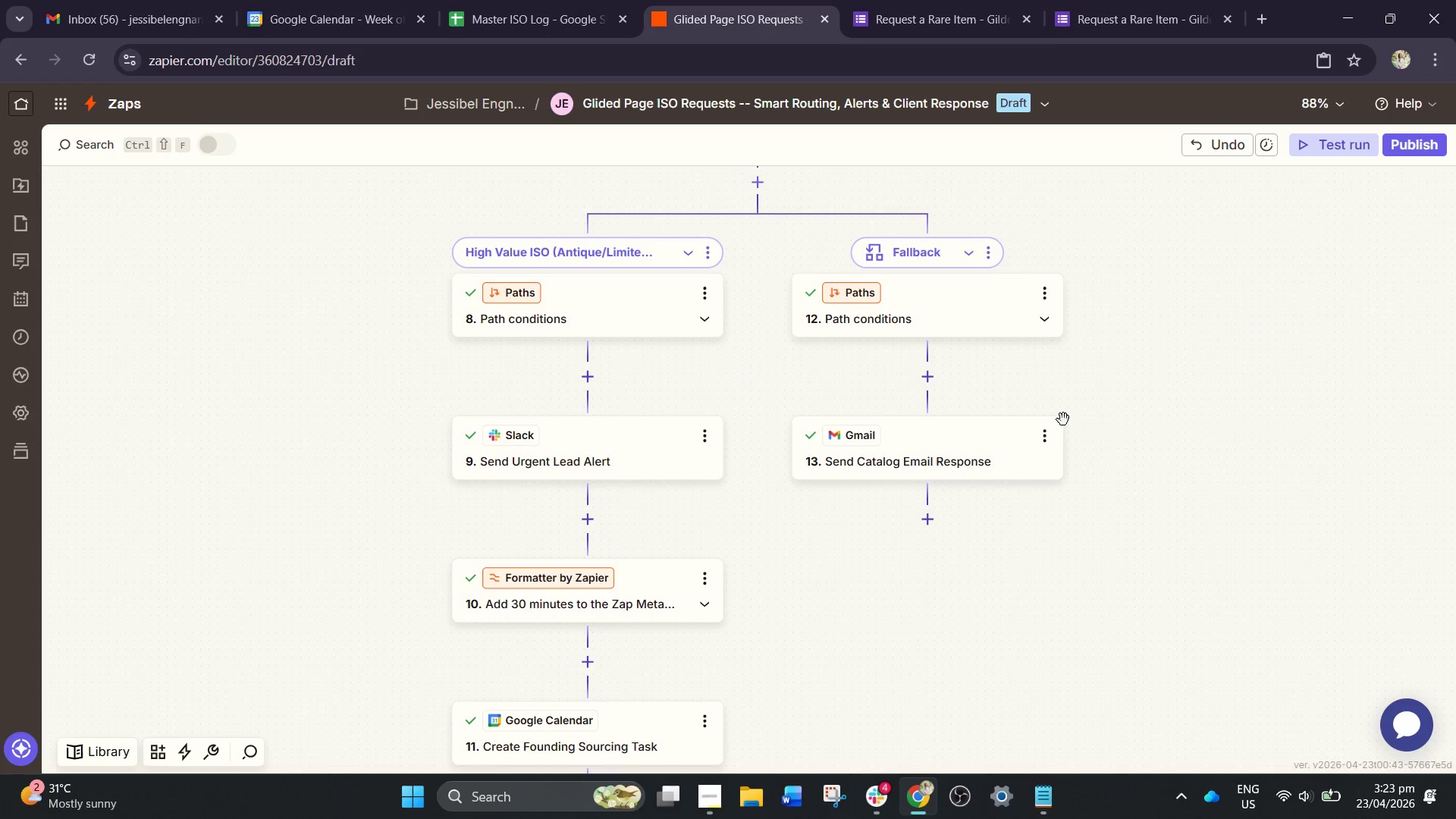 
scroll: coordinate [1026, 453], scroll_direction: down, amount: 3.0
 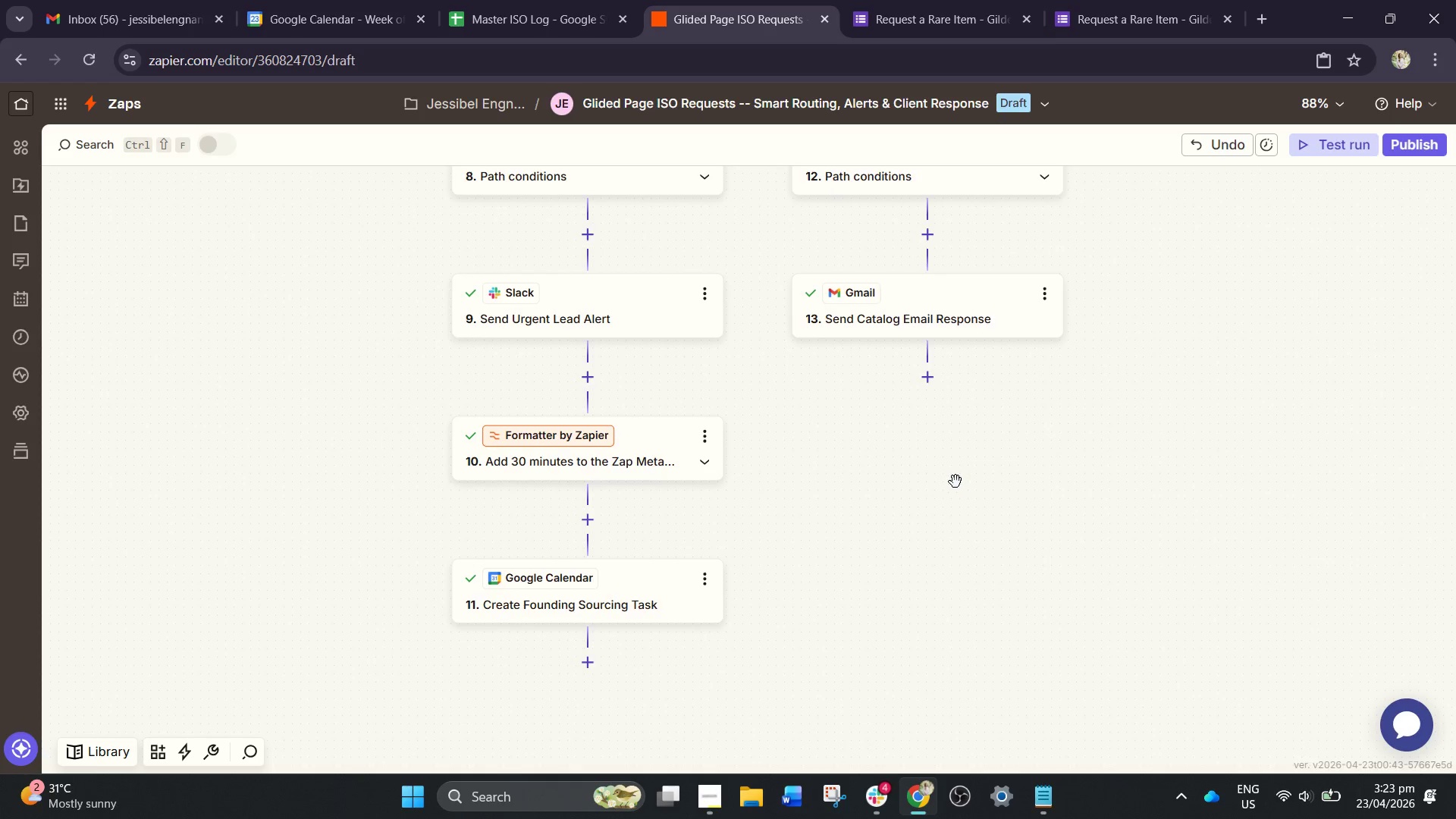 
scroll: coordinate [968, 497], scroll_direction: up, amount: 2.0
 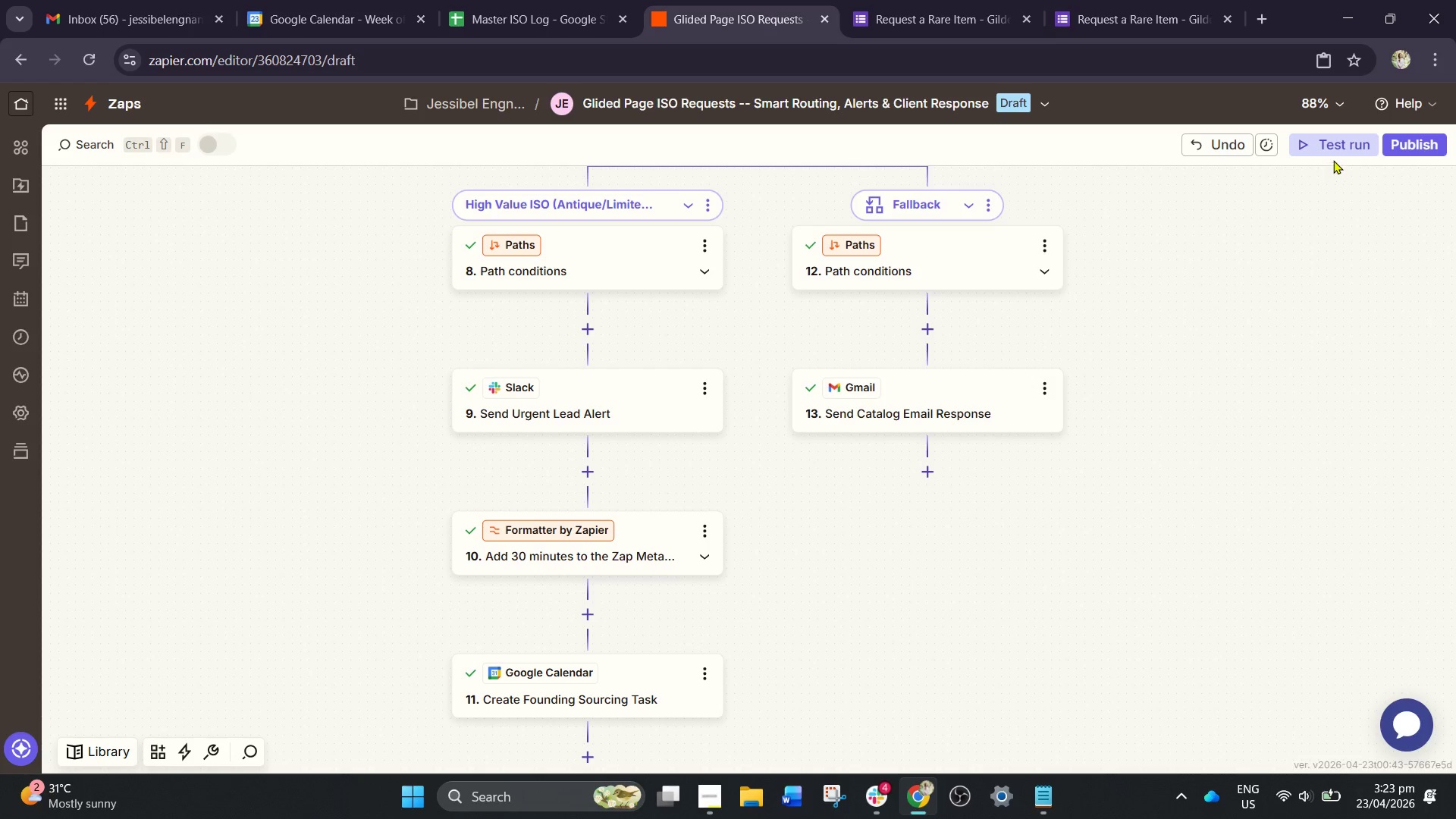 
left_click([1337, 149])
 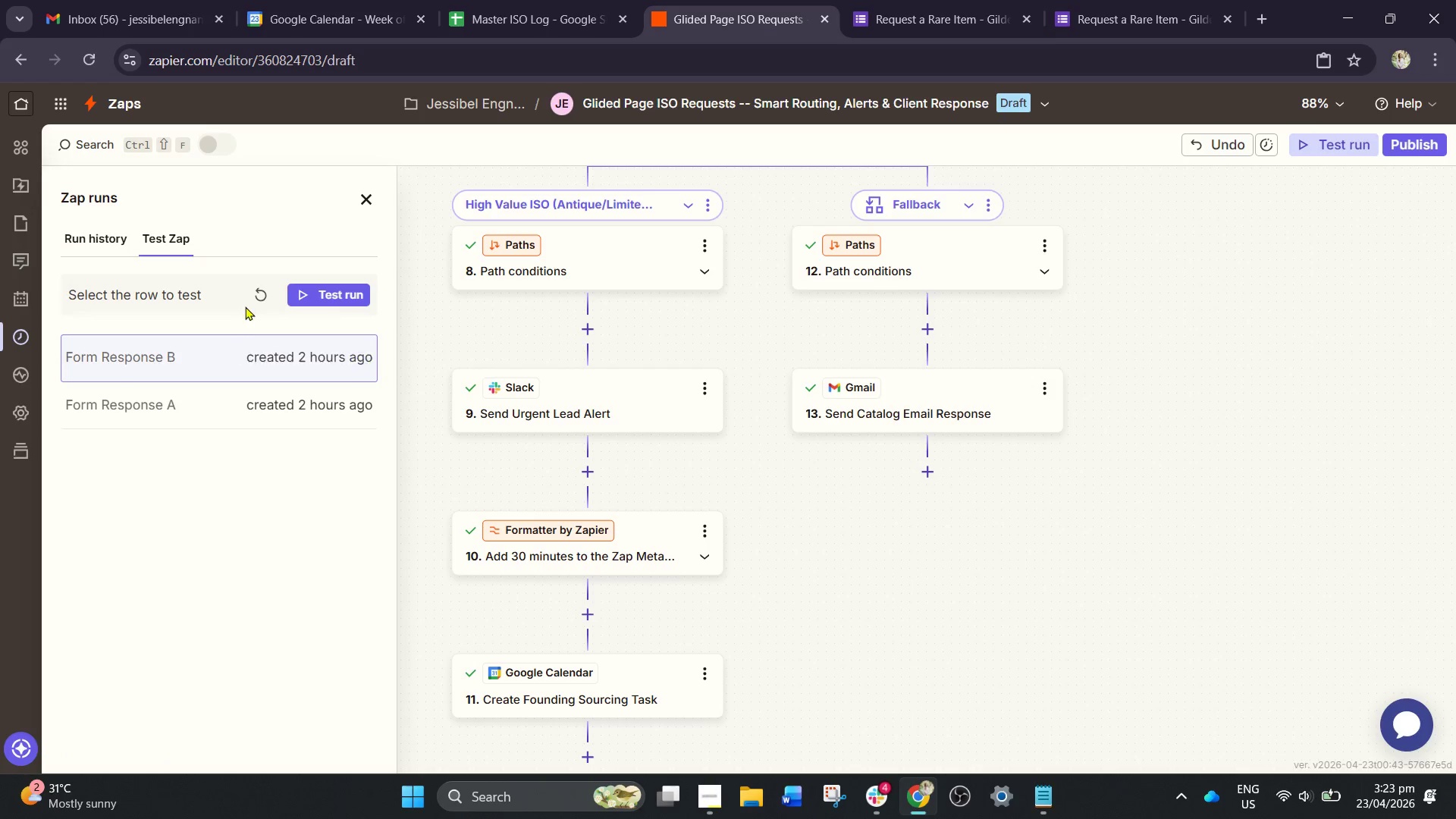 
left_click([262, 287])
 